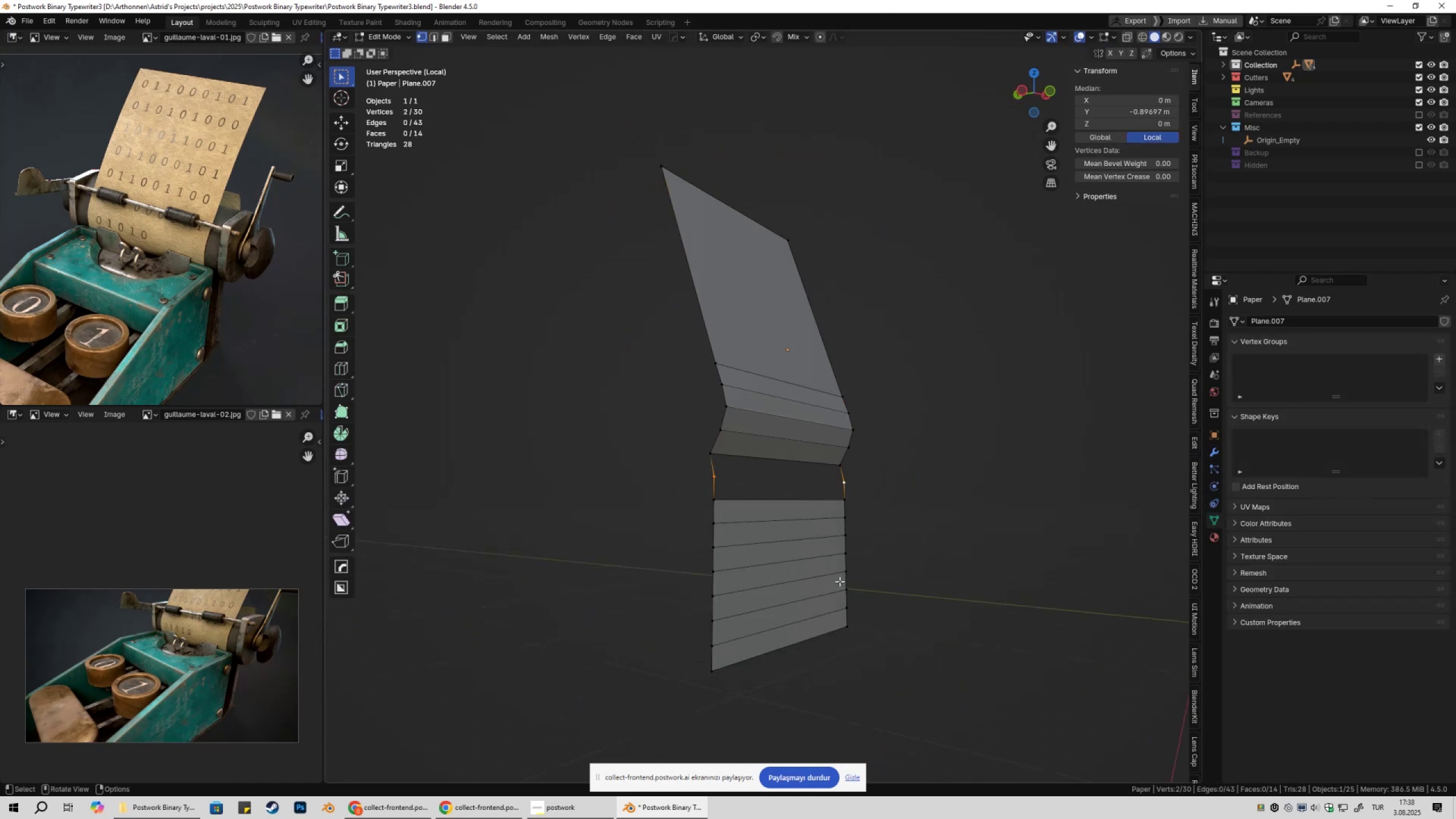 
key(1)
 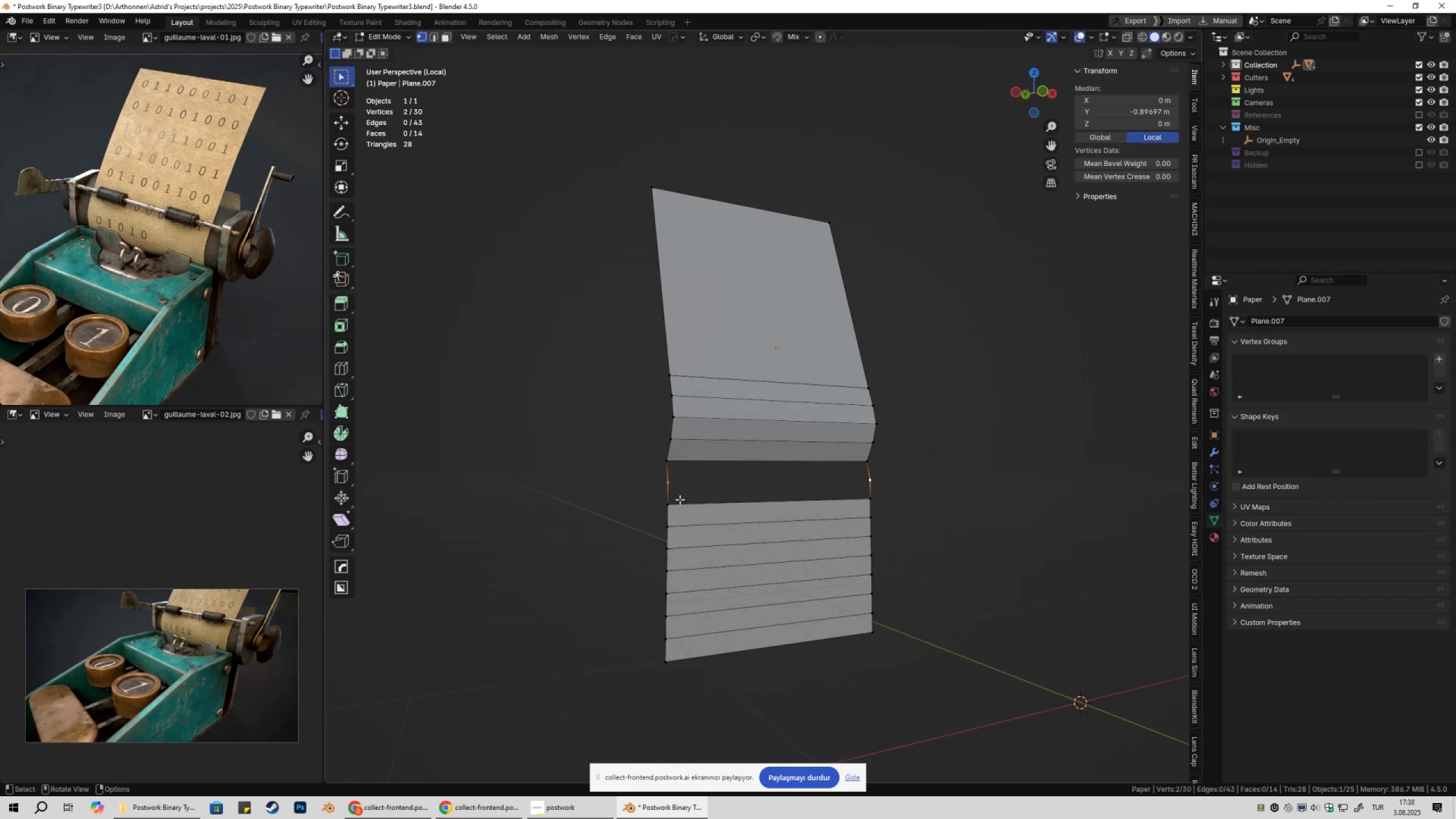 
left_click([664, 481])
 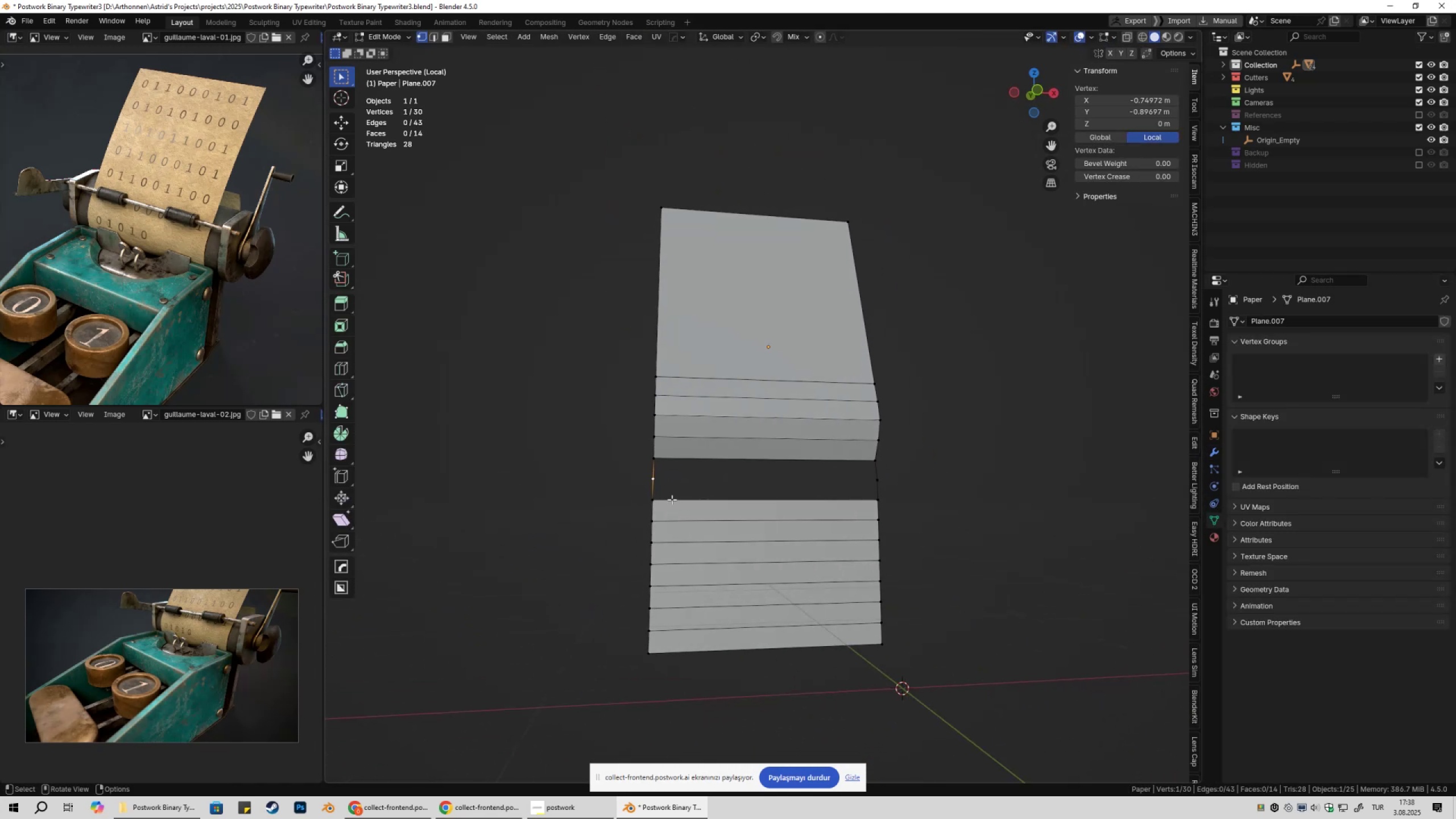 
hold_key(key=ShiftLeft, duration=0.4)
left_click([884, 481])
 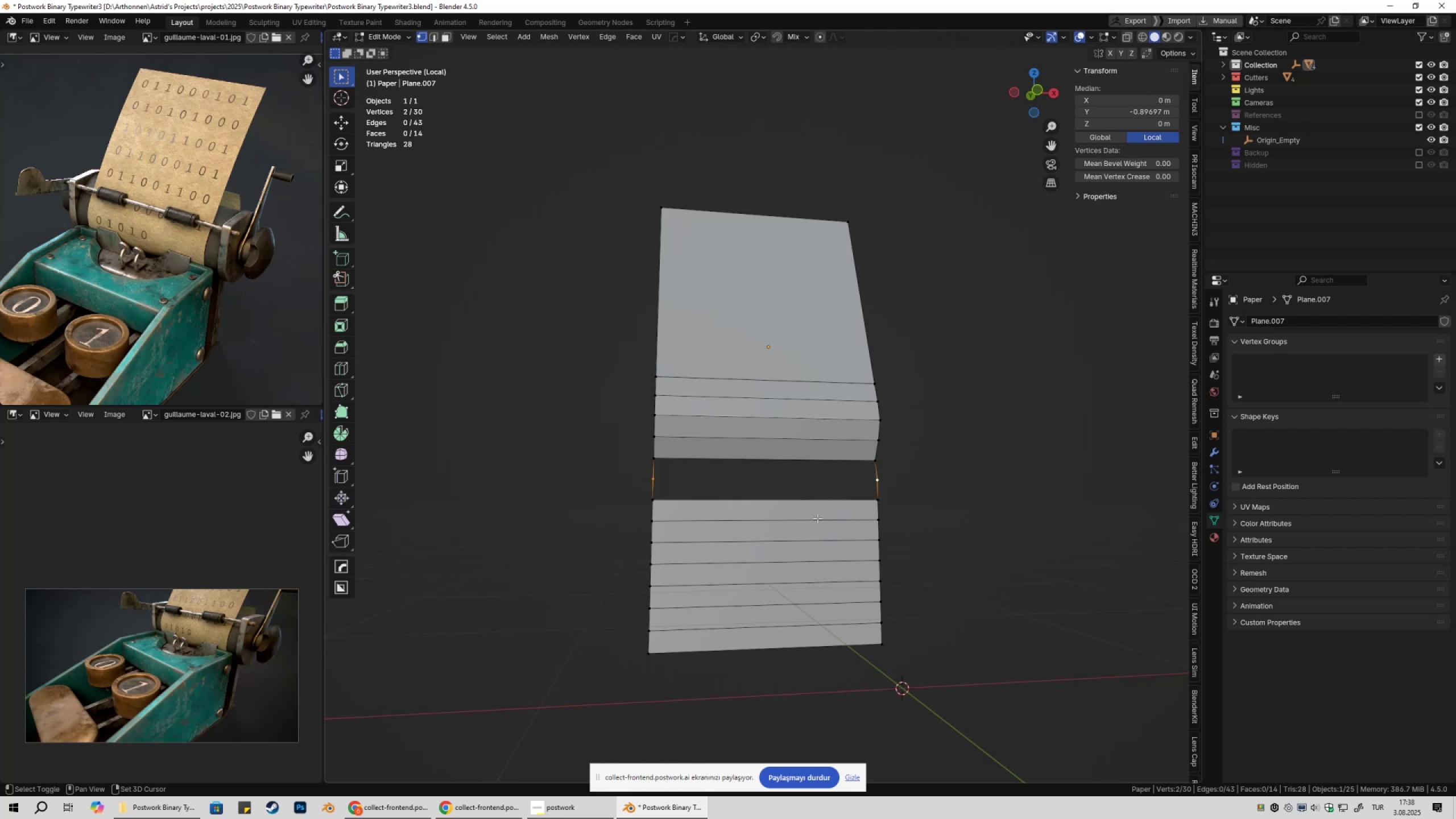 
hold_key(key=ShiftLeft, duration=0.74)
left_click_drag(start_coordinate=[633, 481], to_coordinate=[969, 664])
 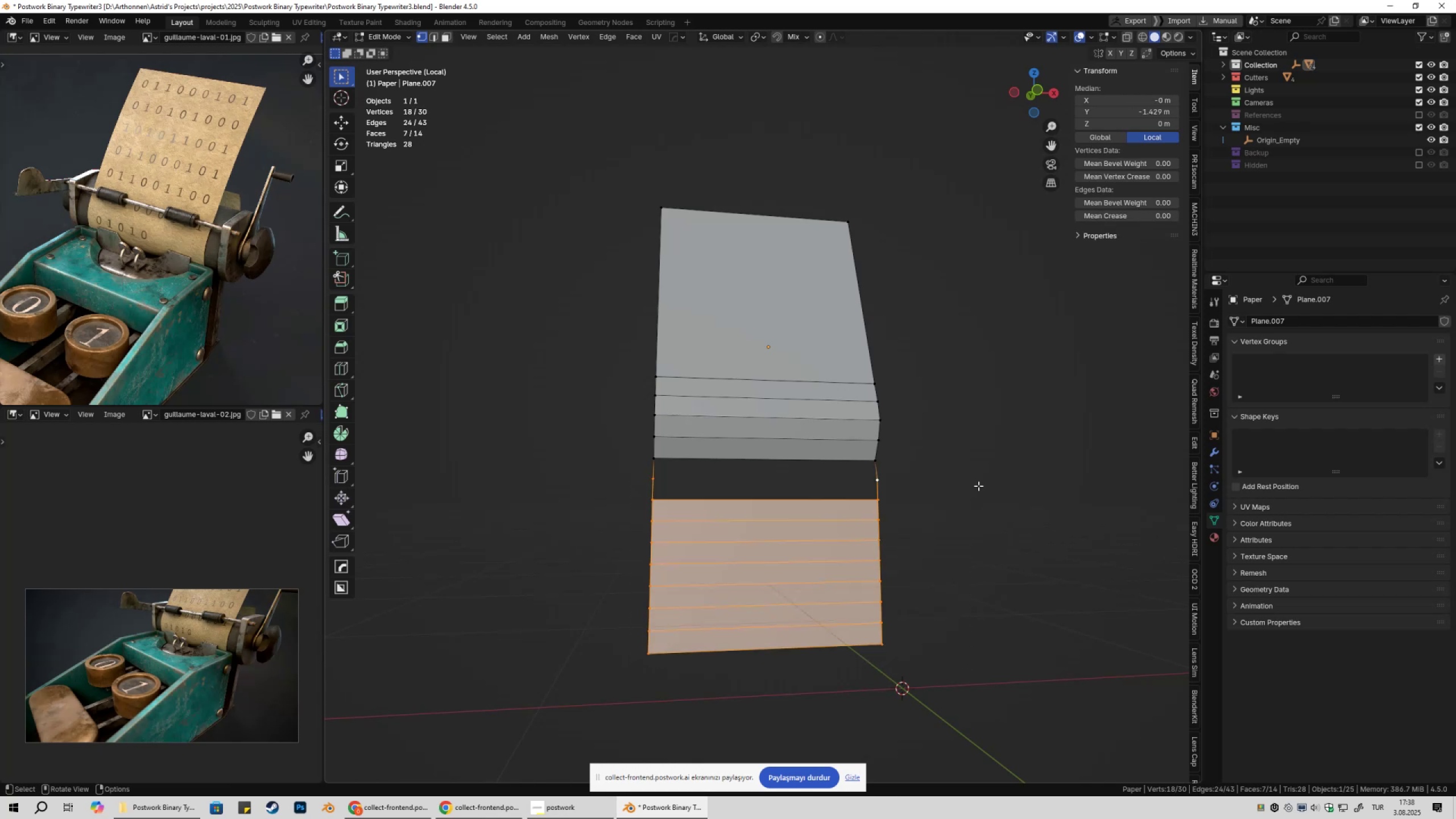 
key(X)
 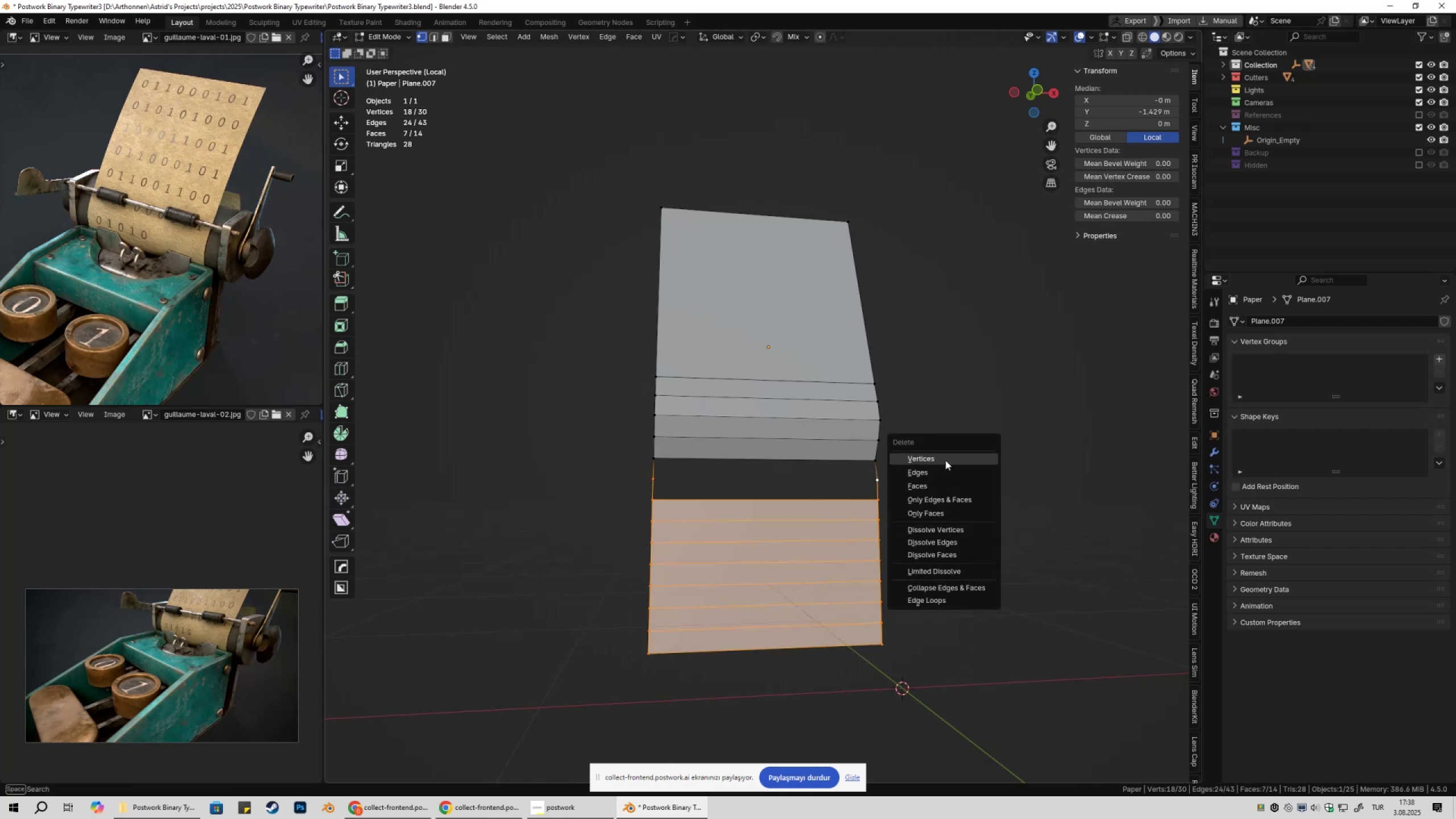 
left_click([940, 460])
 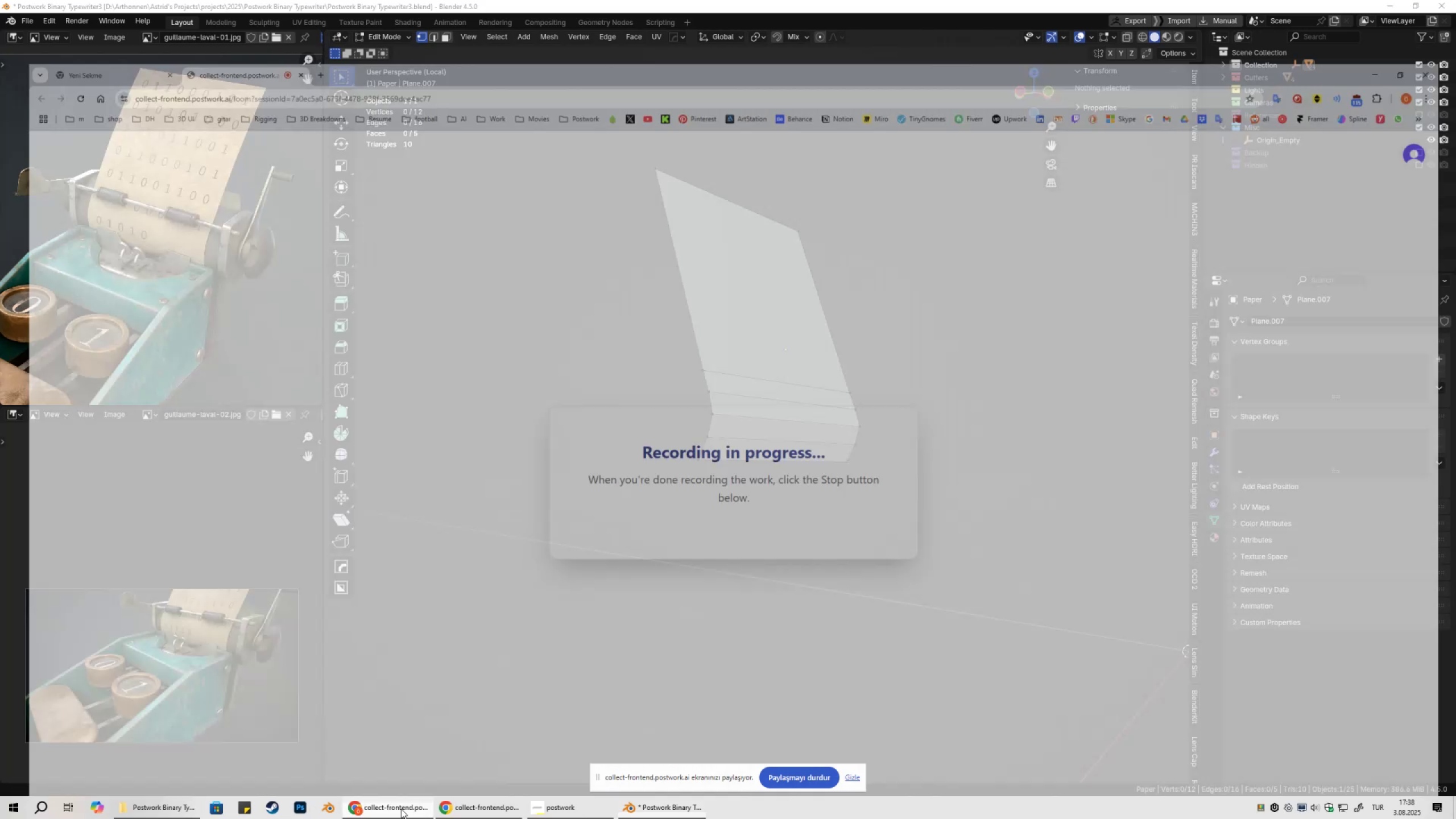 
left_click([396, 818])
 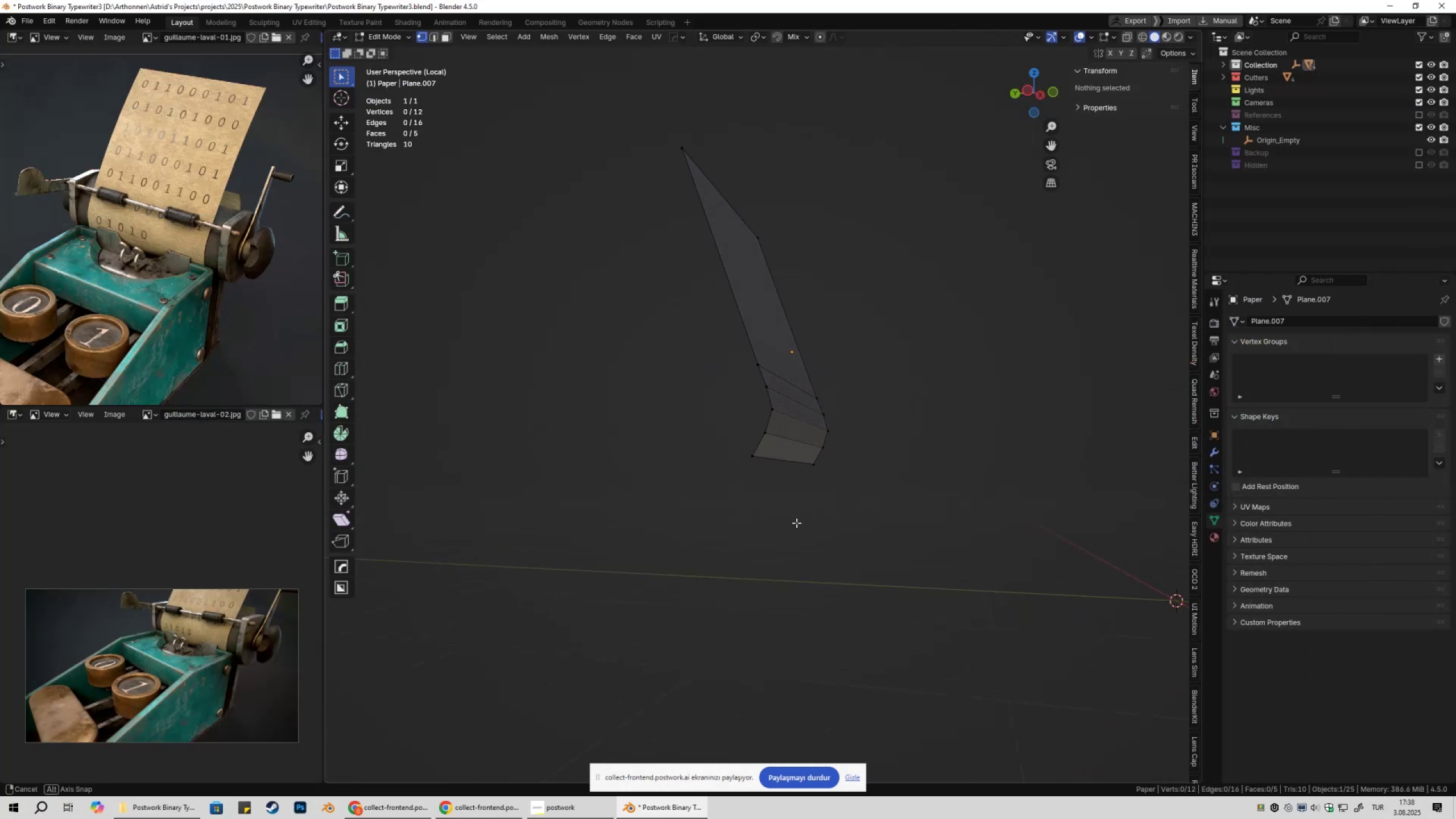 
key(Tab)
 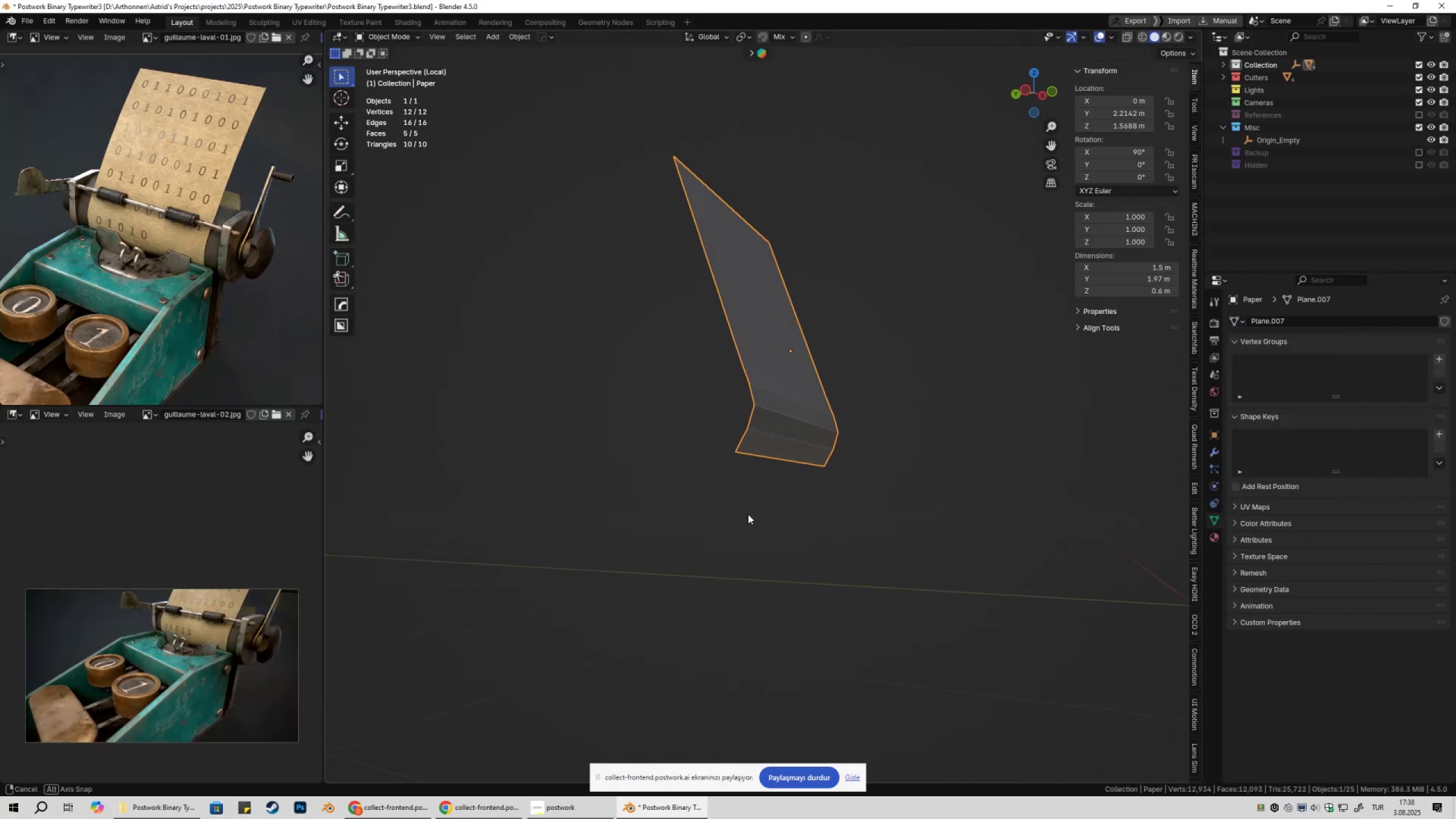 
key(Tab)
 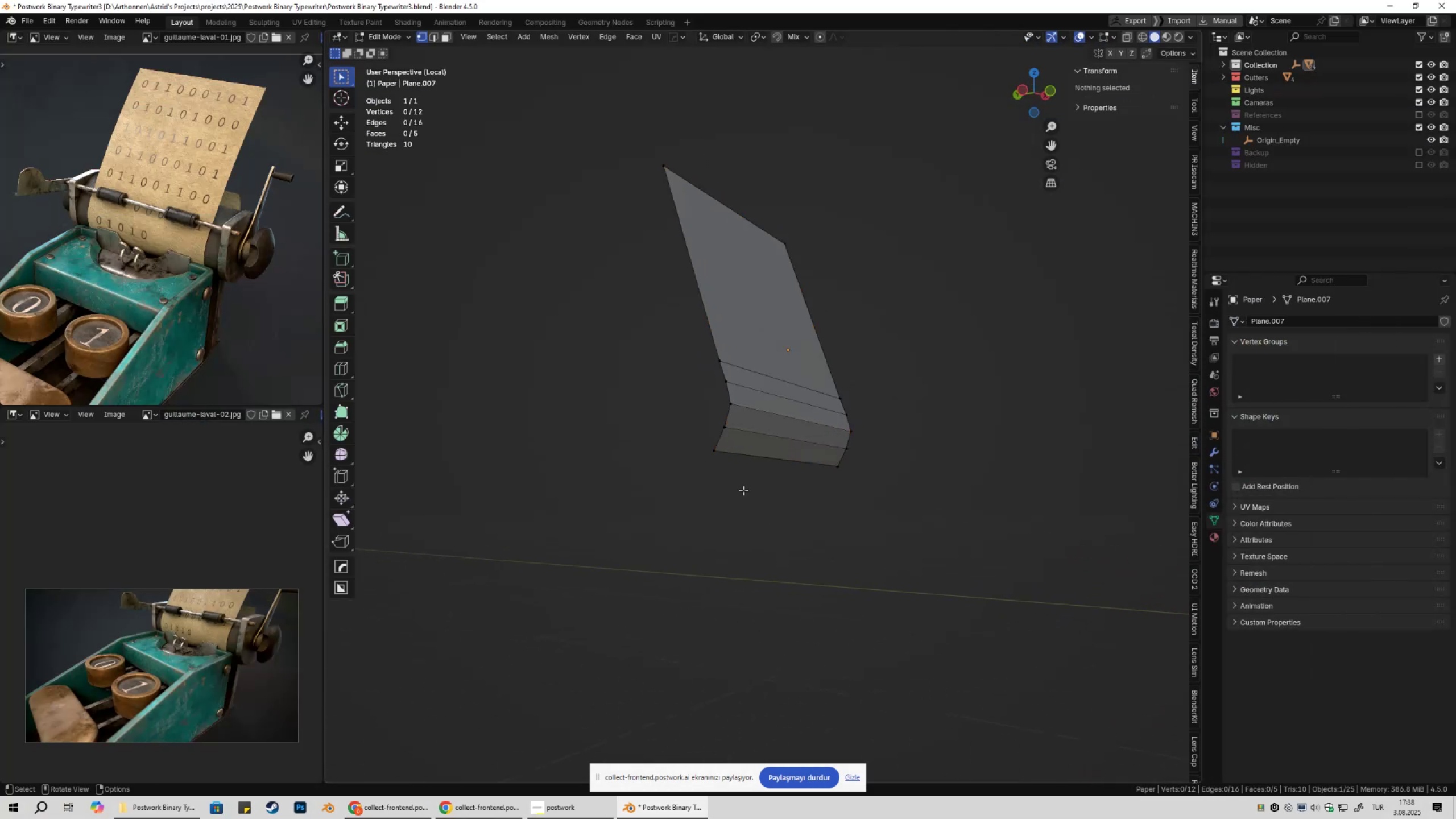 
key(1)
 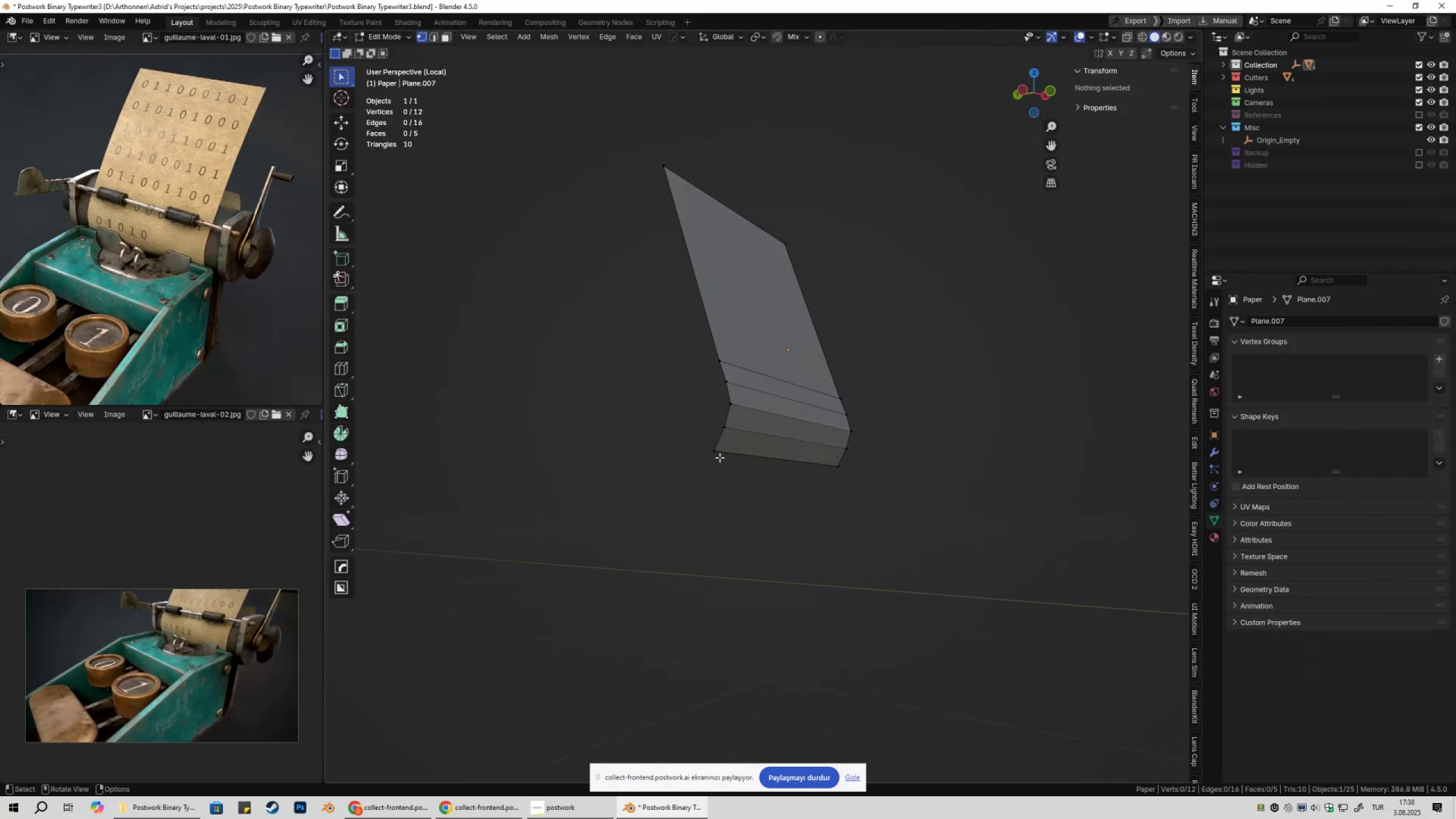 
left_click([719, 457])
 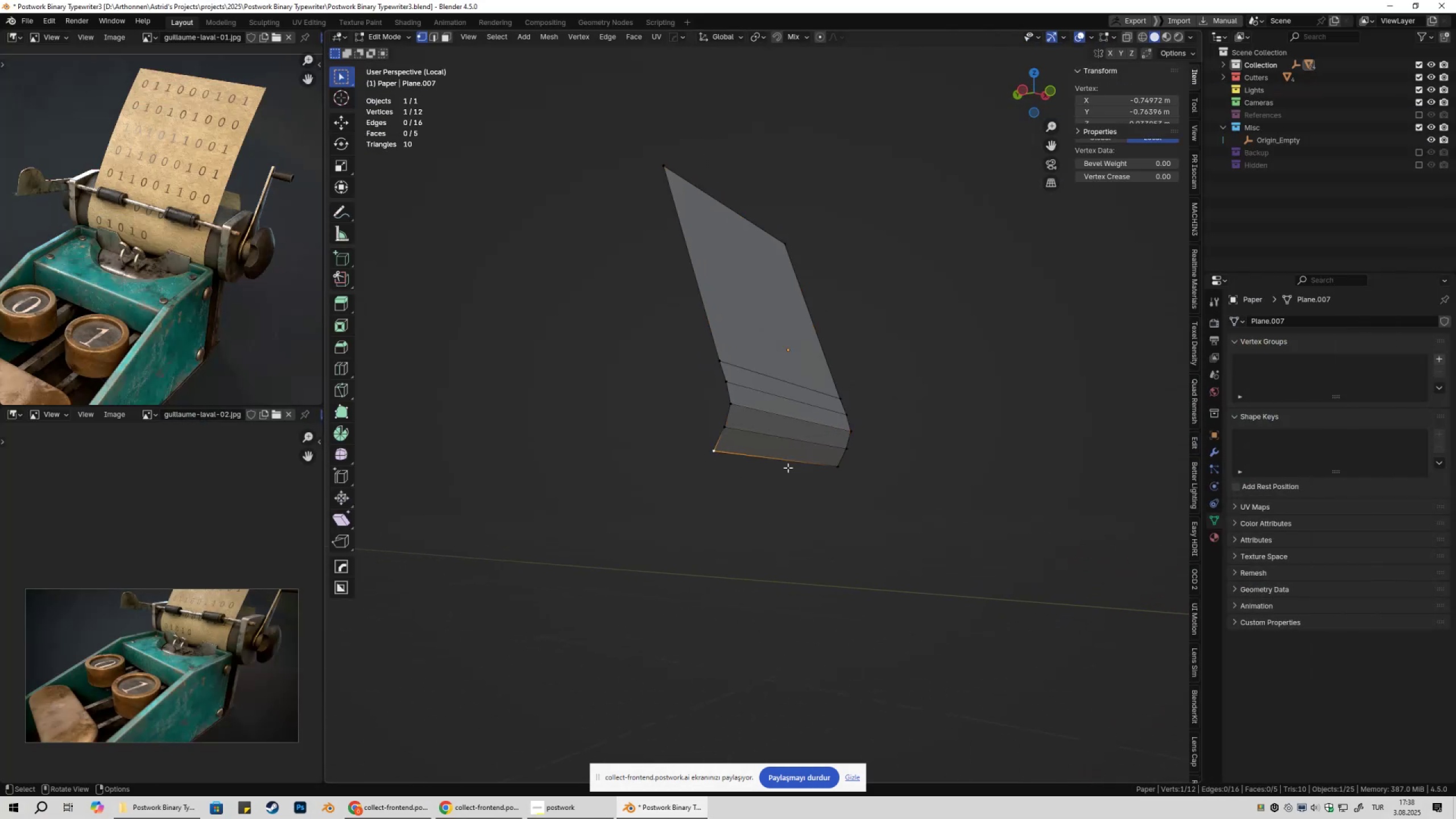 
key(Shift+ShiftLeft)
 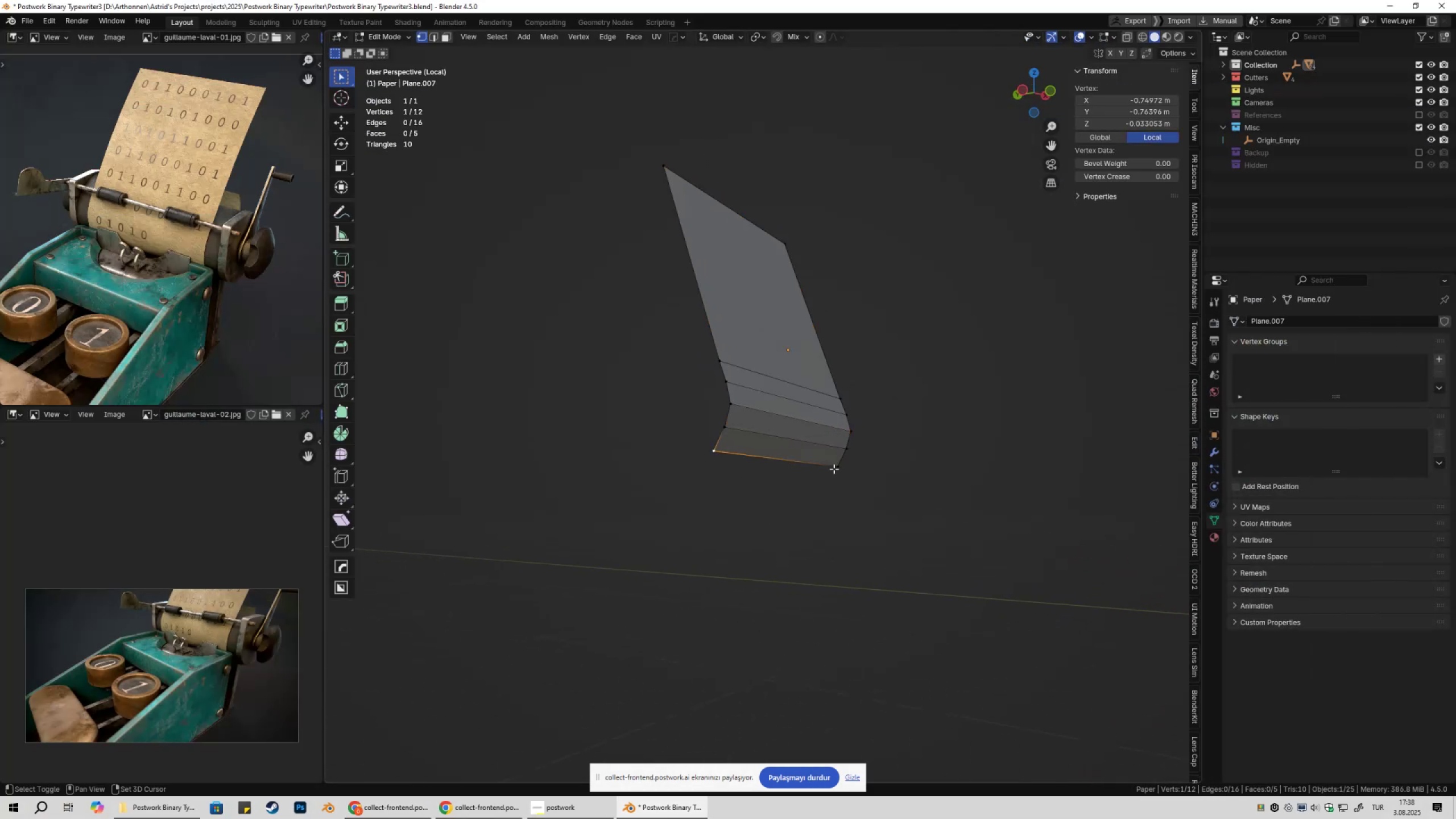 
double_click([834, 469])
 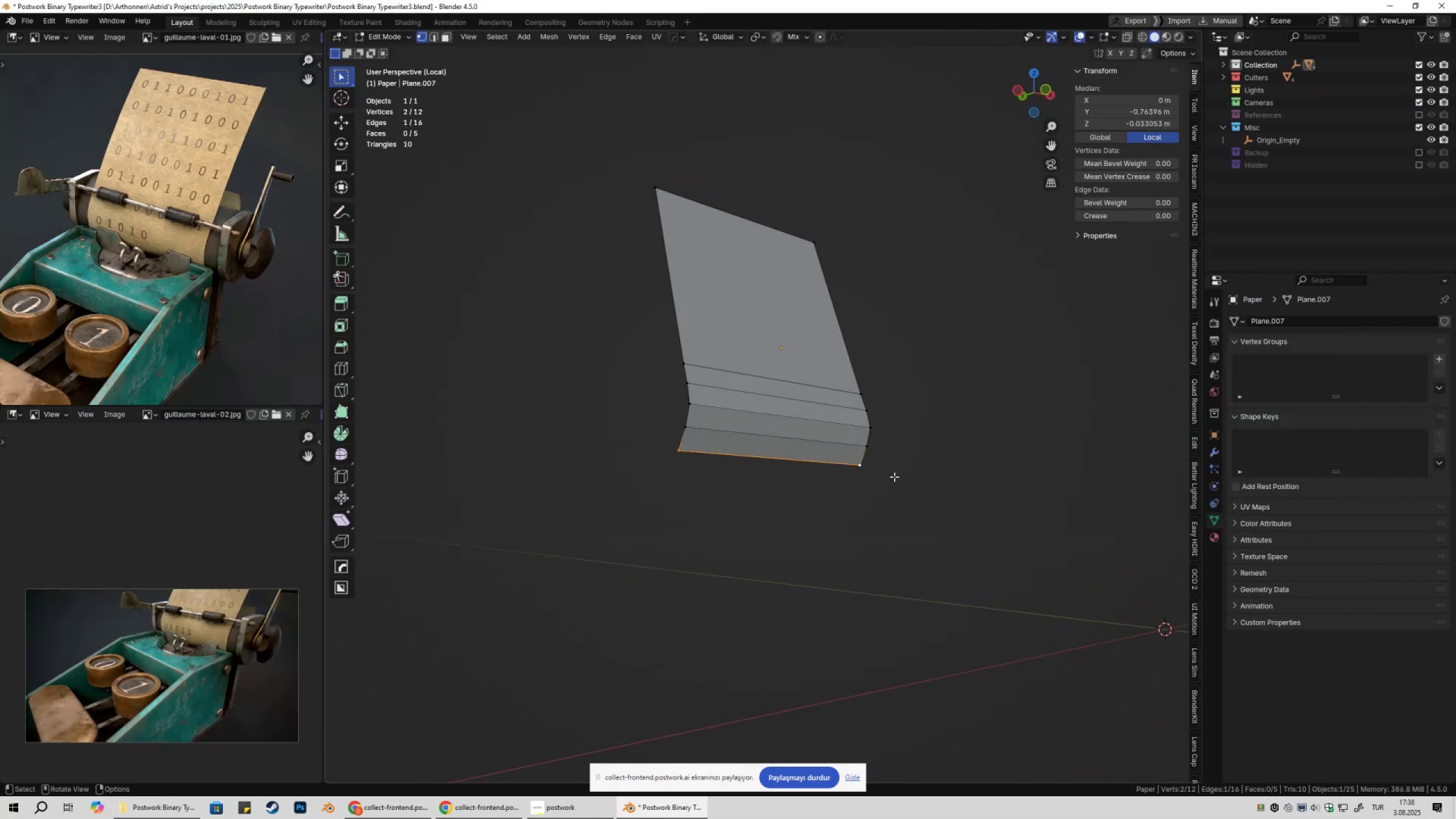 
type(ez)
 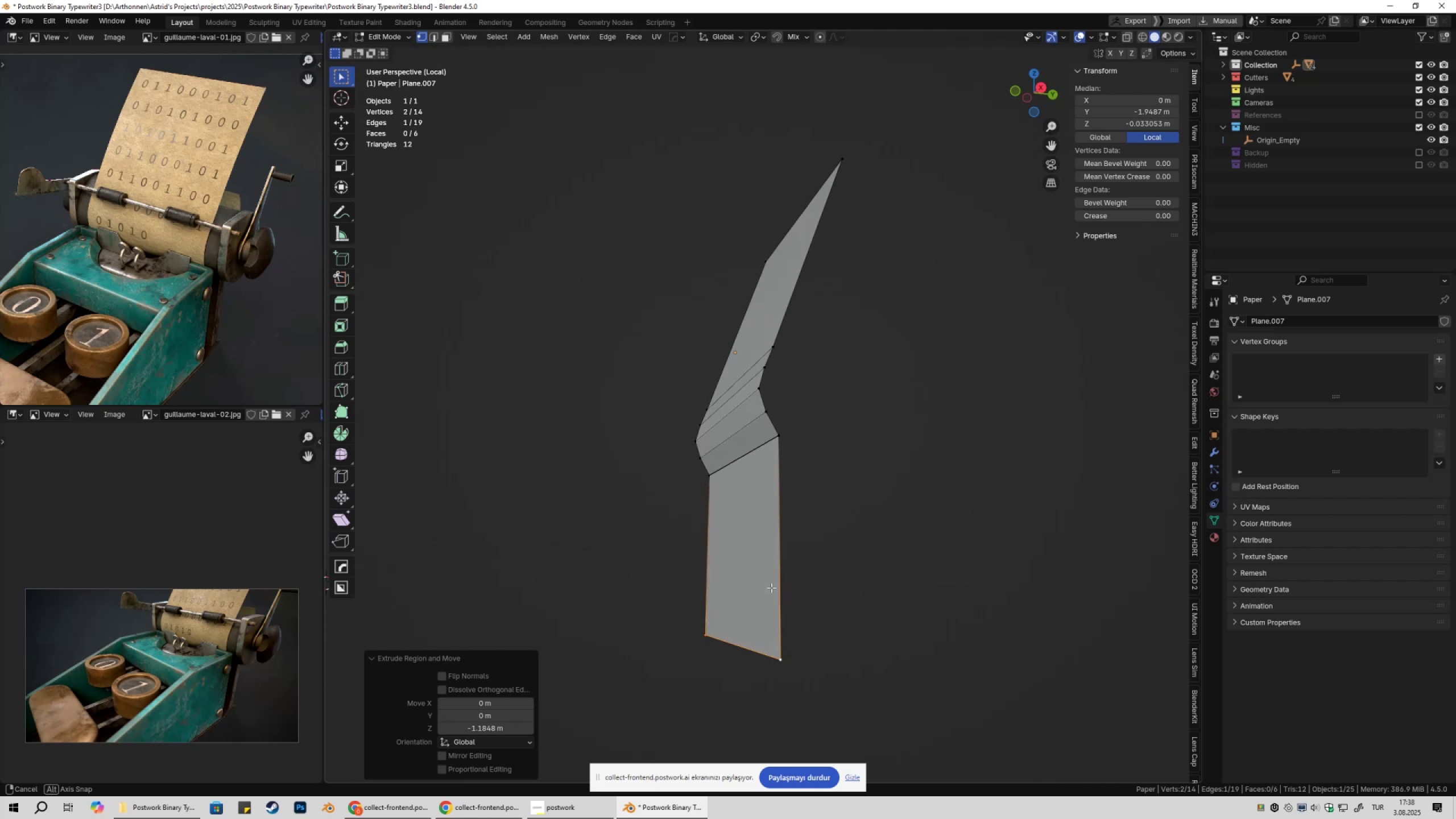 
scroll: coordinate [796, 539], scroll_direction: up, amount: 1.0
 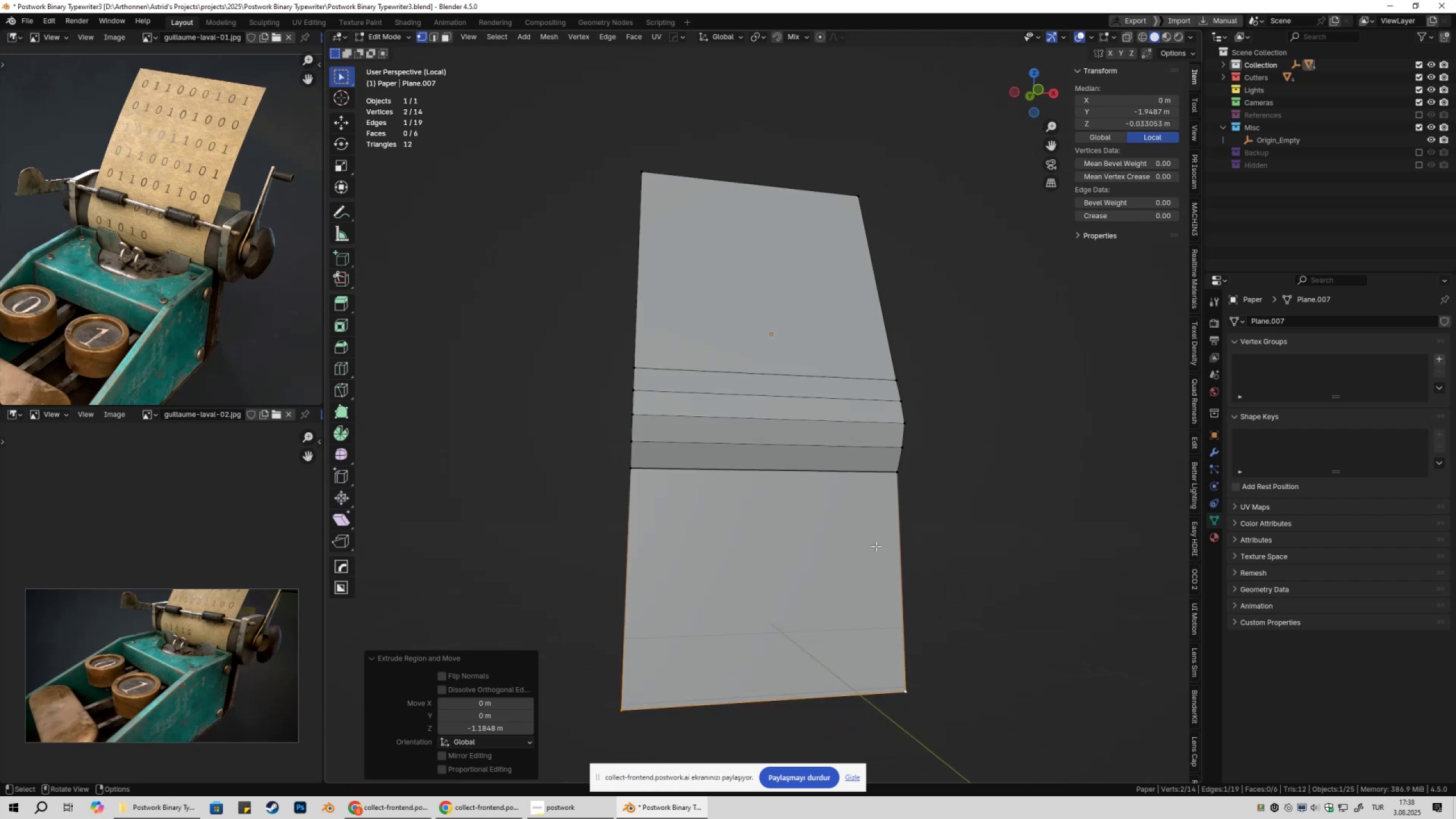 
key(Control+ControlLeft)
 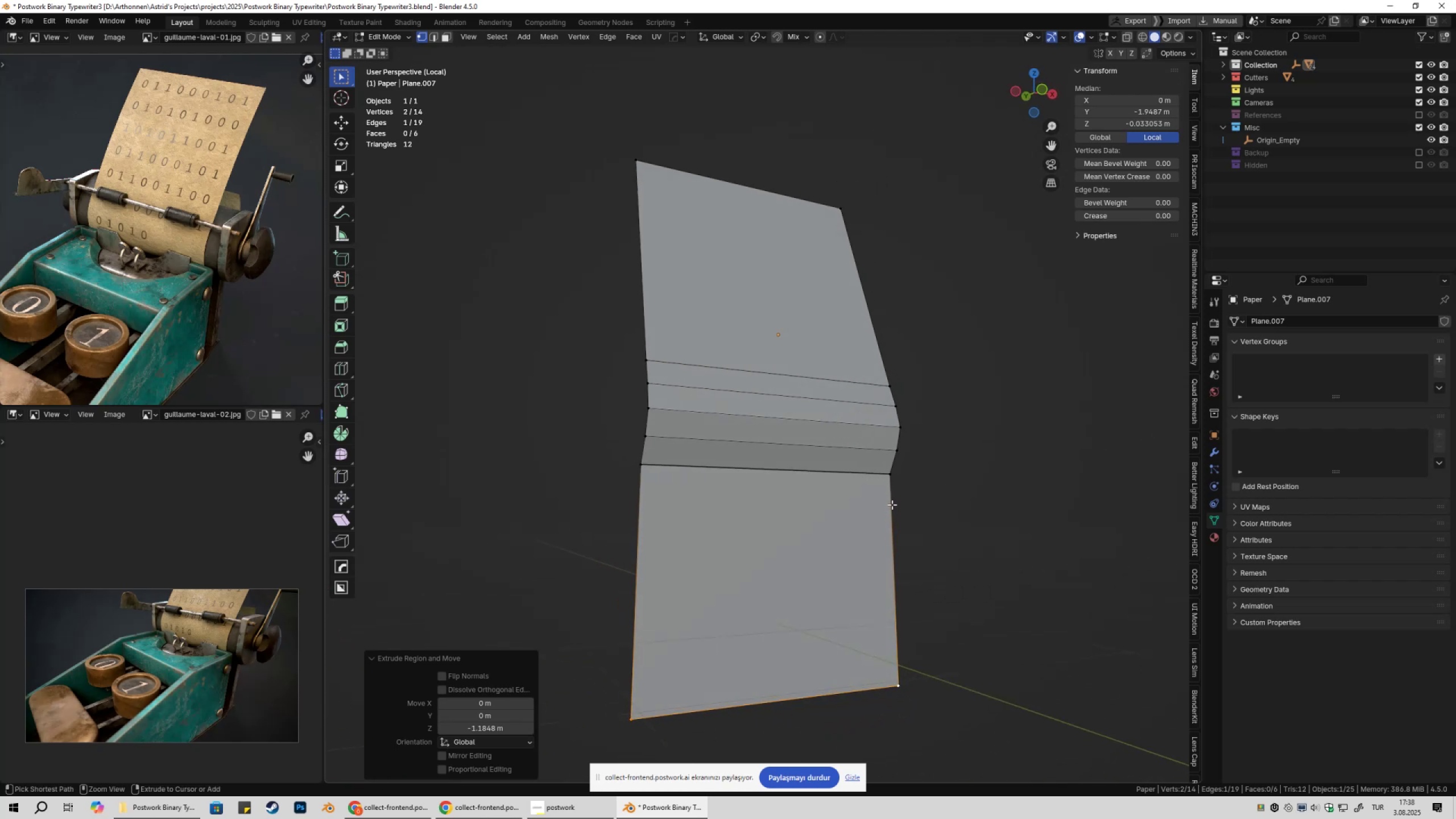 
key(Control+R)
 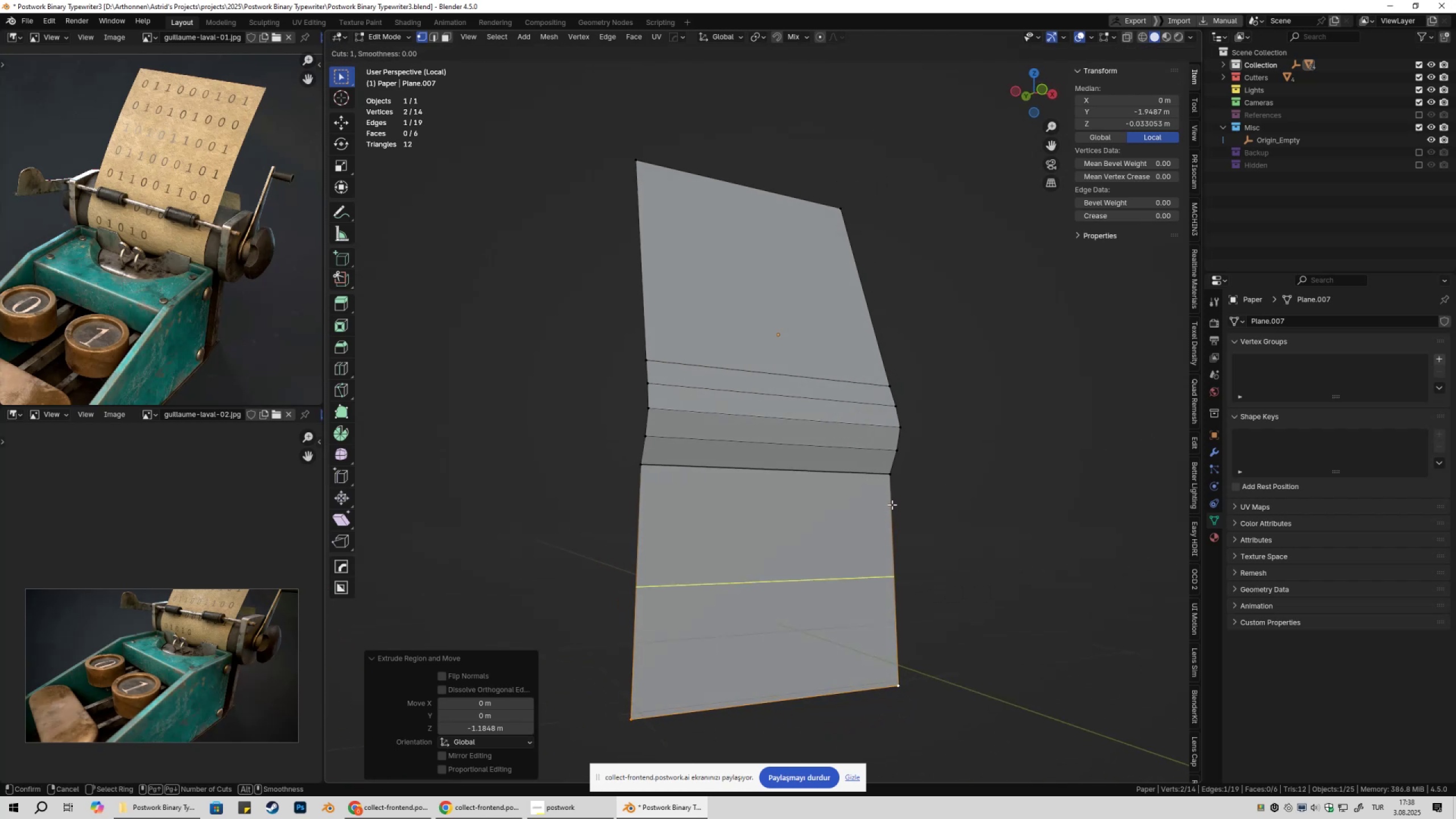 
scroll: coordinate [892, 505], scroll_direction: up, amount: 5.0
 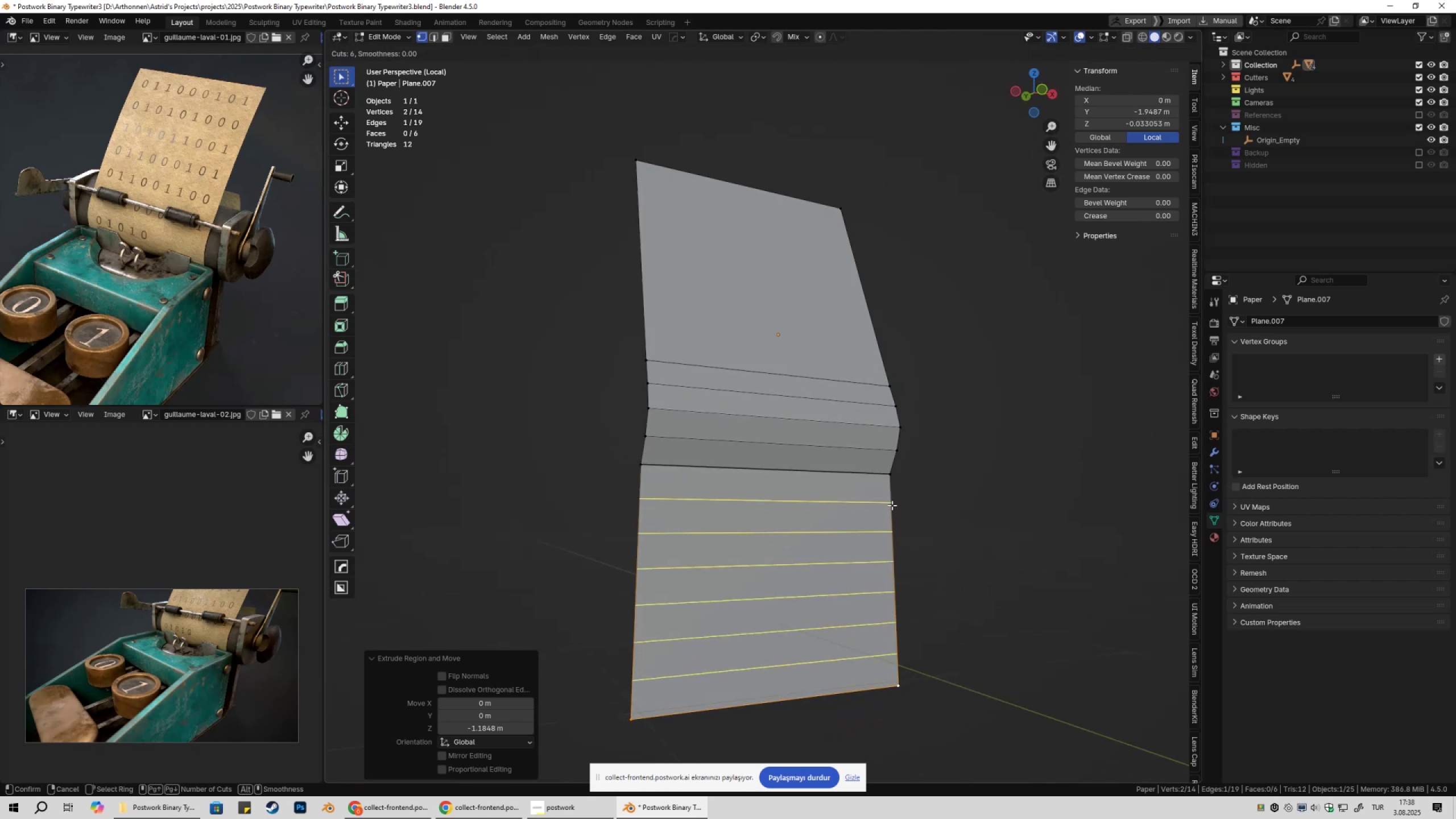 
left_click([892, 505])
 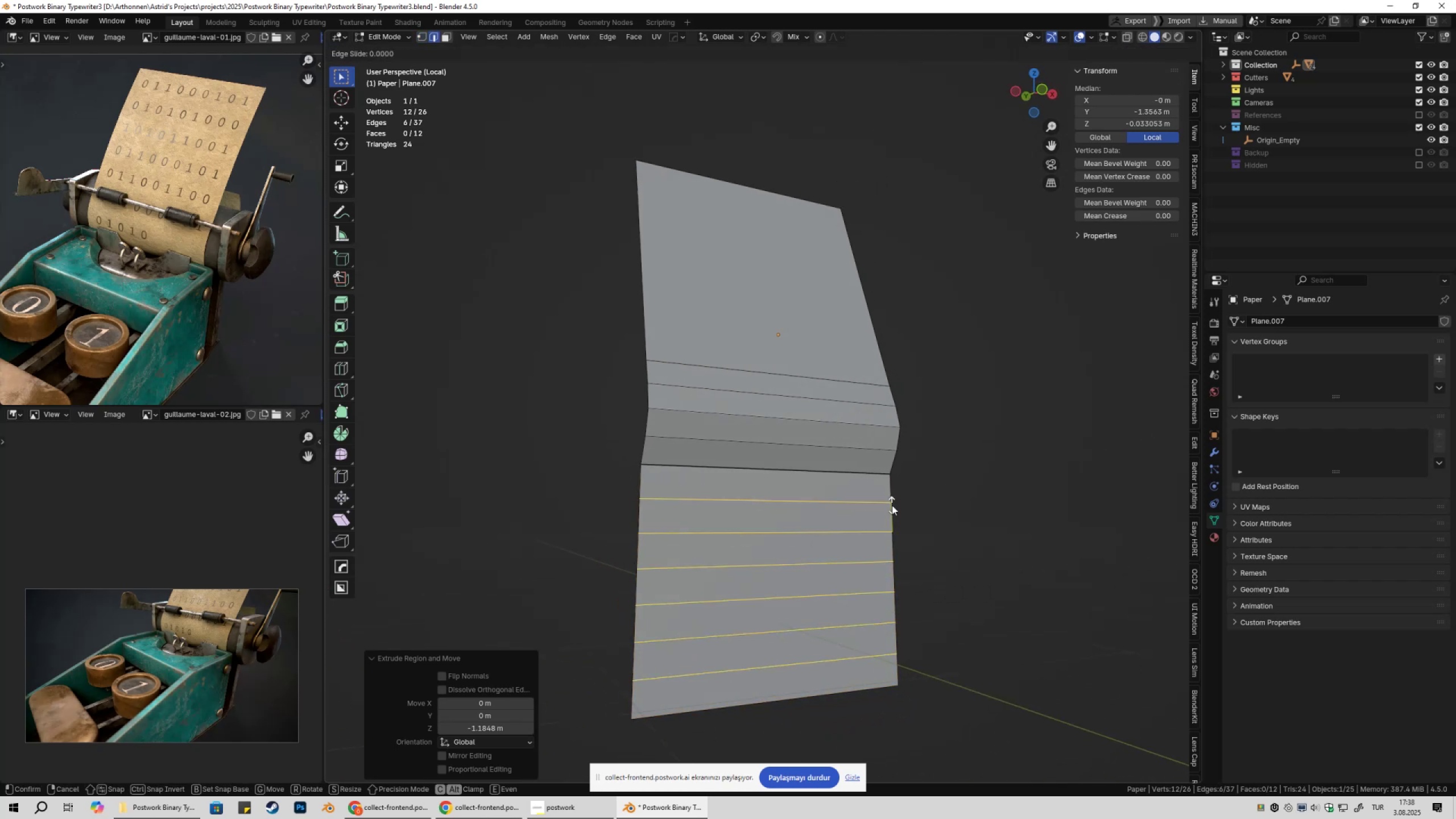 
key(Escape)
 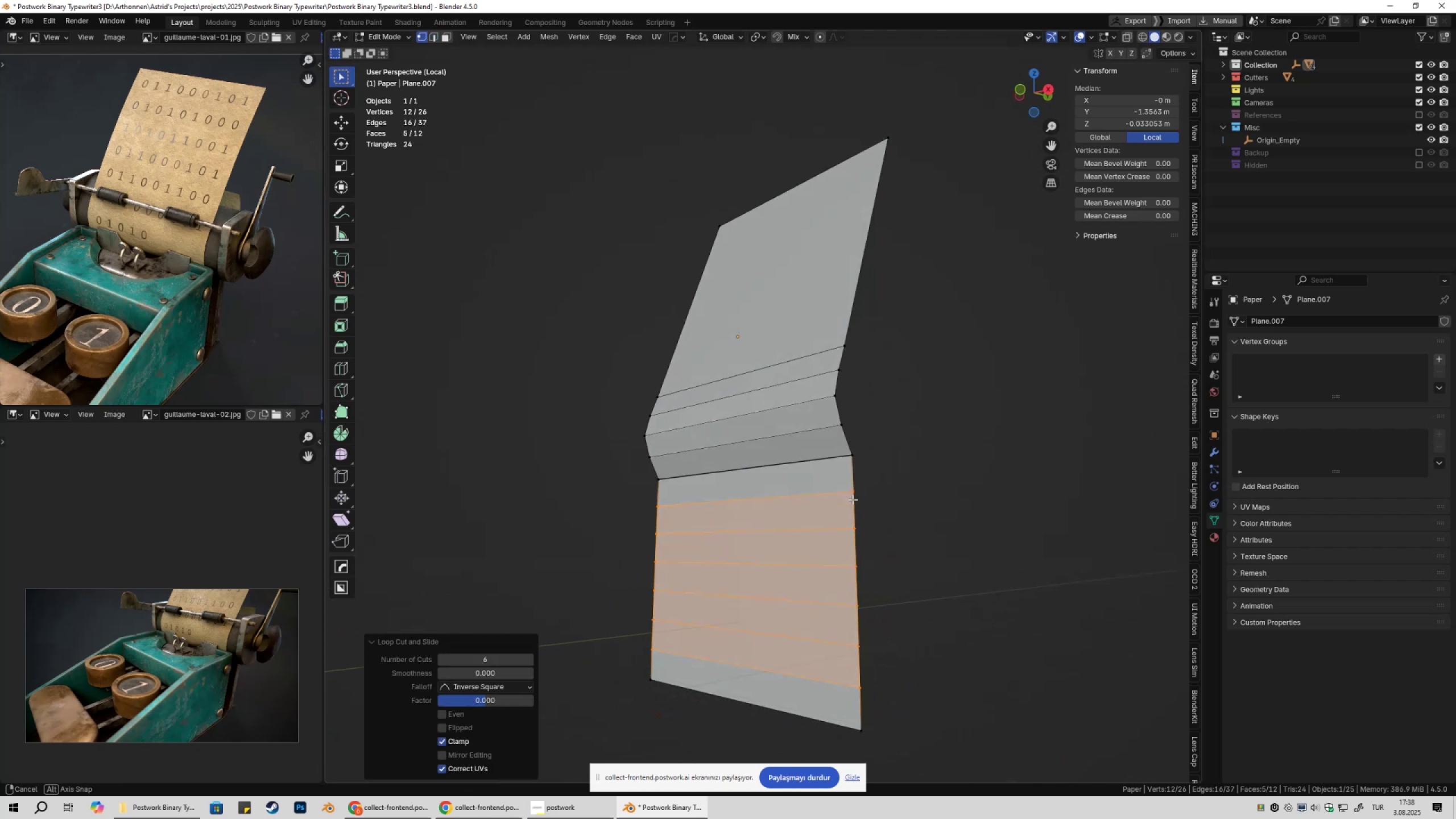 
key(2)
 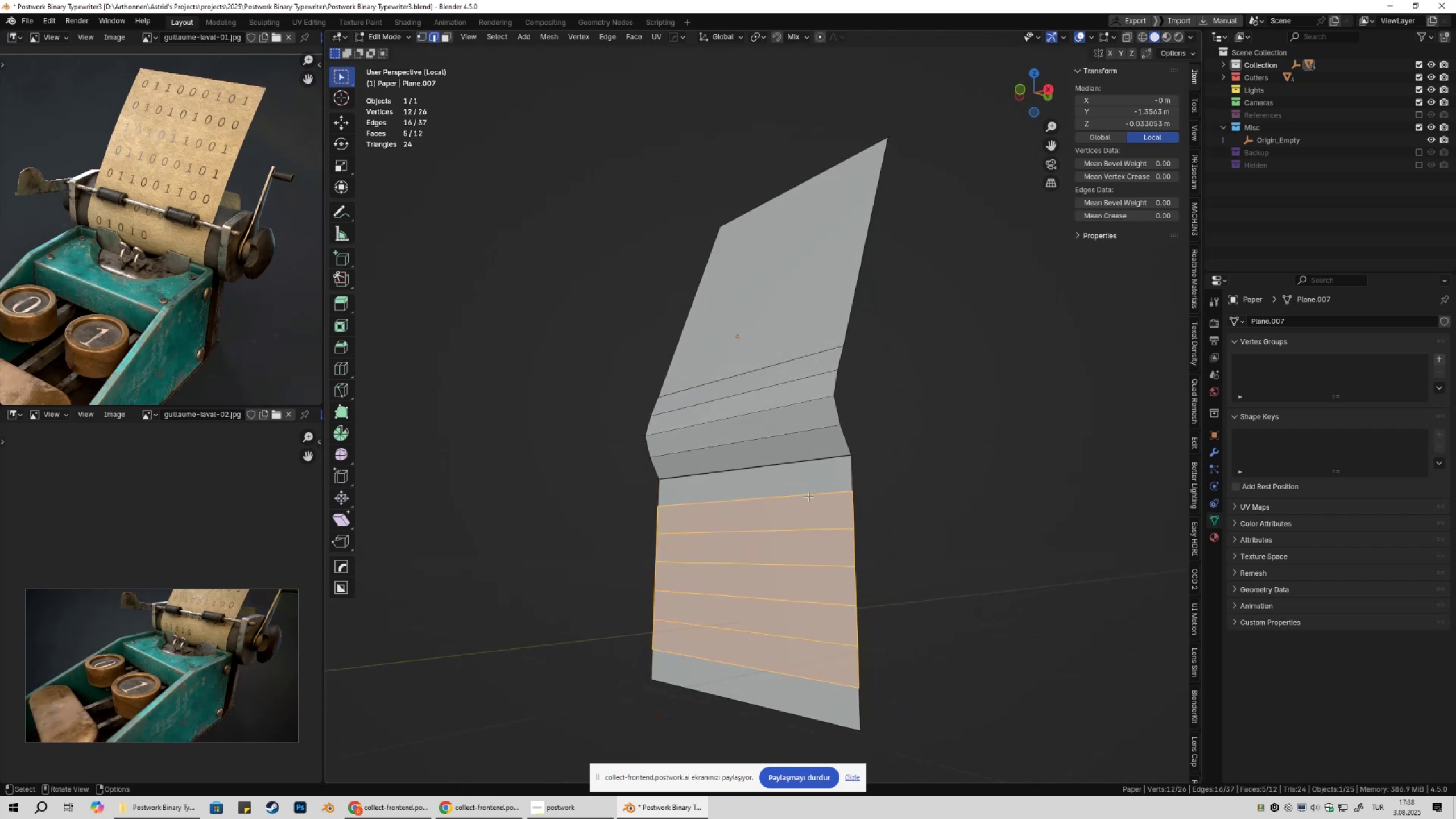 
left_click([808, 497])
 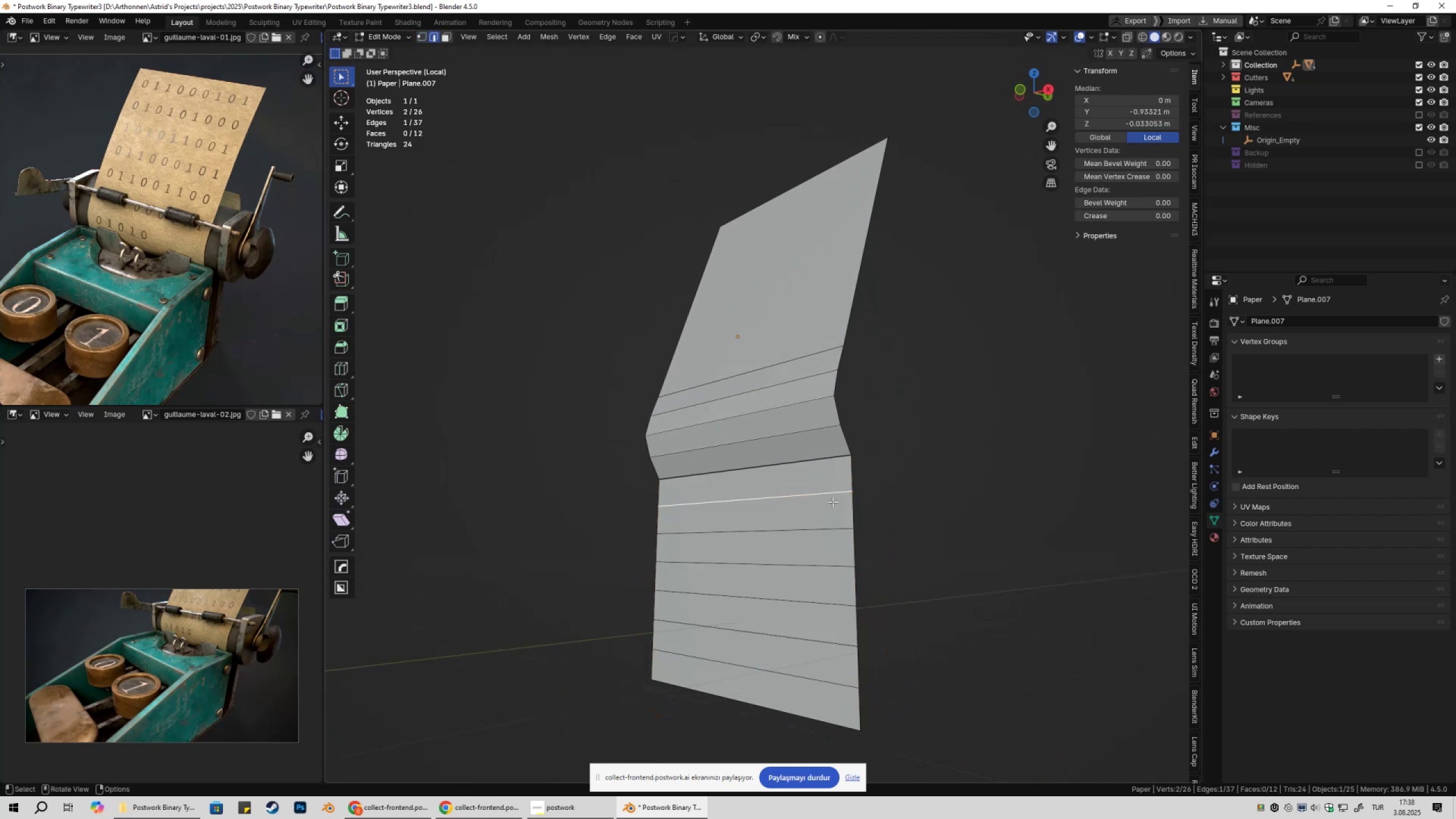 
type(/gy)
key(Escape)
 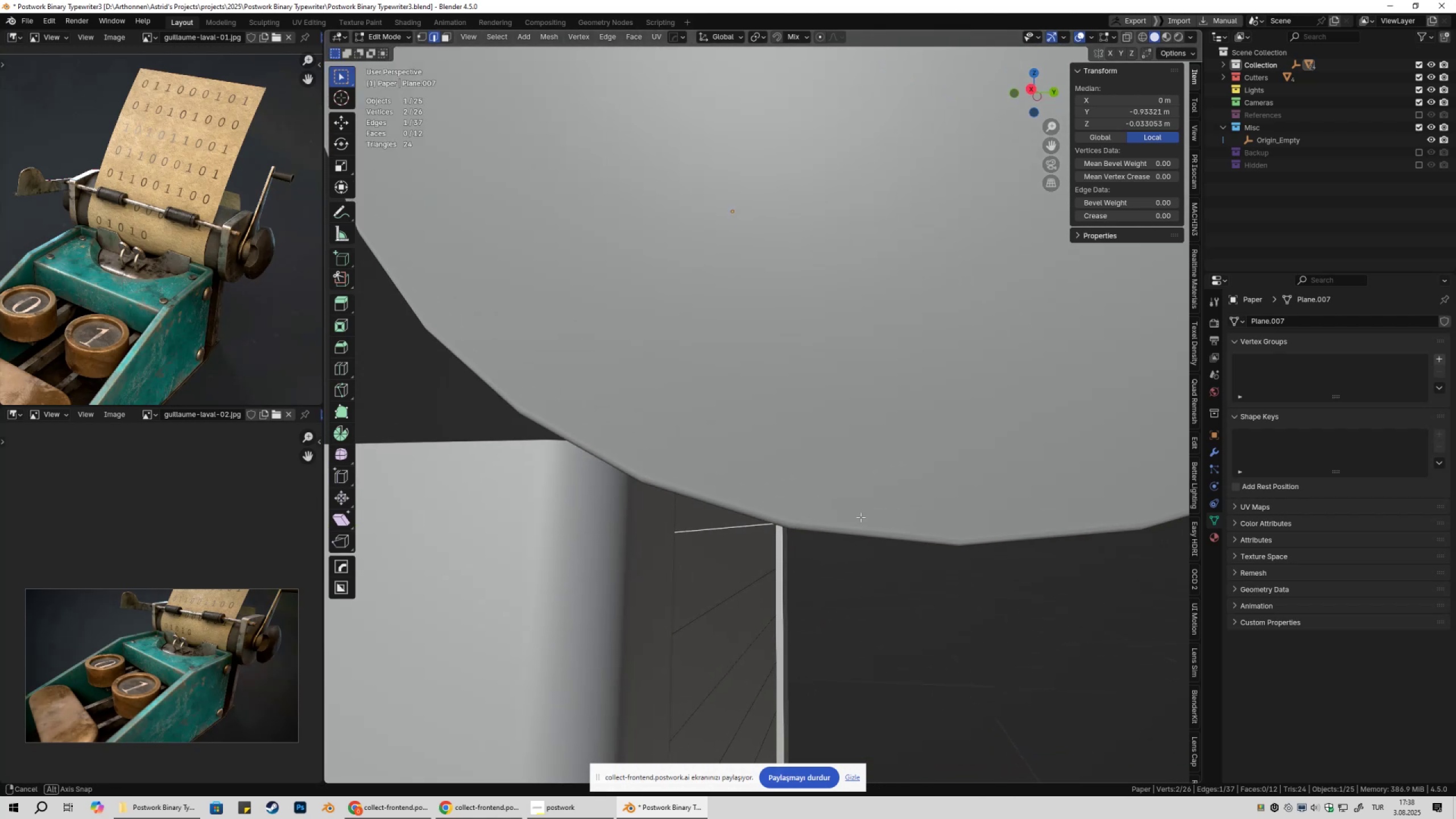 
hold_key(key=ShiftLeft, duration=0.35)
 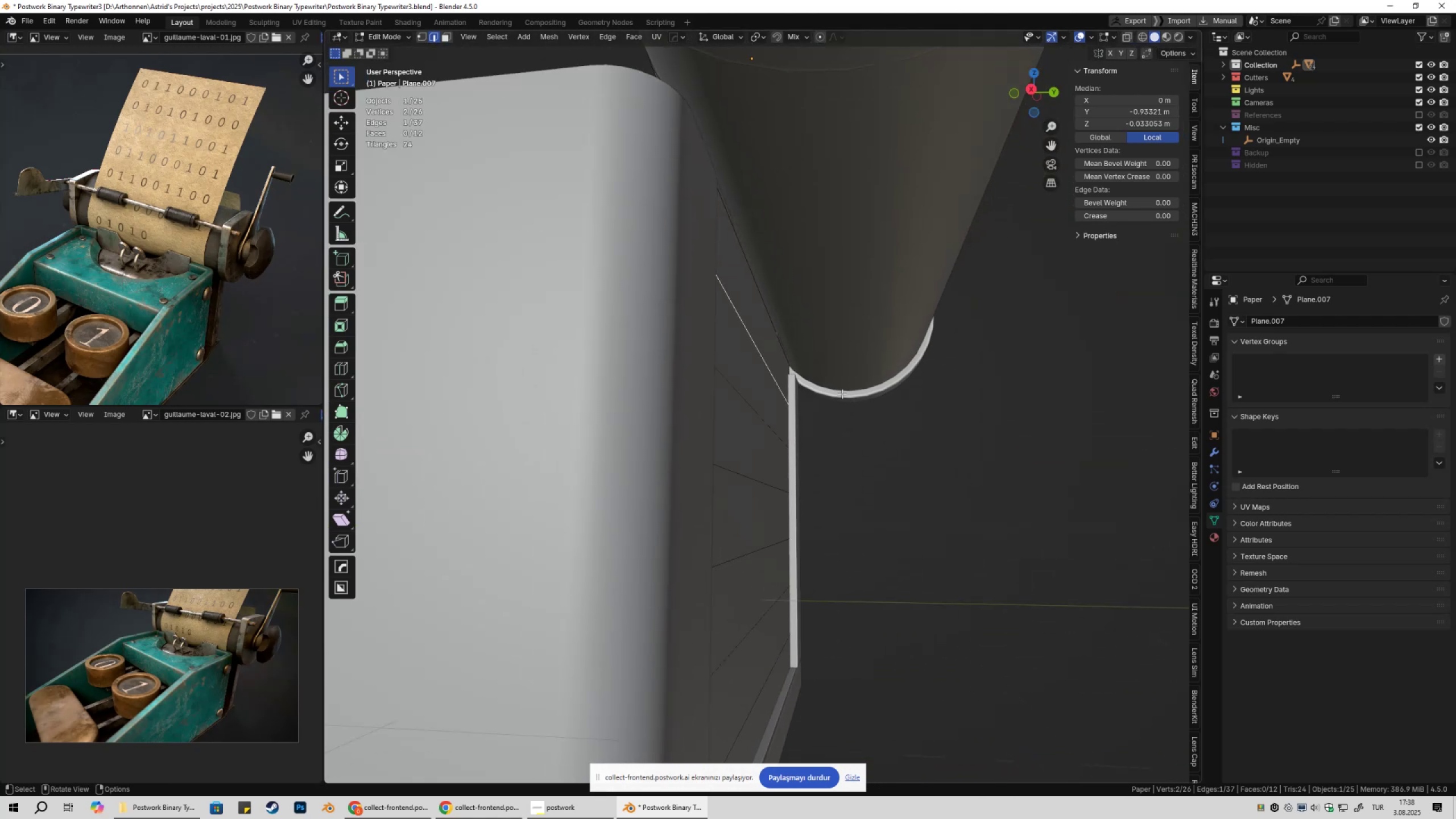 
hold_key(key=ShiftLeft, duration=0.36)
 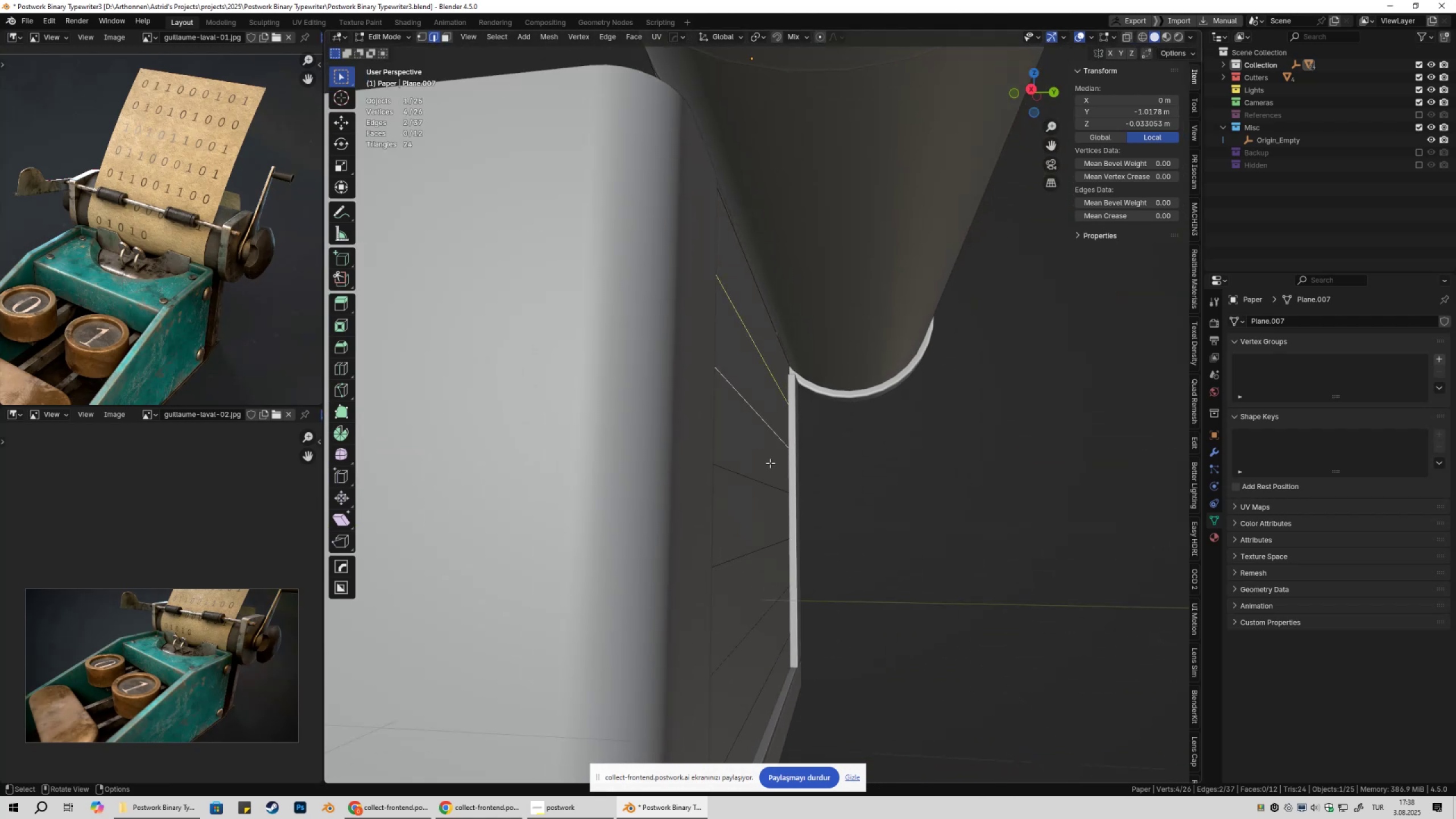 
scroll: coordinate [775, 503], scroll_direction: down, amount: 1.0
 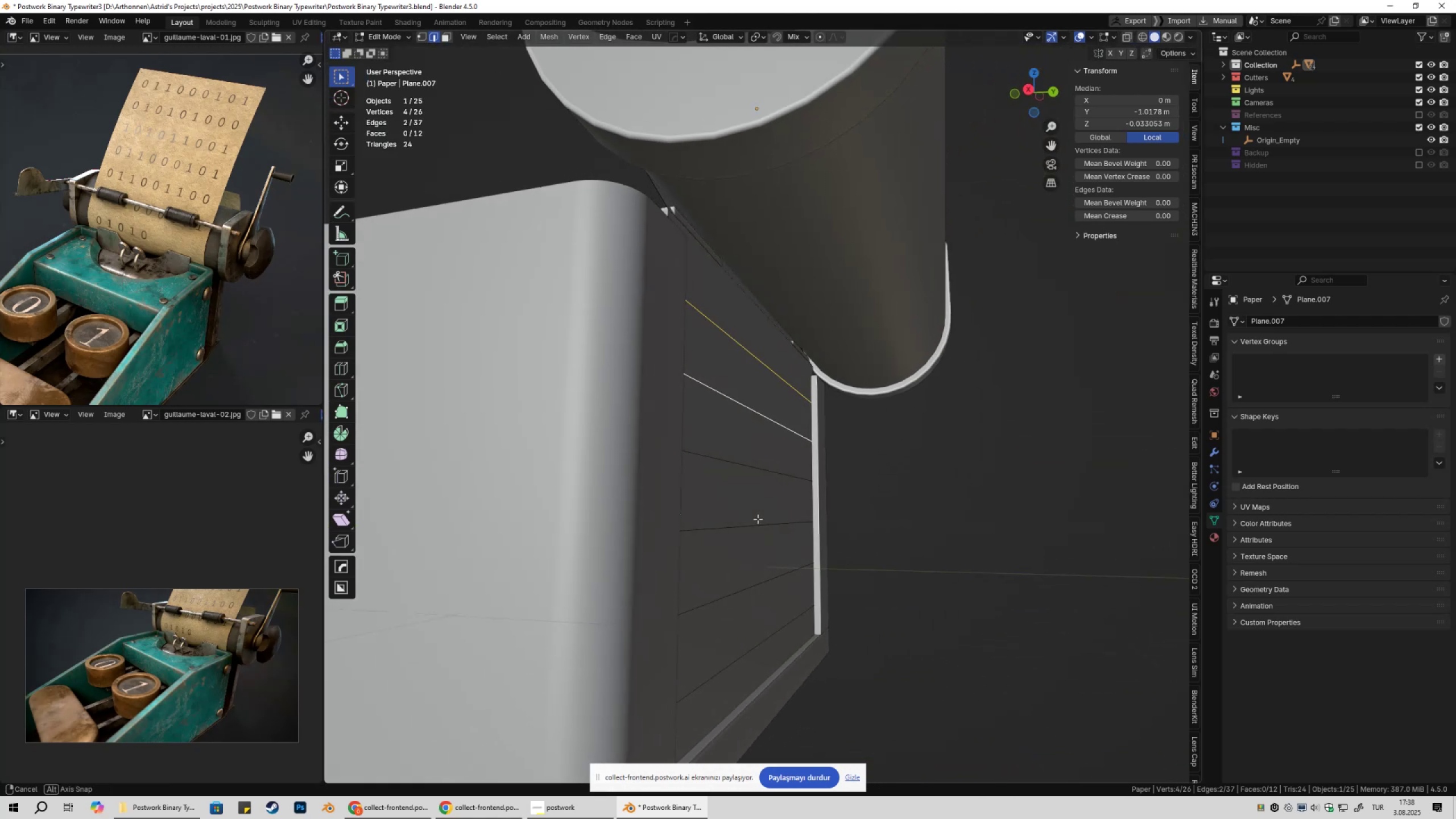 
hold_key(key=ShiftLeft, duration=1.08)
double_click([752, 543])
 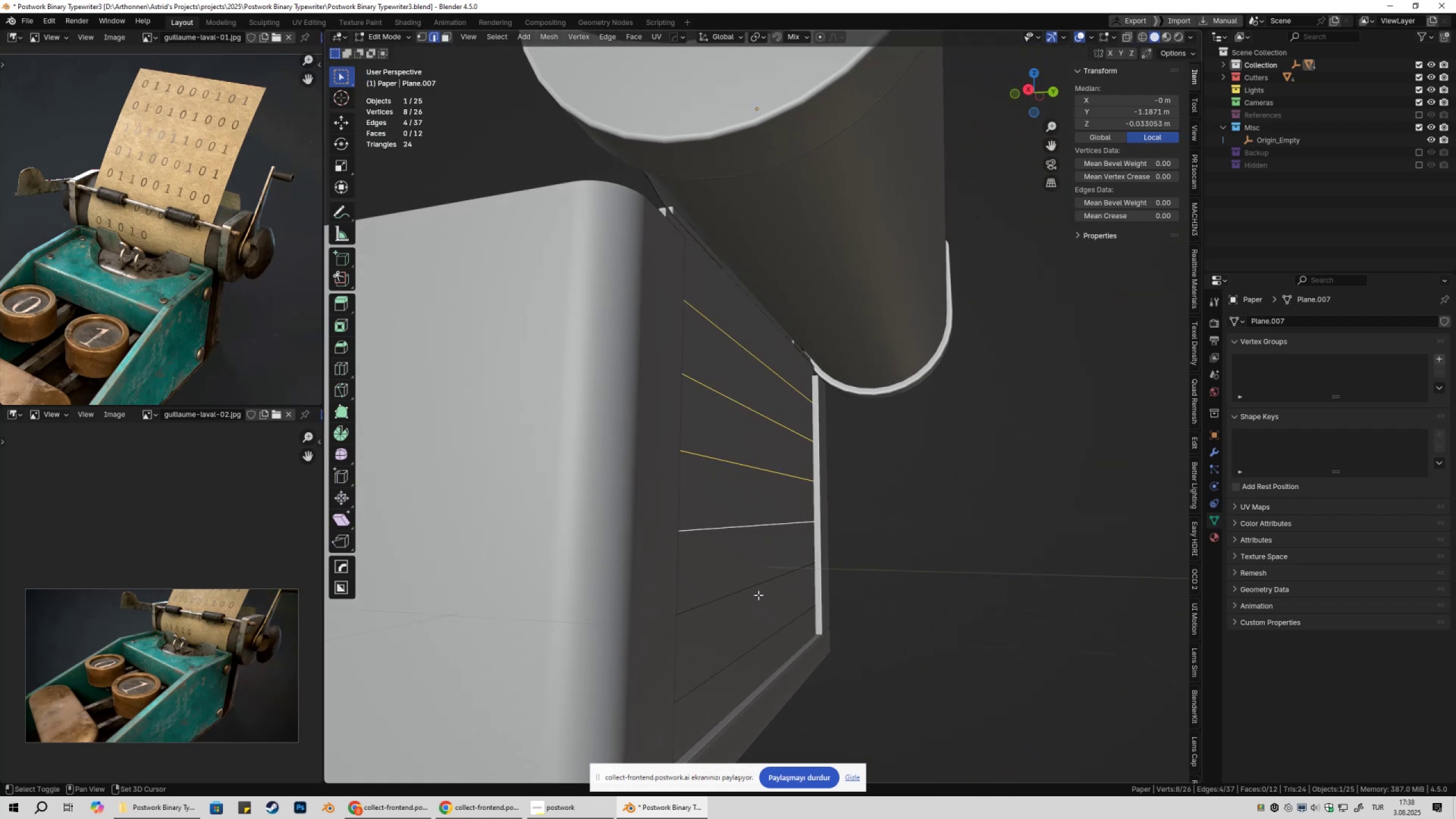 
triple_click([758, 595])
 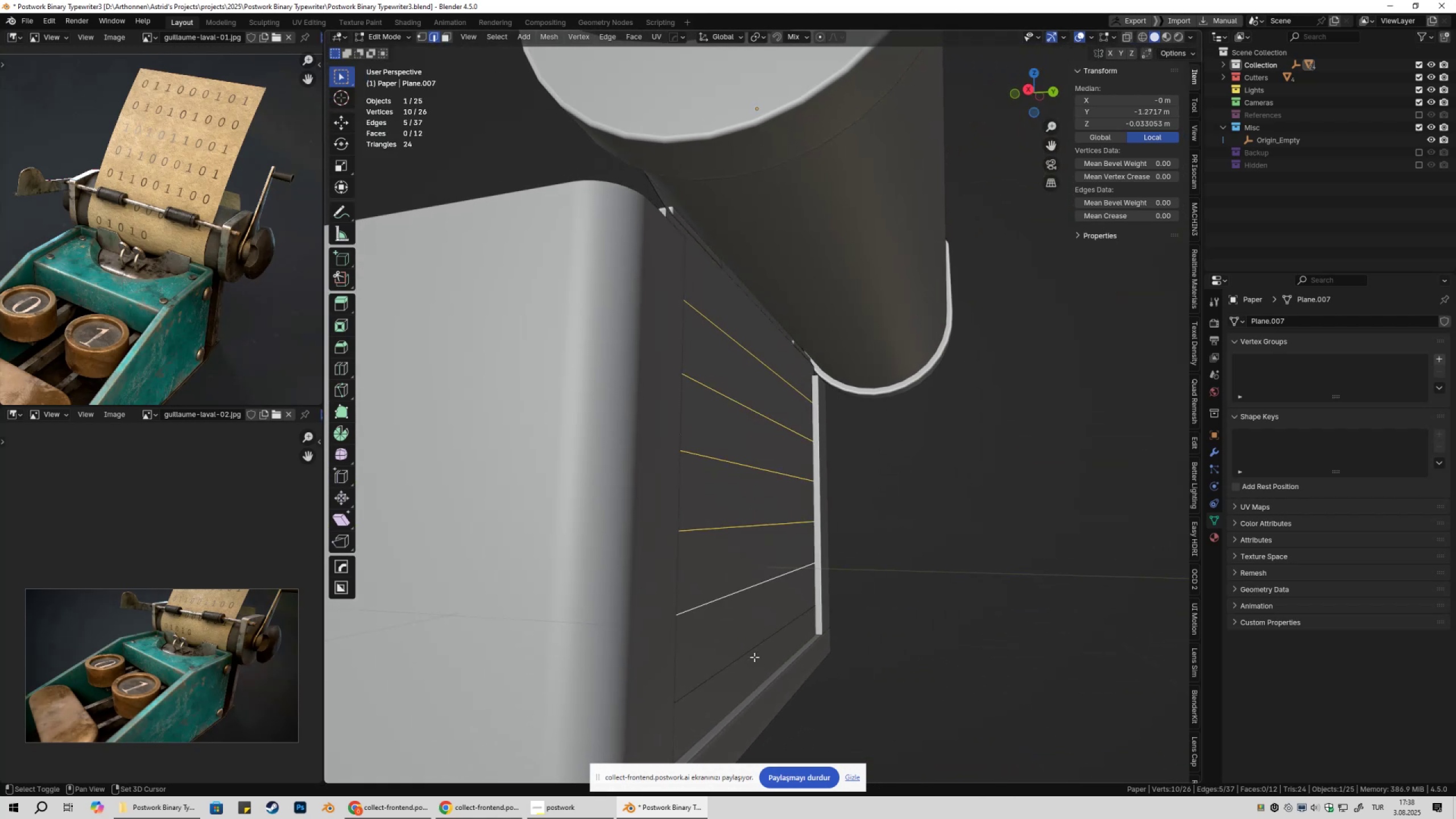 
scroll: coordinate [795, 647], scroll_direction: down, amount: 3.0
 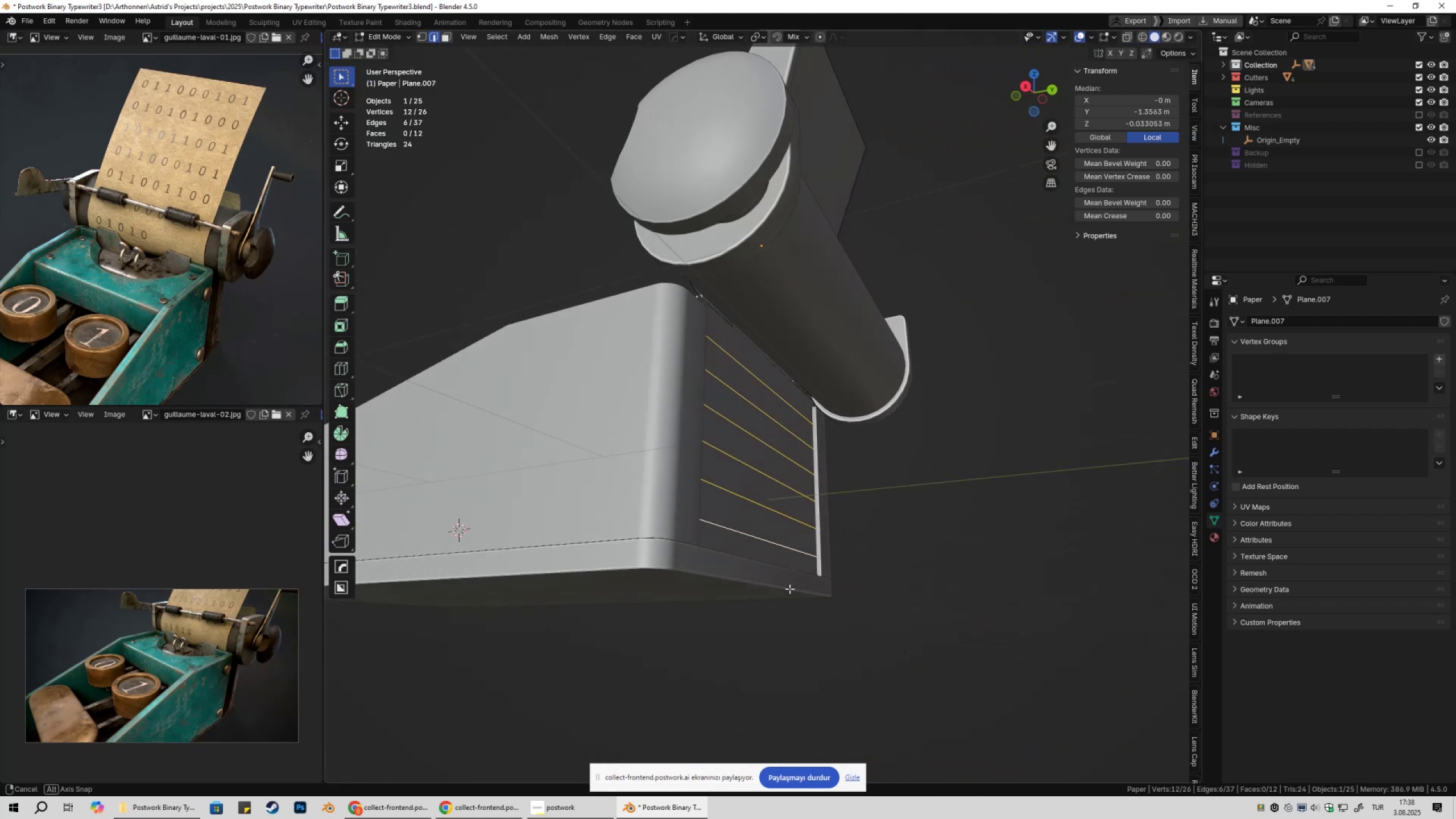 
key(Tab)
 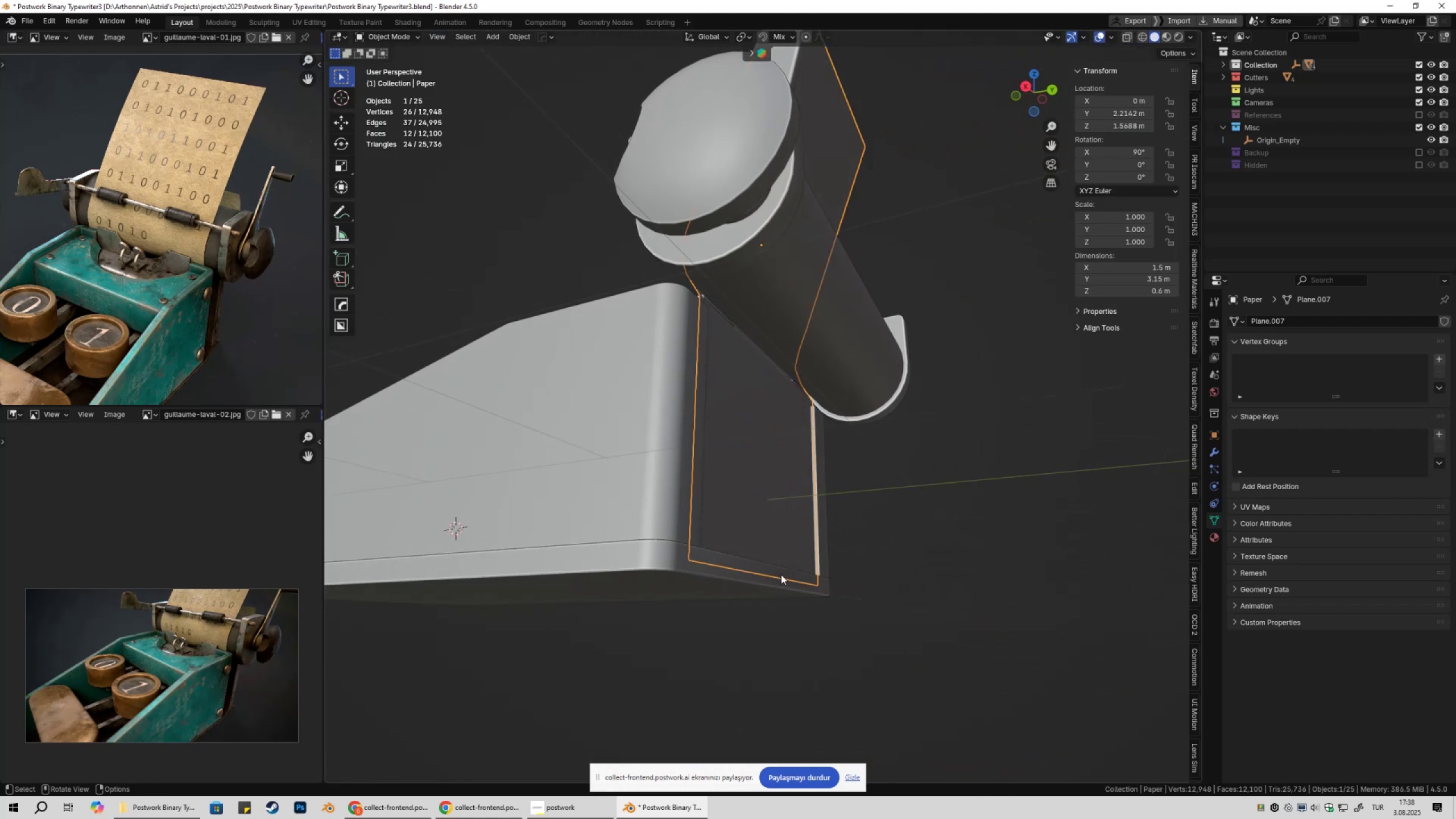 
key(Tab)
 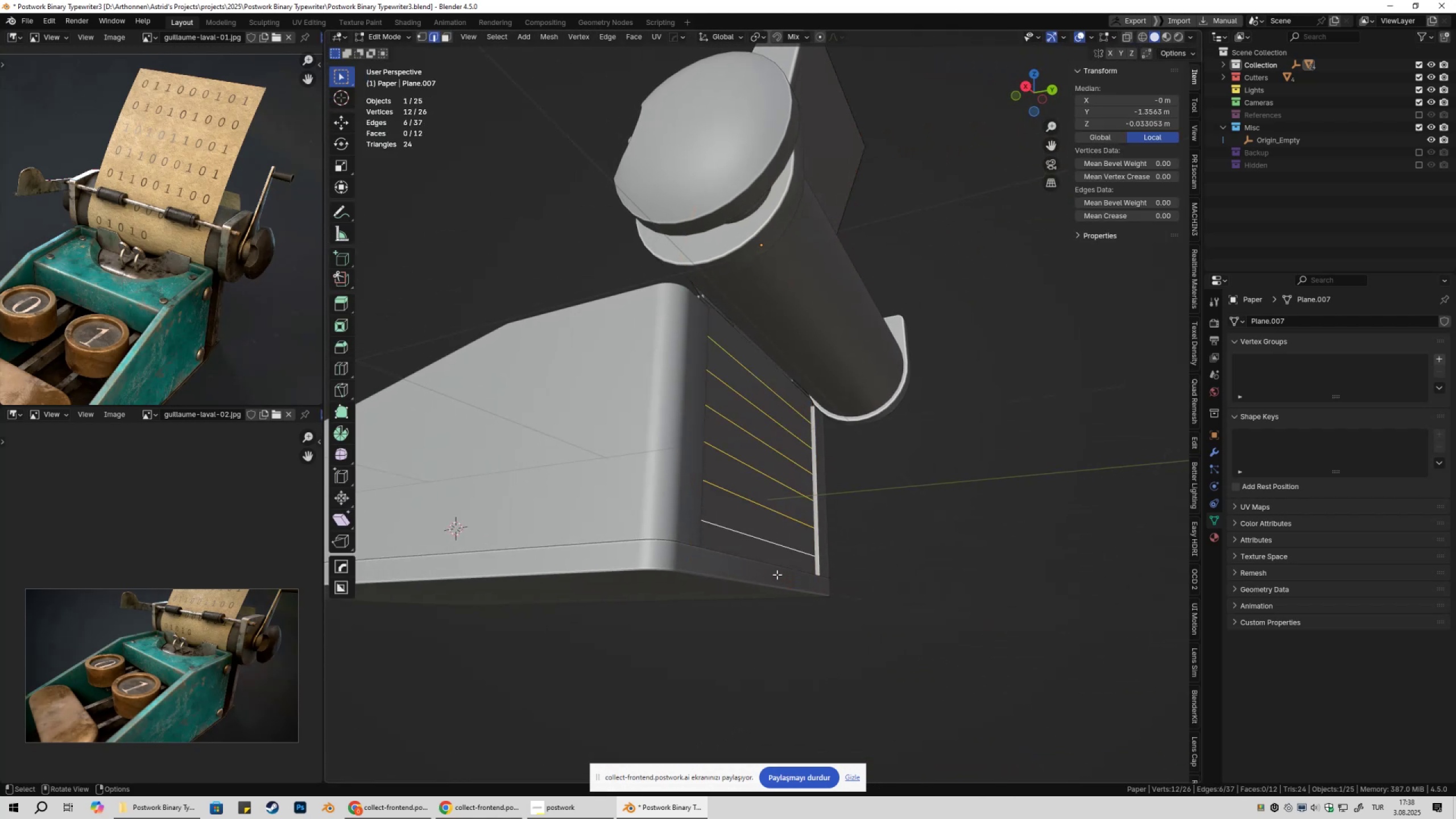 
hold_key(key=ShiftLeft, duration=0.31)
left_click([765, 574])
 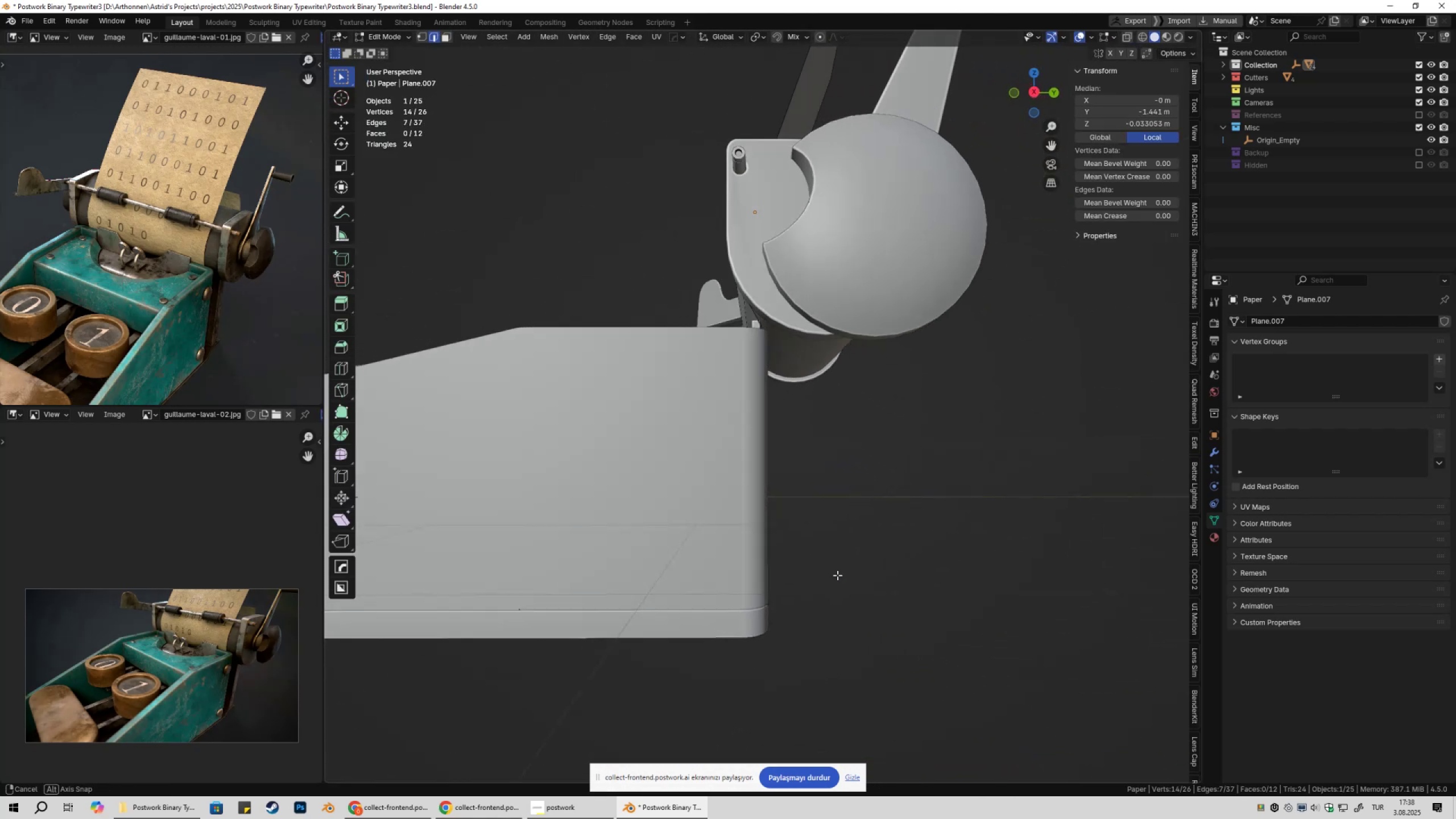 
scroll: coordinate [846, 528], scroll_direction: up, amount: 1.0
 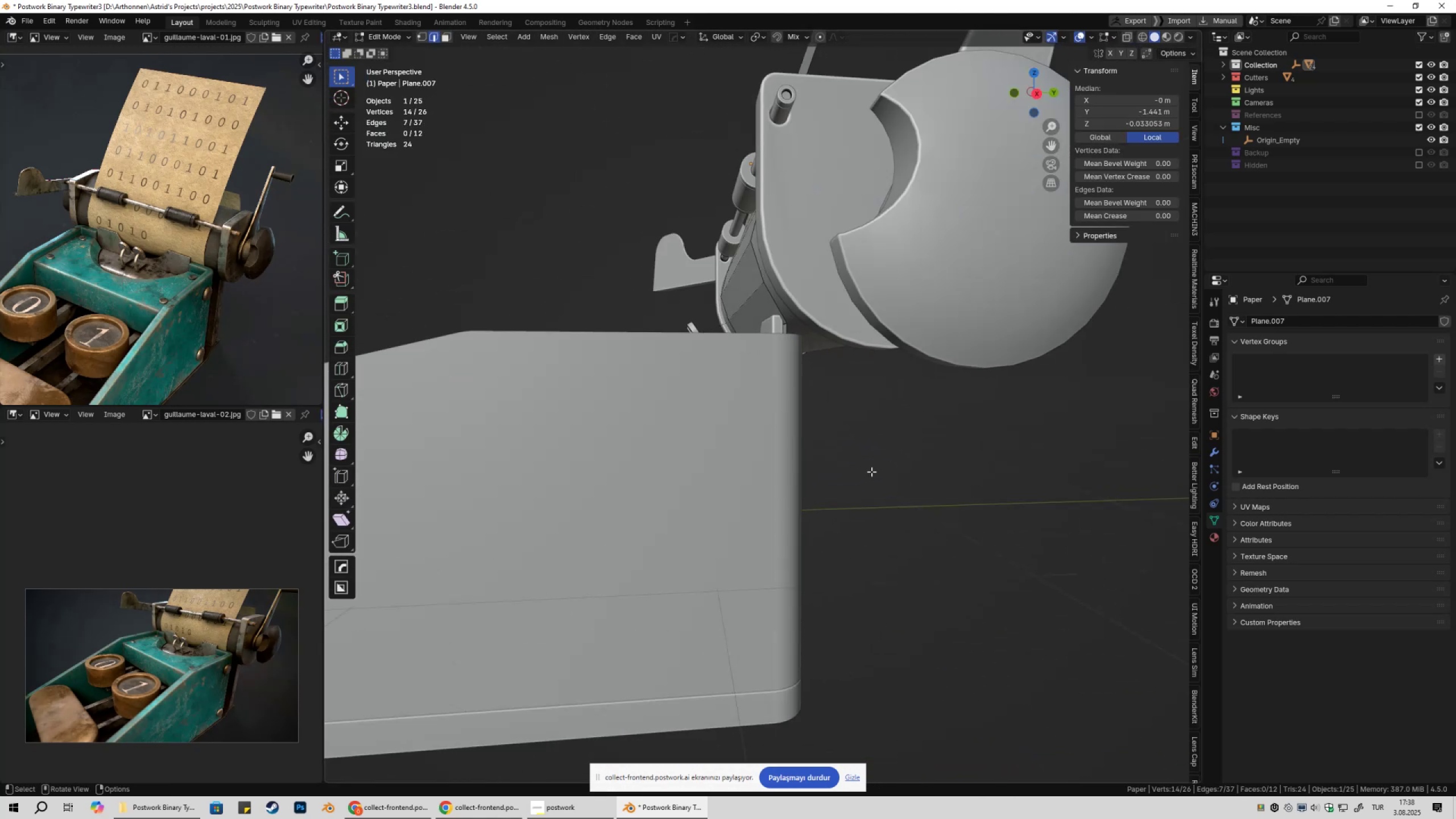 
type(gy)
 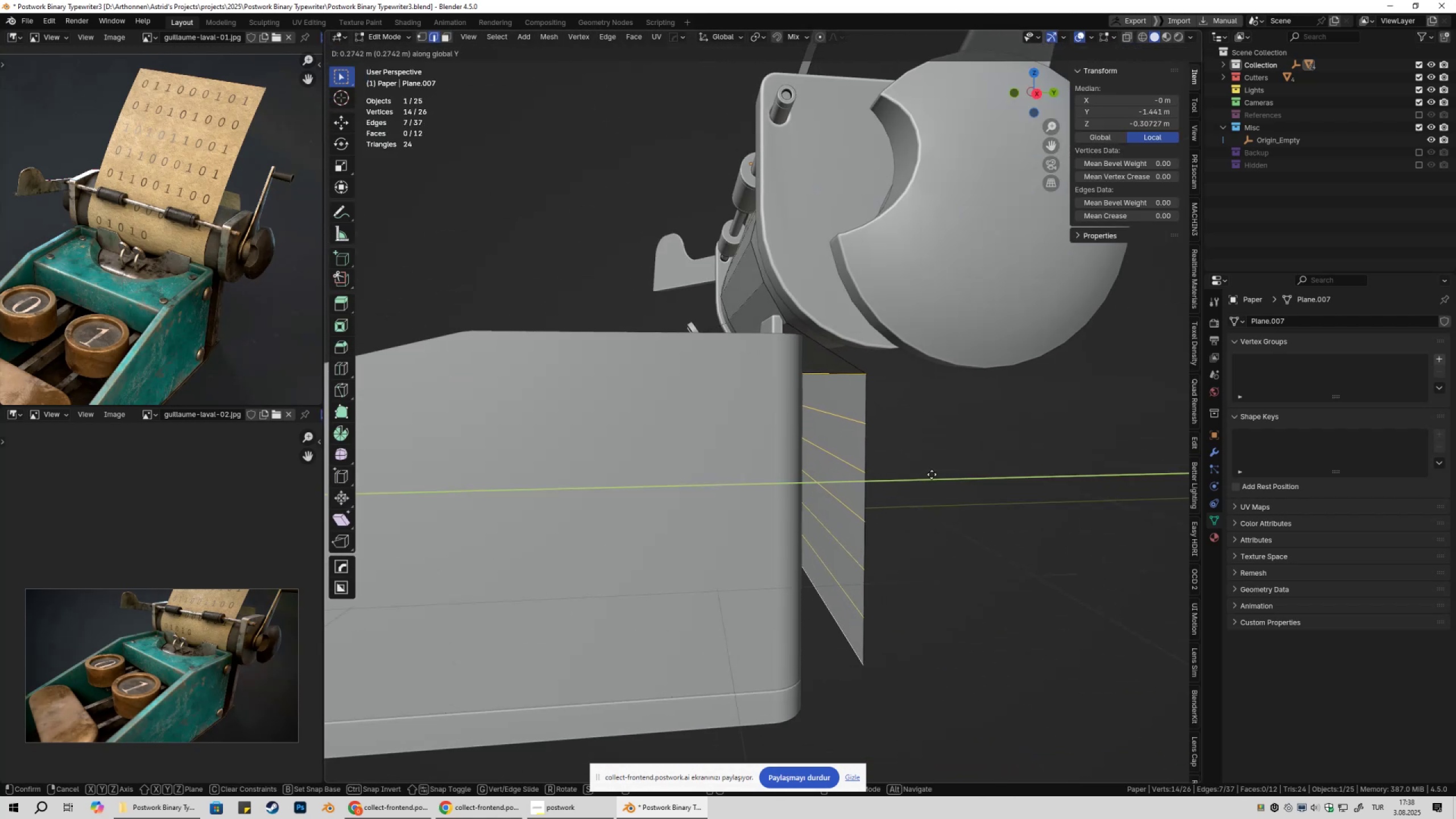 
left_click([913, 475])
 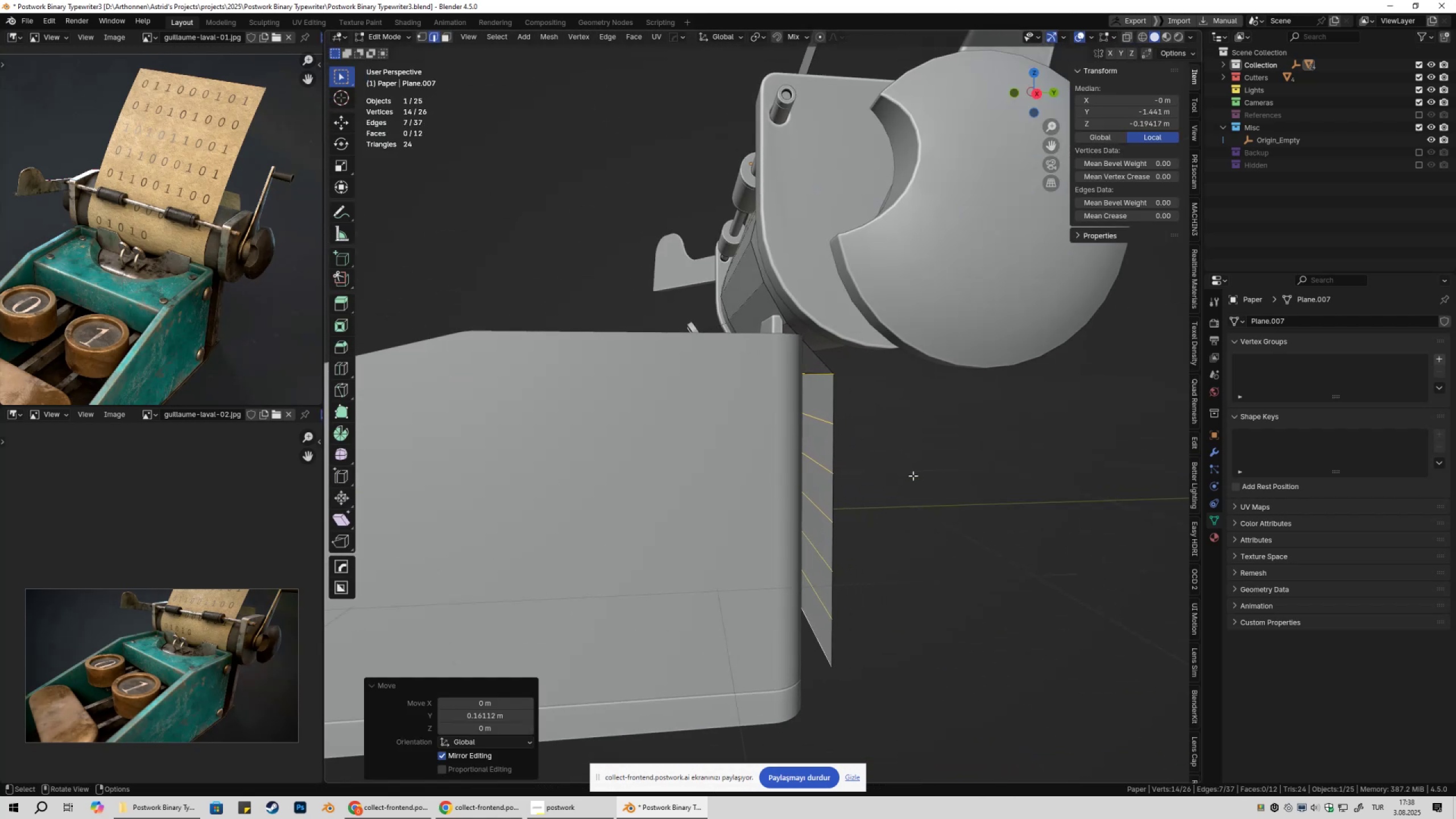 
type(gz)
 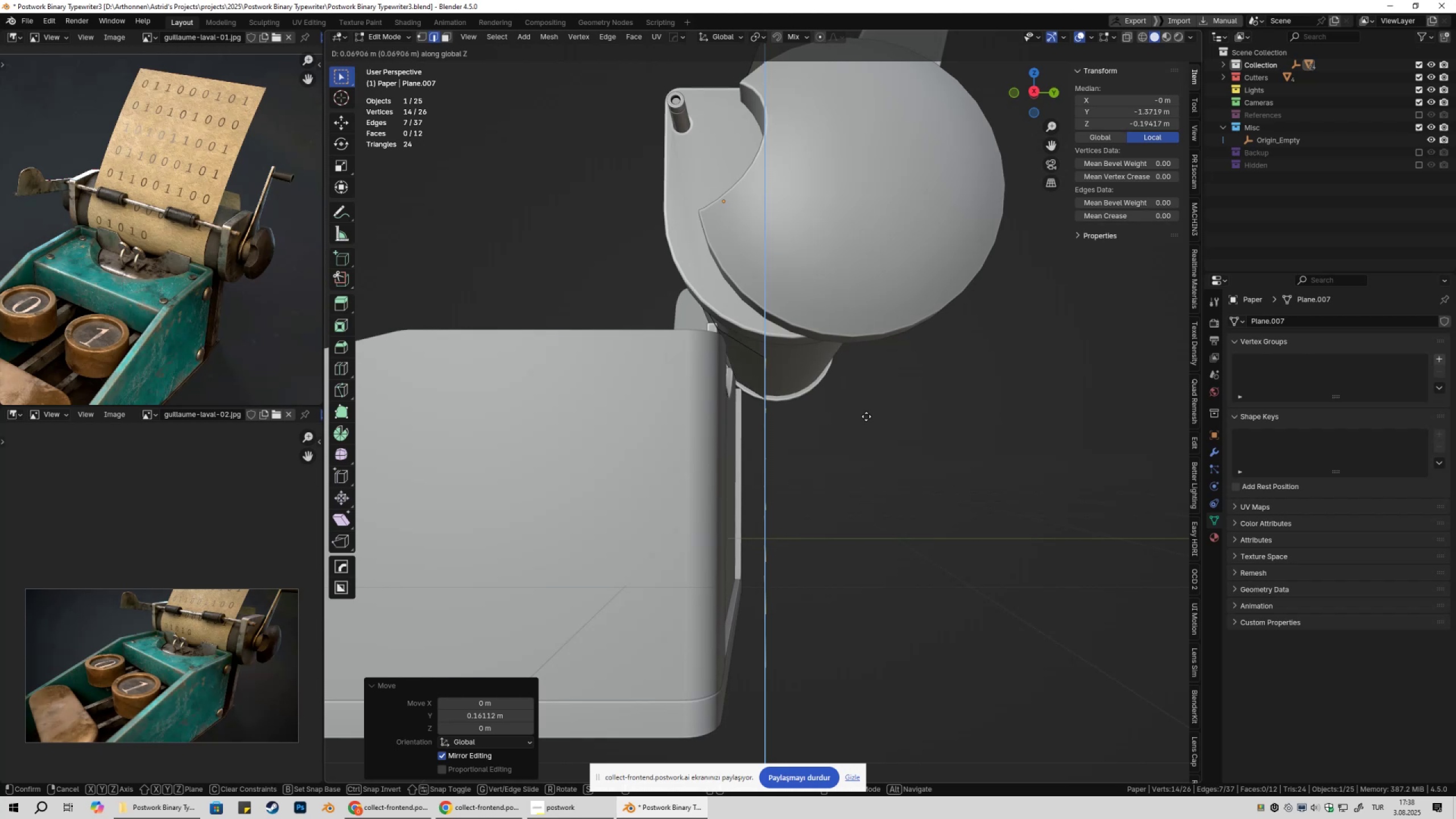 
left_click([866, 416])
 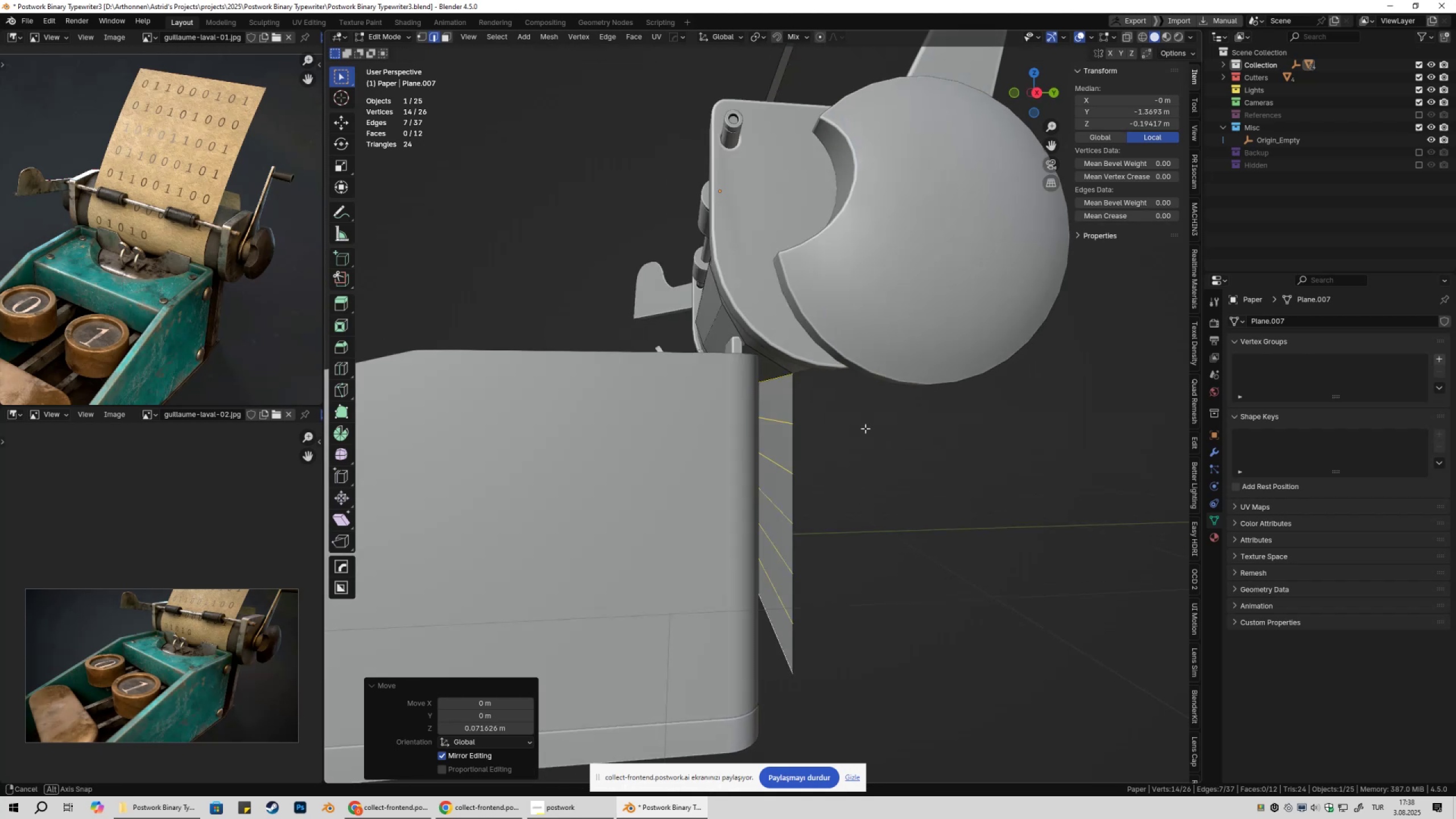 
scroll: coordinate [870, 431], scroll_direction: up, amount: 3.0
 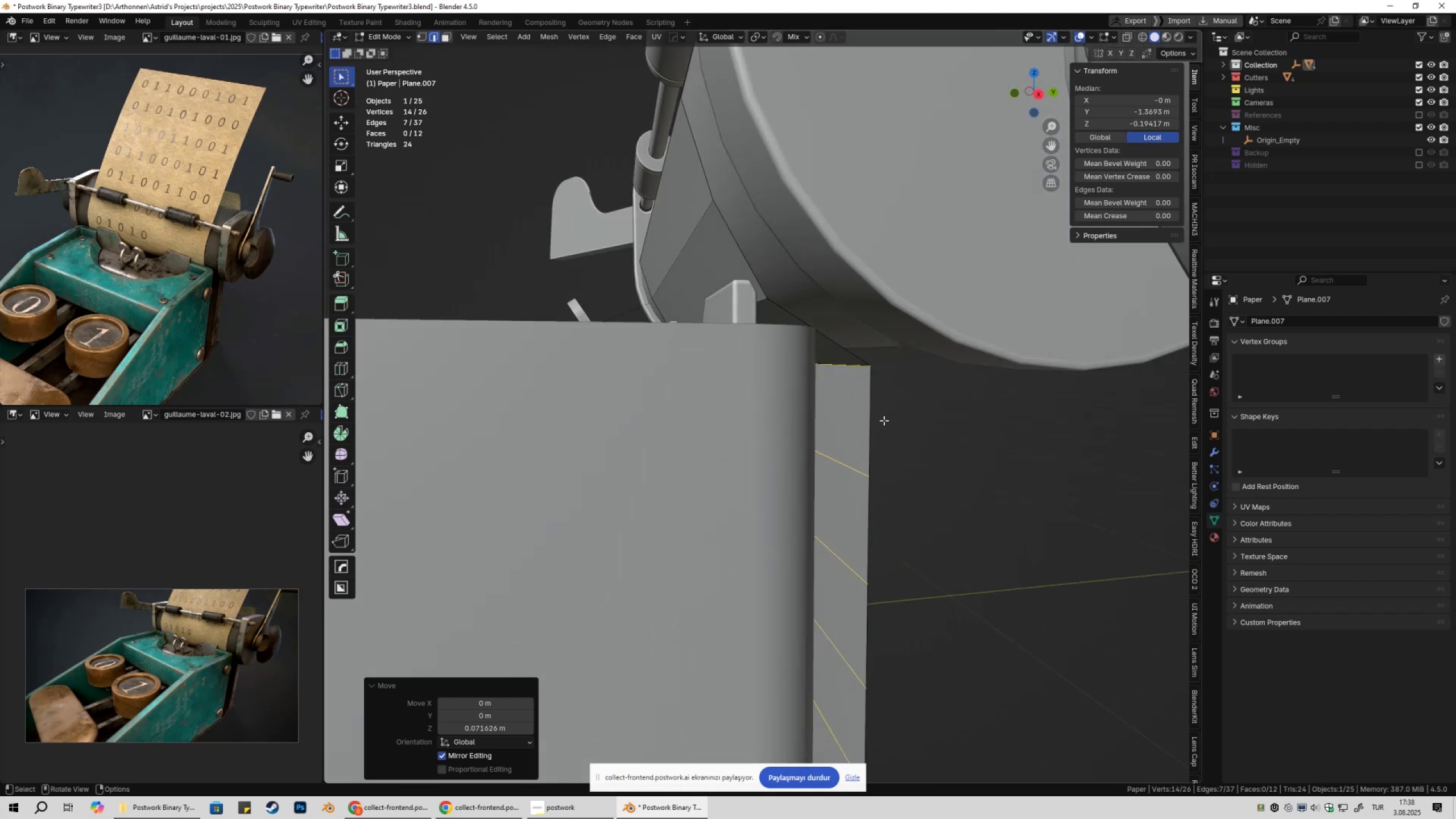 
type(gz)
 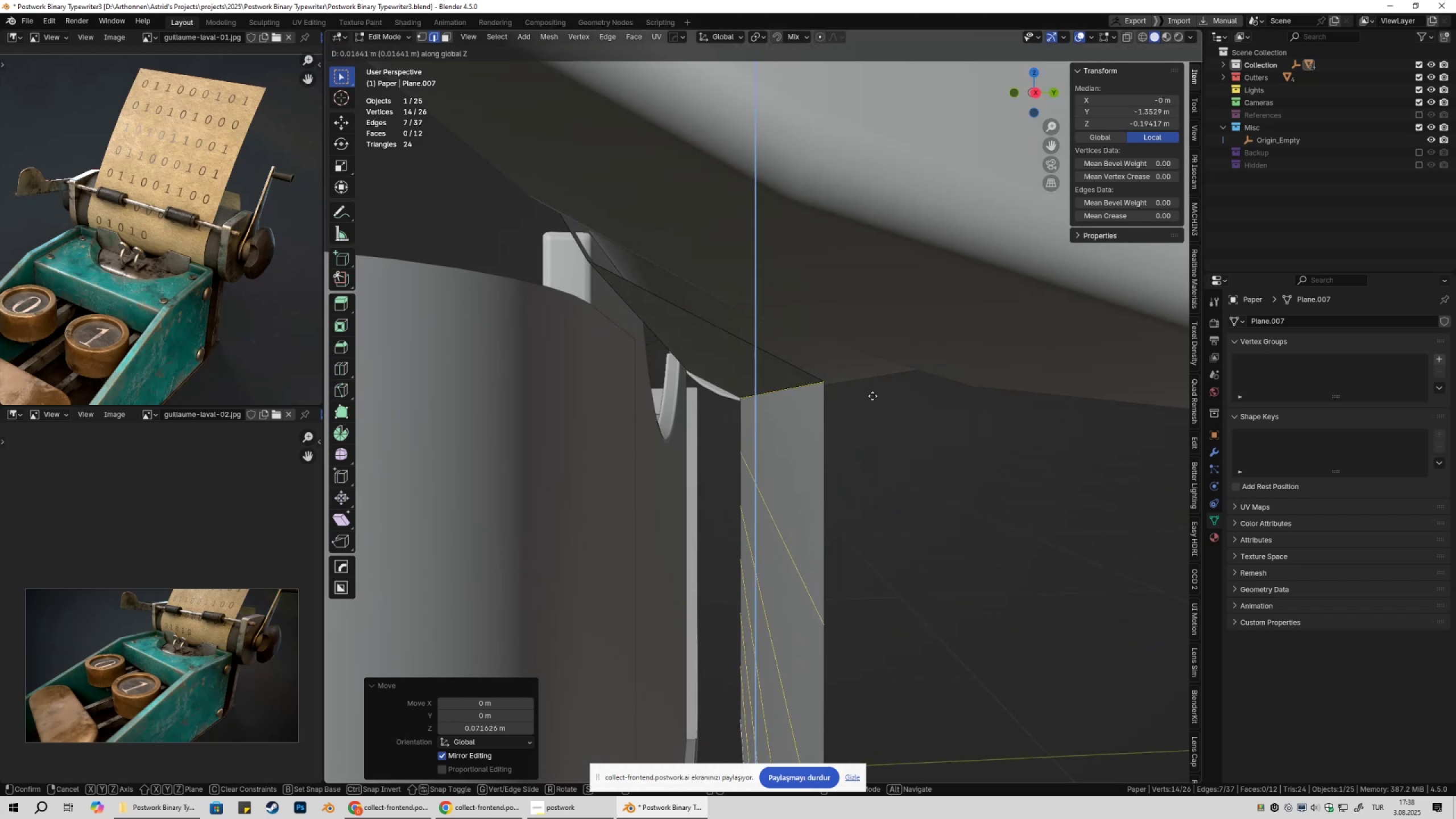 
scroll: coordinate [871, 407], scroll_direction: up, amount: 2.0
 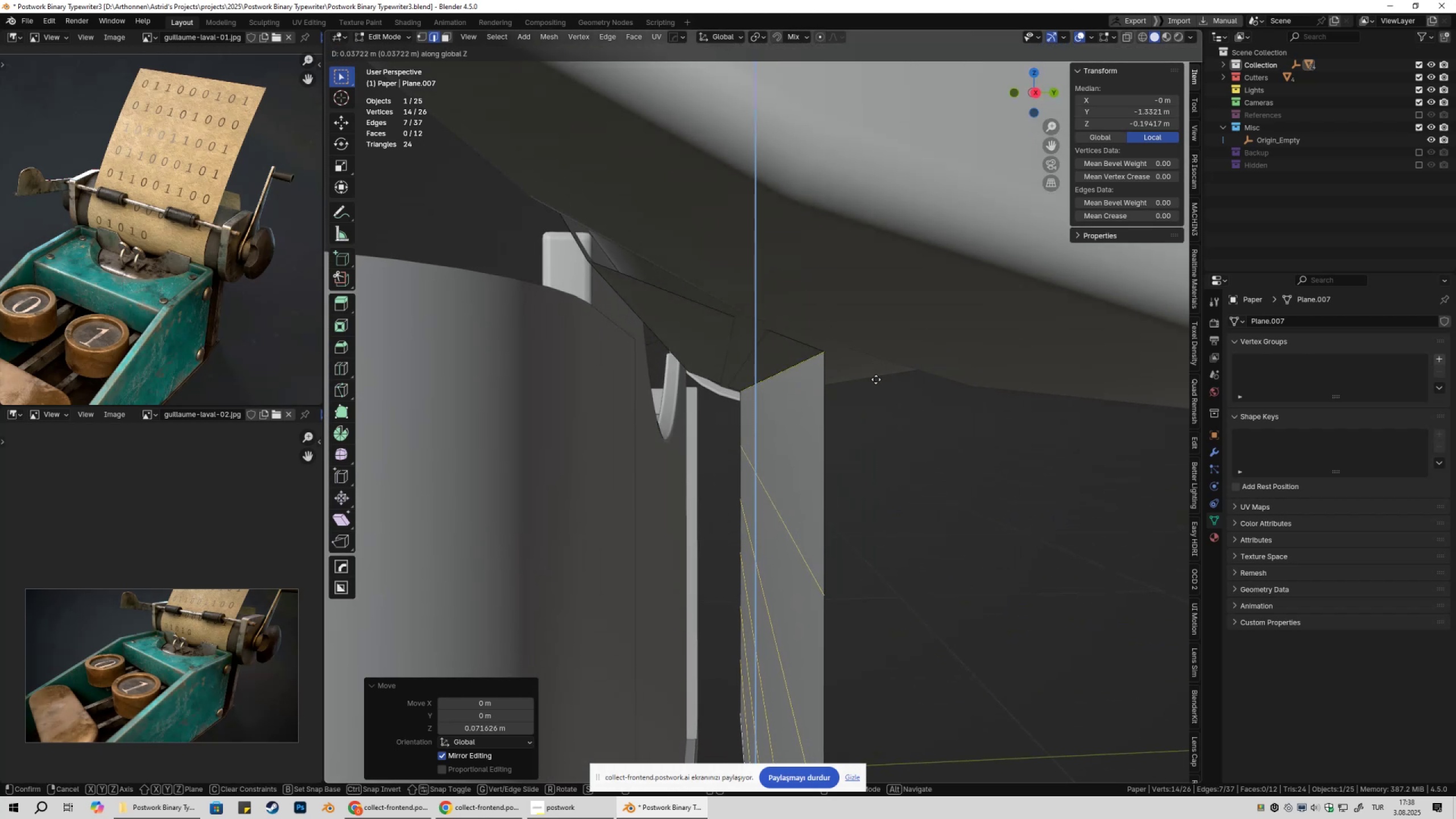 
left_click([875, 383])
 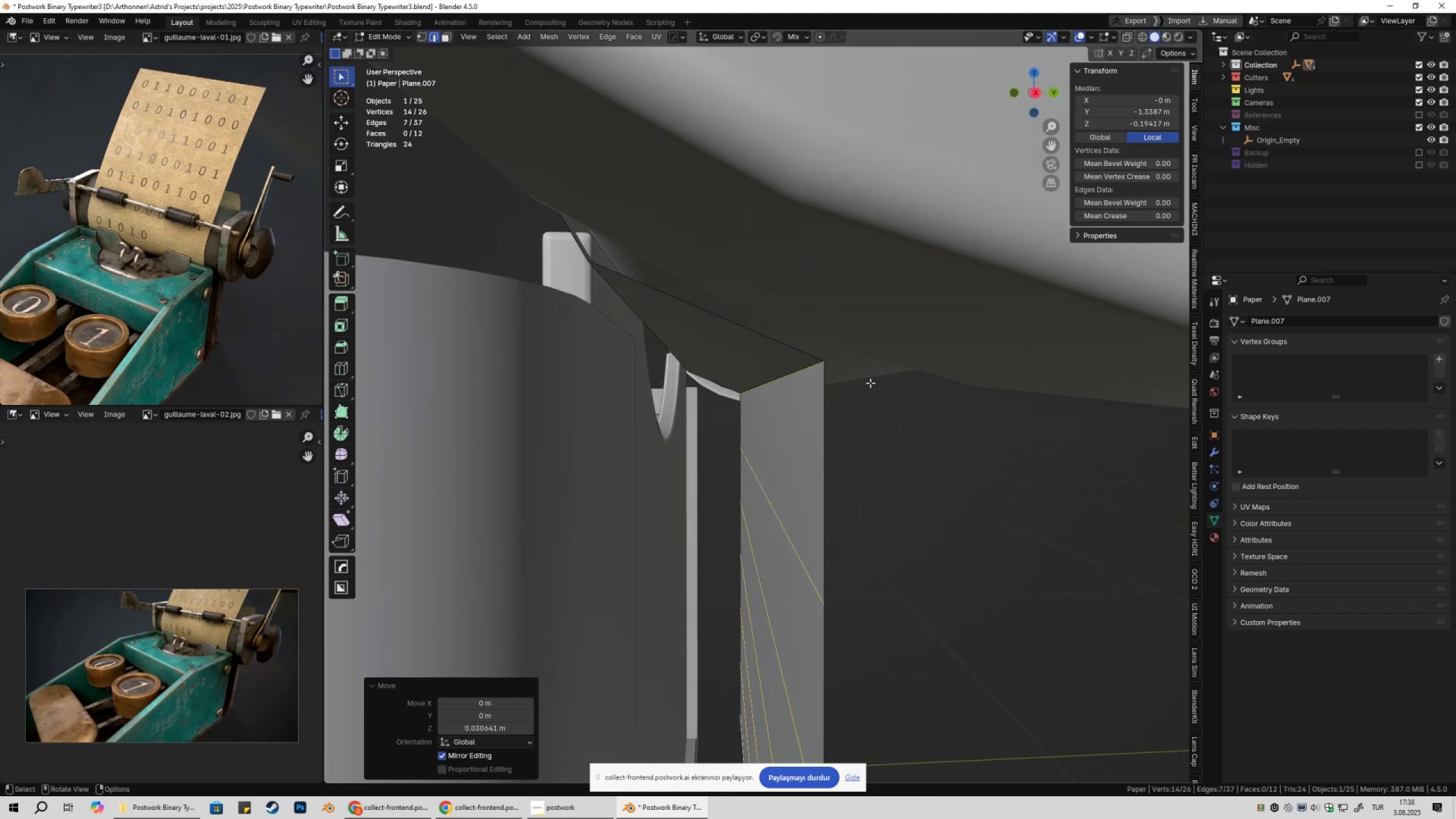 
type(23zzg)
 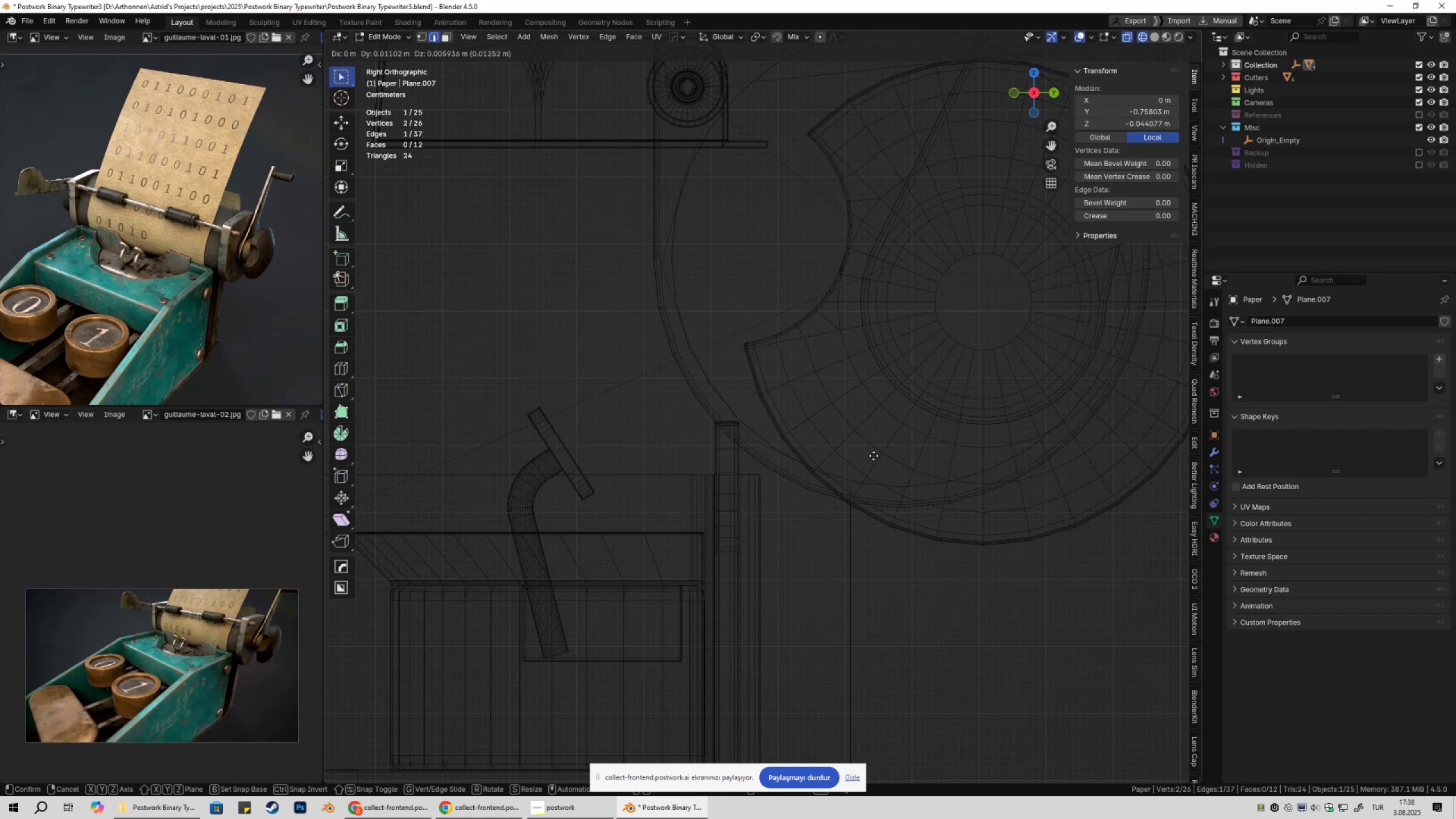 
scroll: coordinate [841, 466], scroll_direction: up, amount: 1.0
 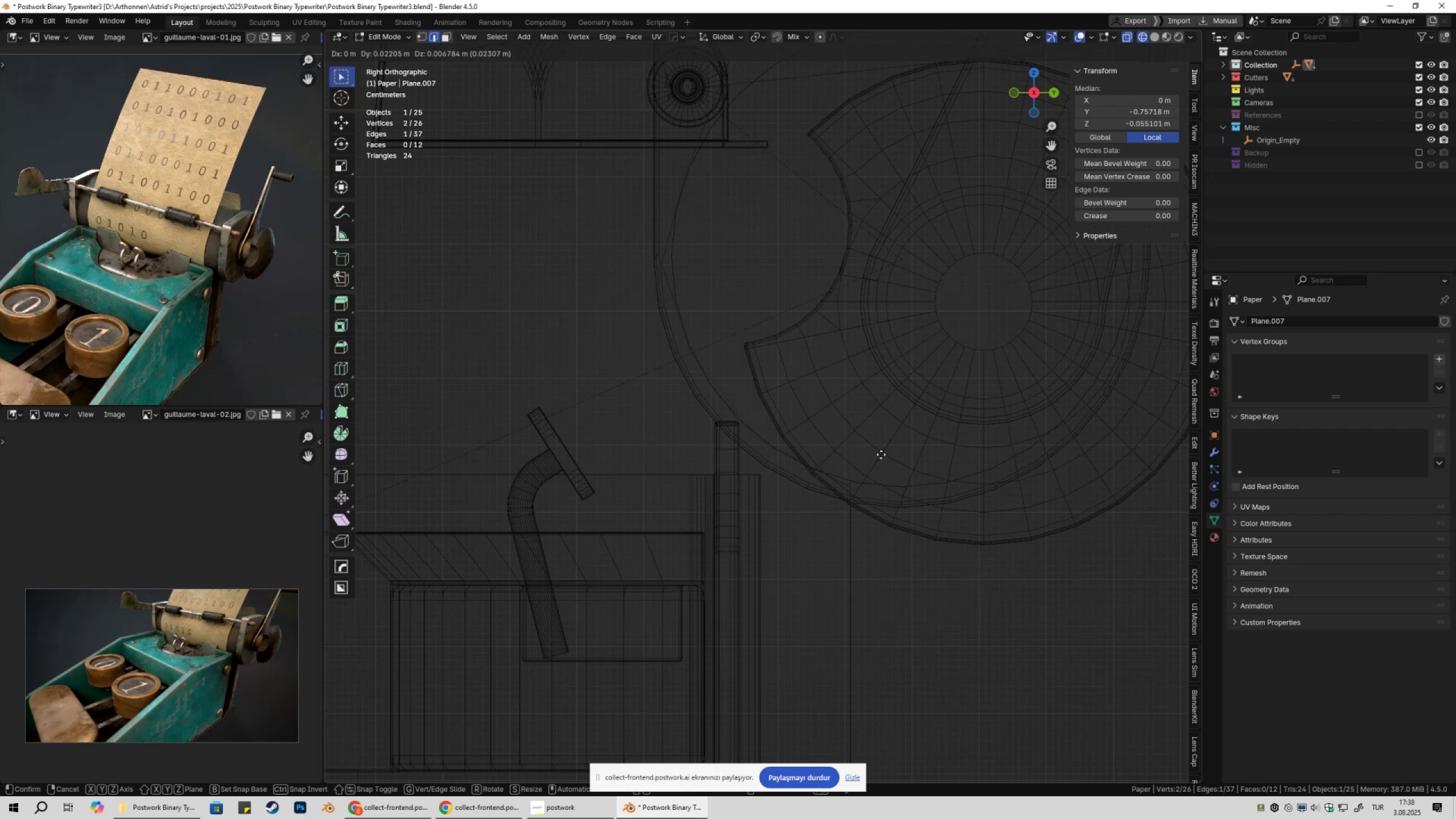 
left_click([880, 455])
 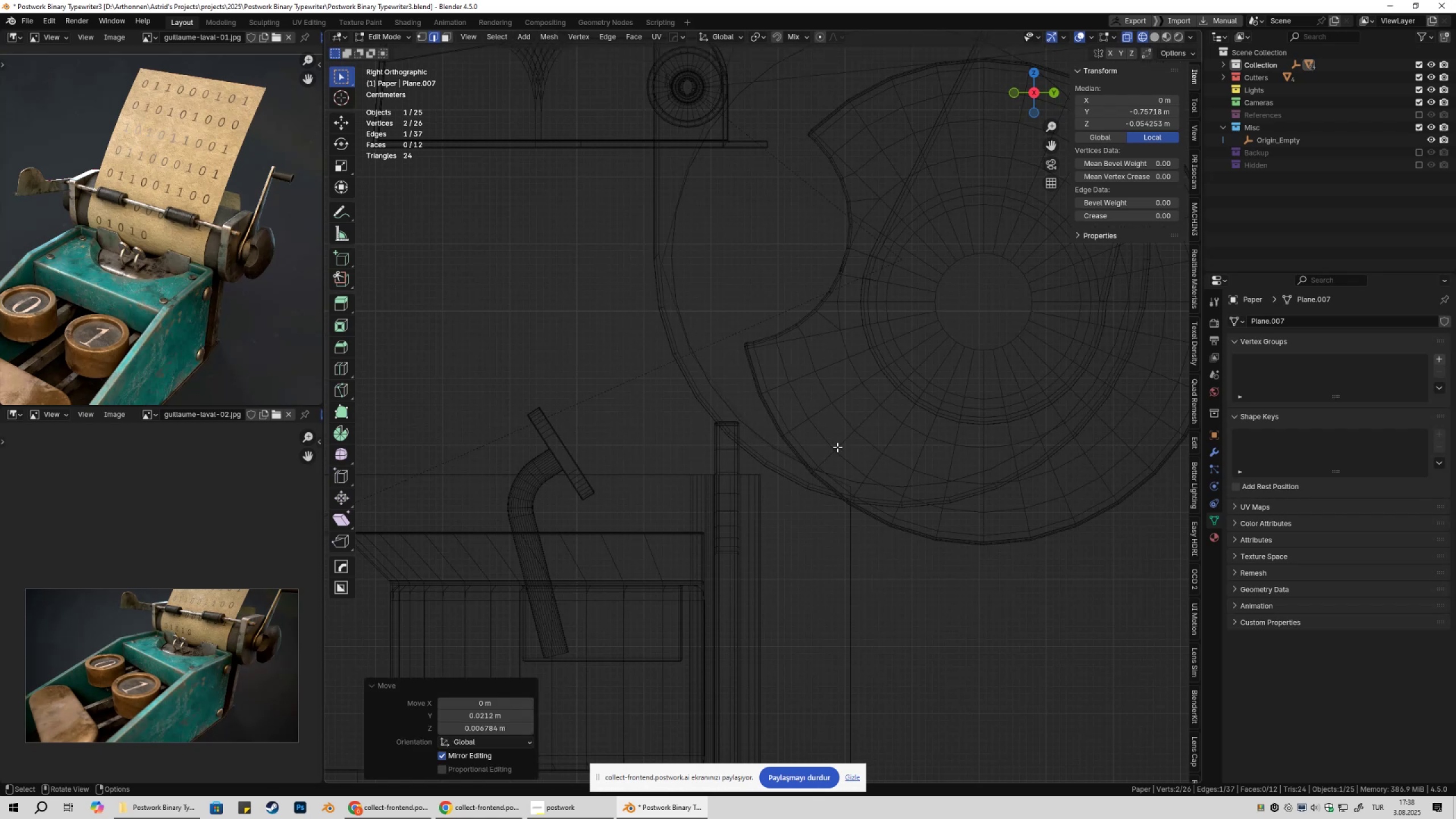 
type(z1g)
 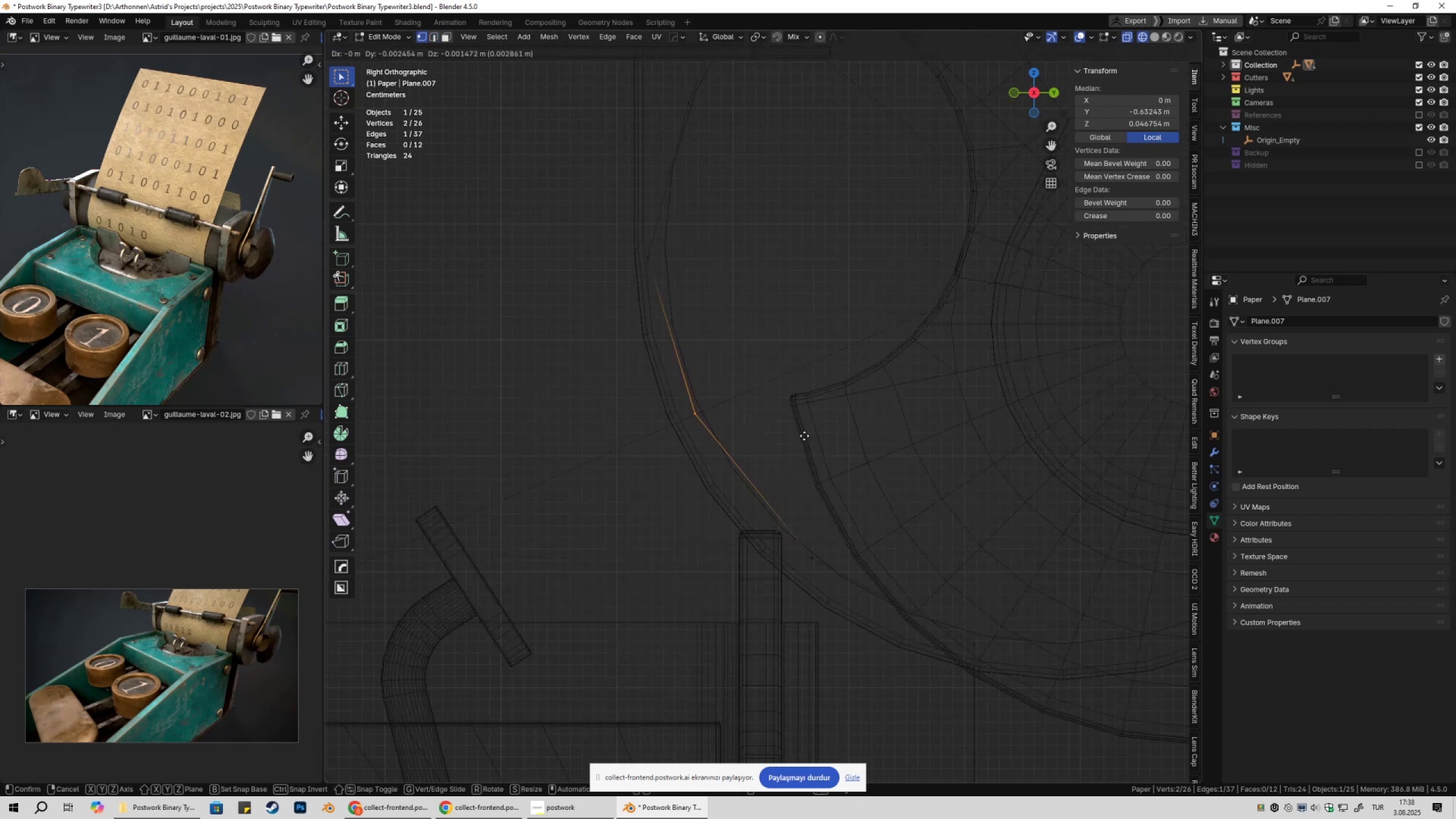 
left_click_drag(start_coordinate=[658, 326], to_coordinate=[754, 412])
 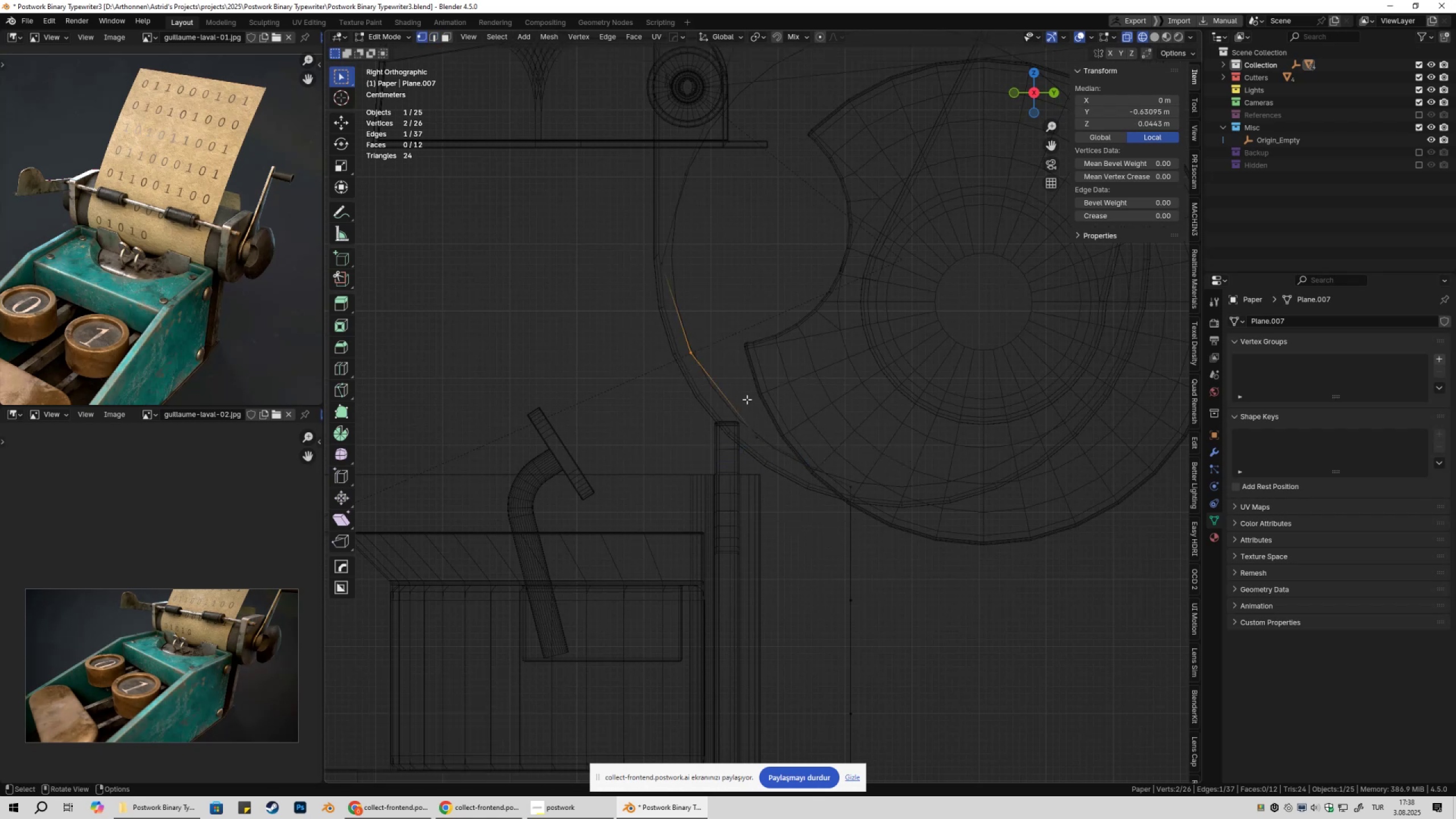 
left_click_drag(start_coordinate=[667, 337], to_coordinate=[768, 416])
 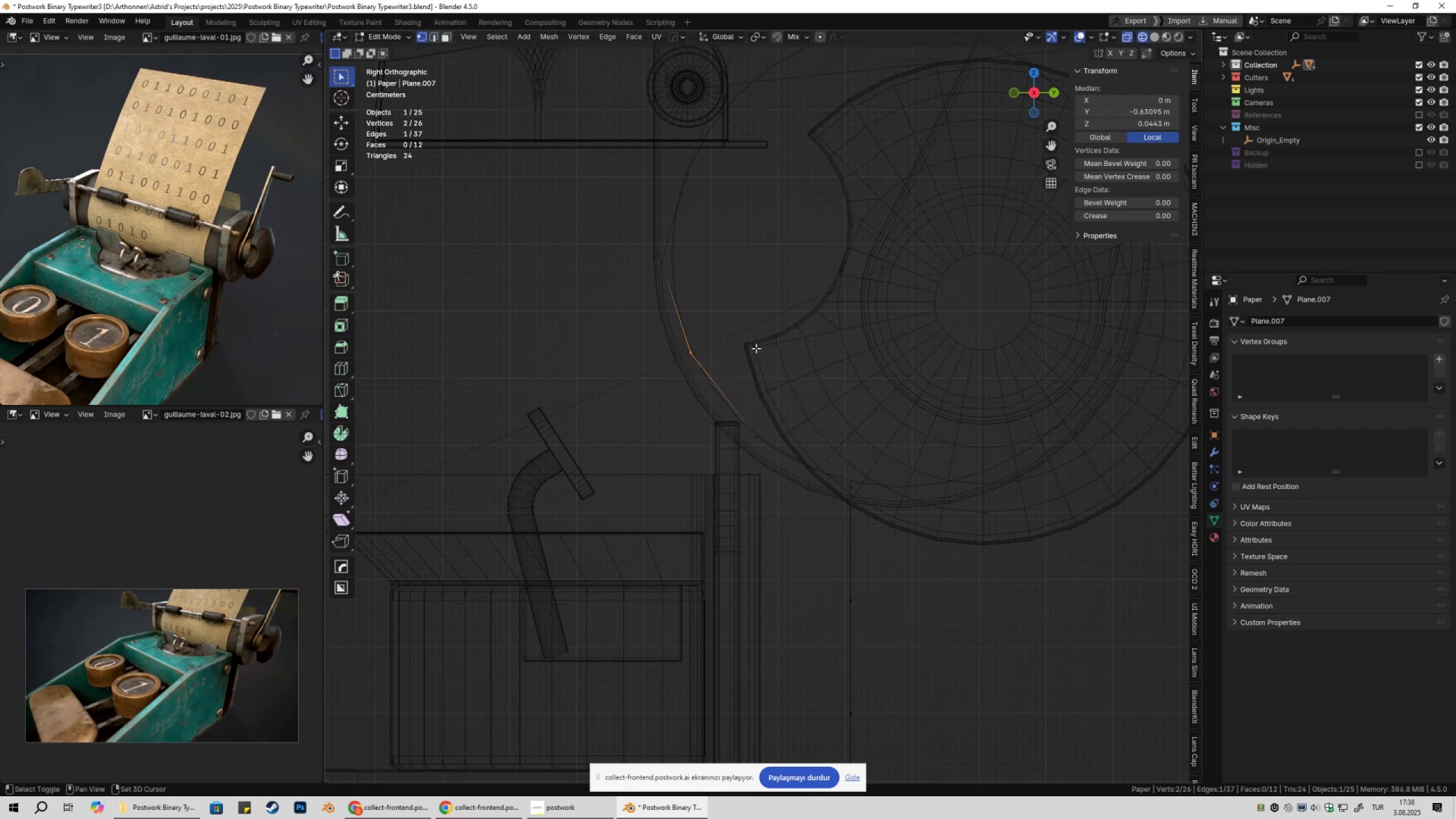 
scroll: coordinate [781, 390], scroll_direction: up, amount: 3.0
 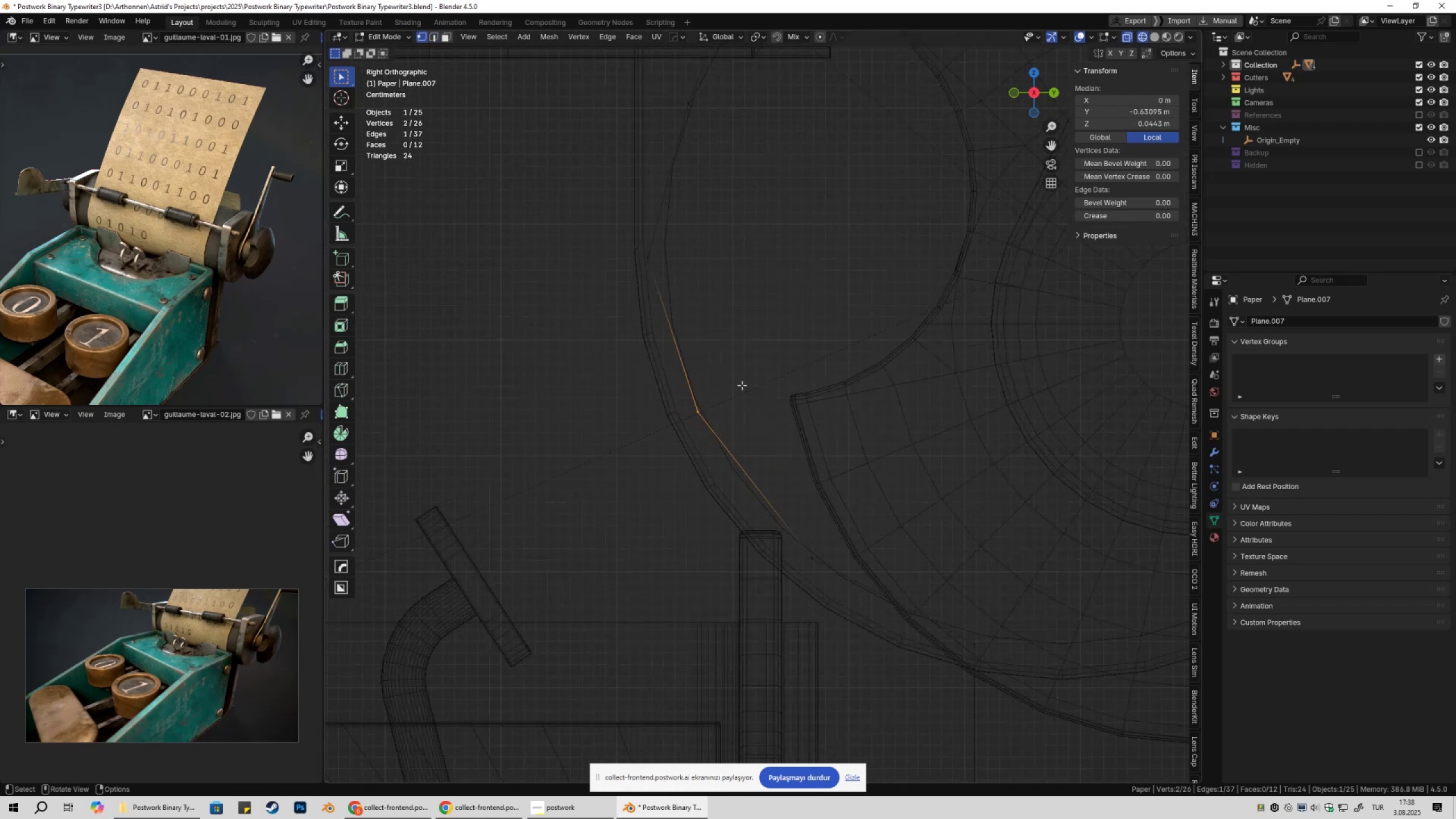 
left_click_drag(start_coordinate=[630, 365], to_coordinate=[740, 458])
 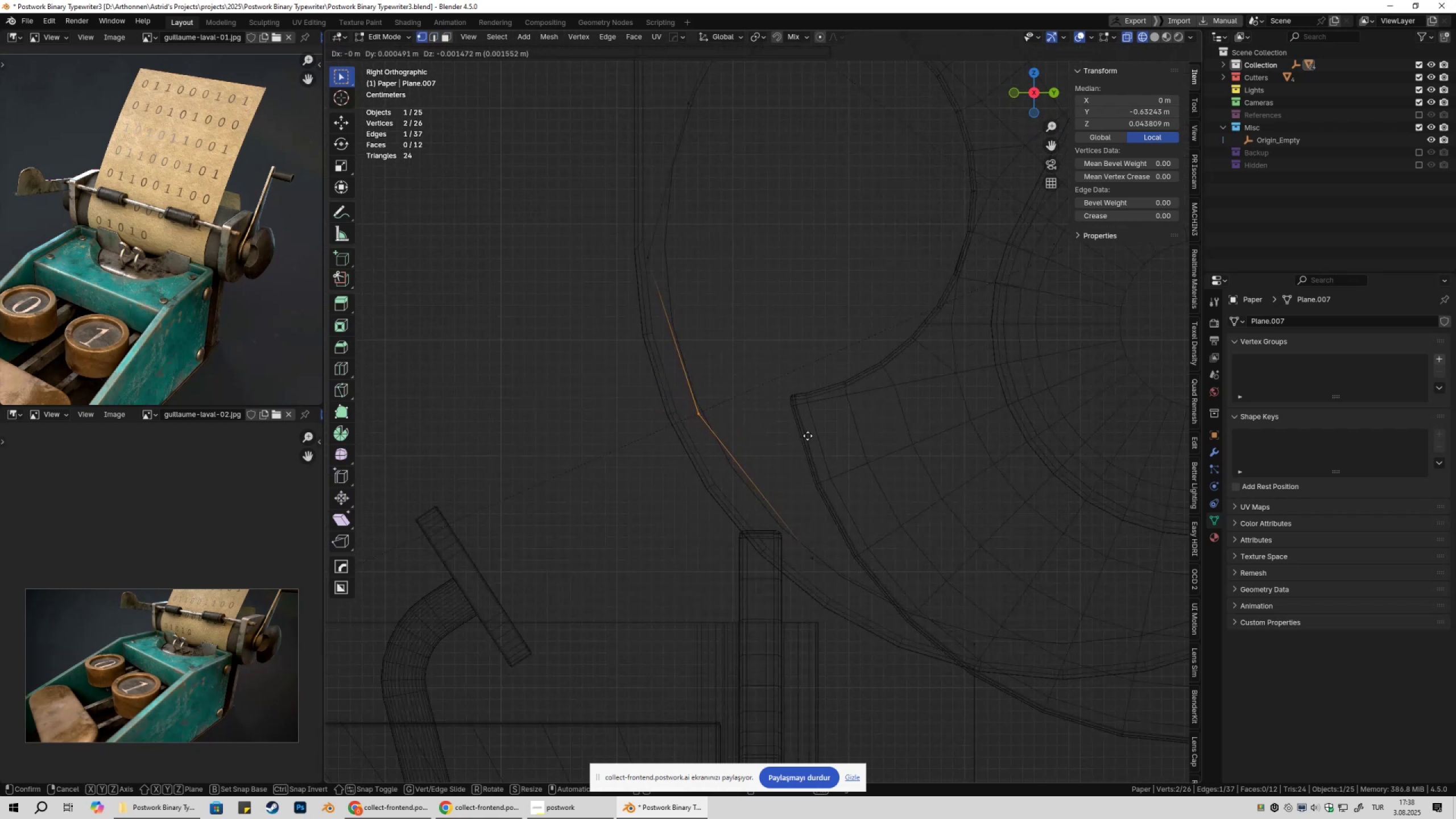 
left_click([808, 436])
 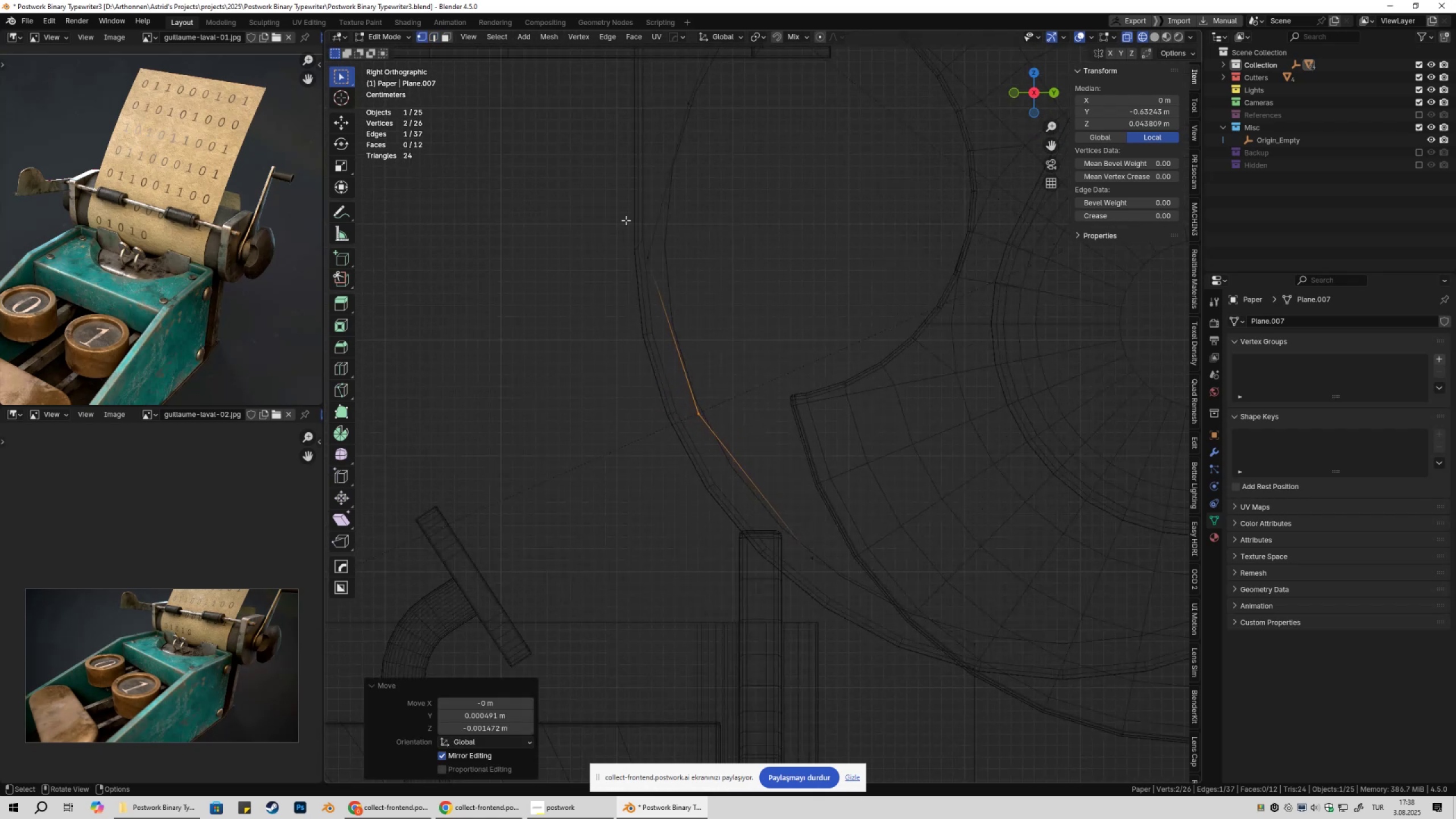 
left_click_drag(start_coordinate=[574, 206], to_coordinate=[747, 342])
 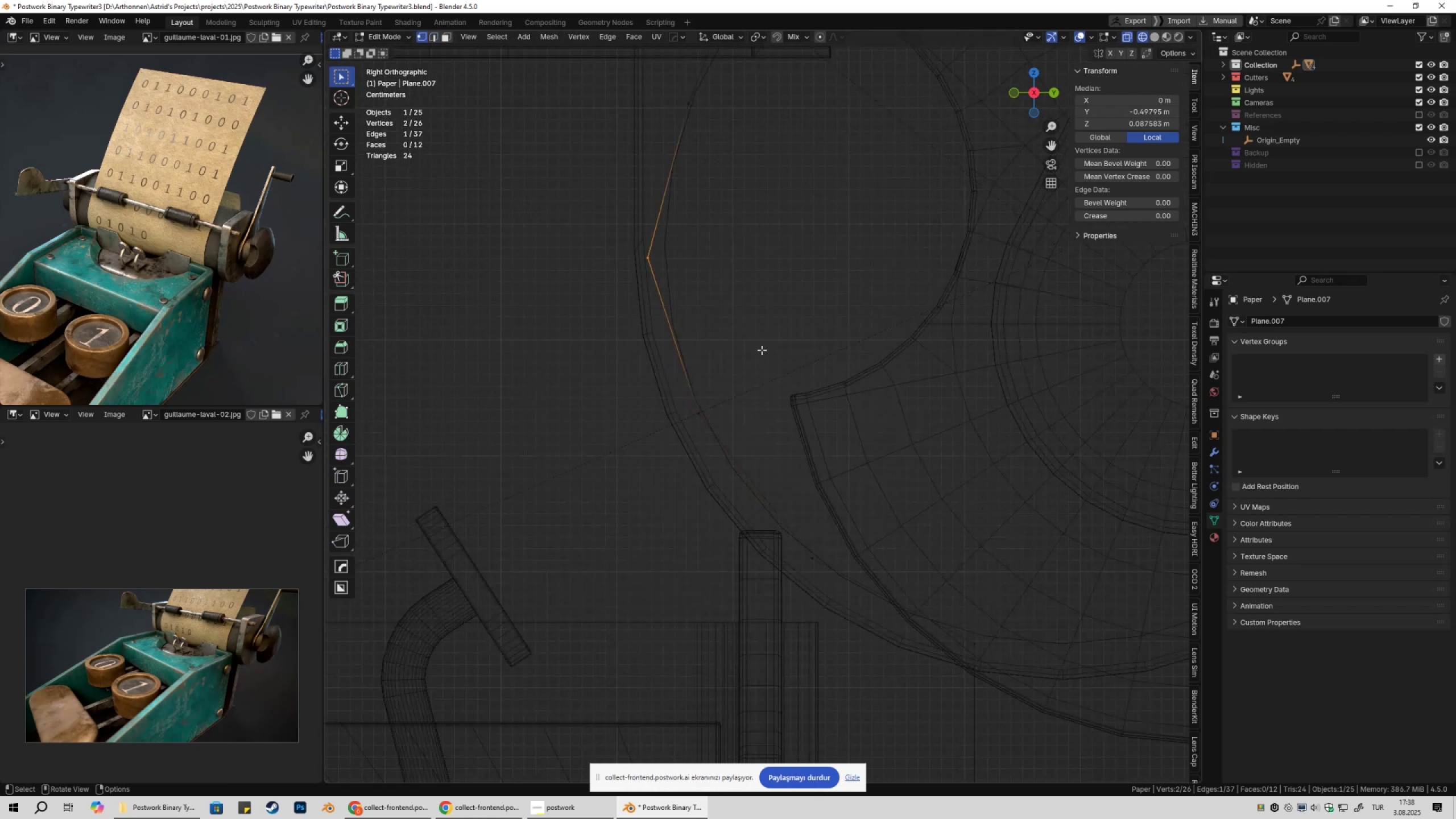 
key(G)
 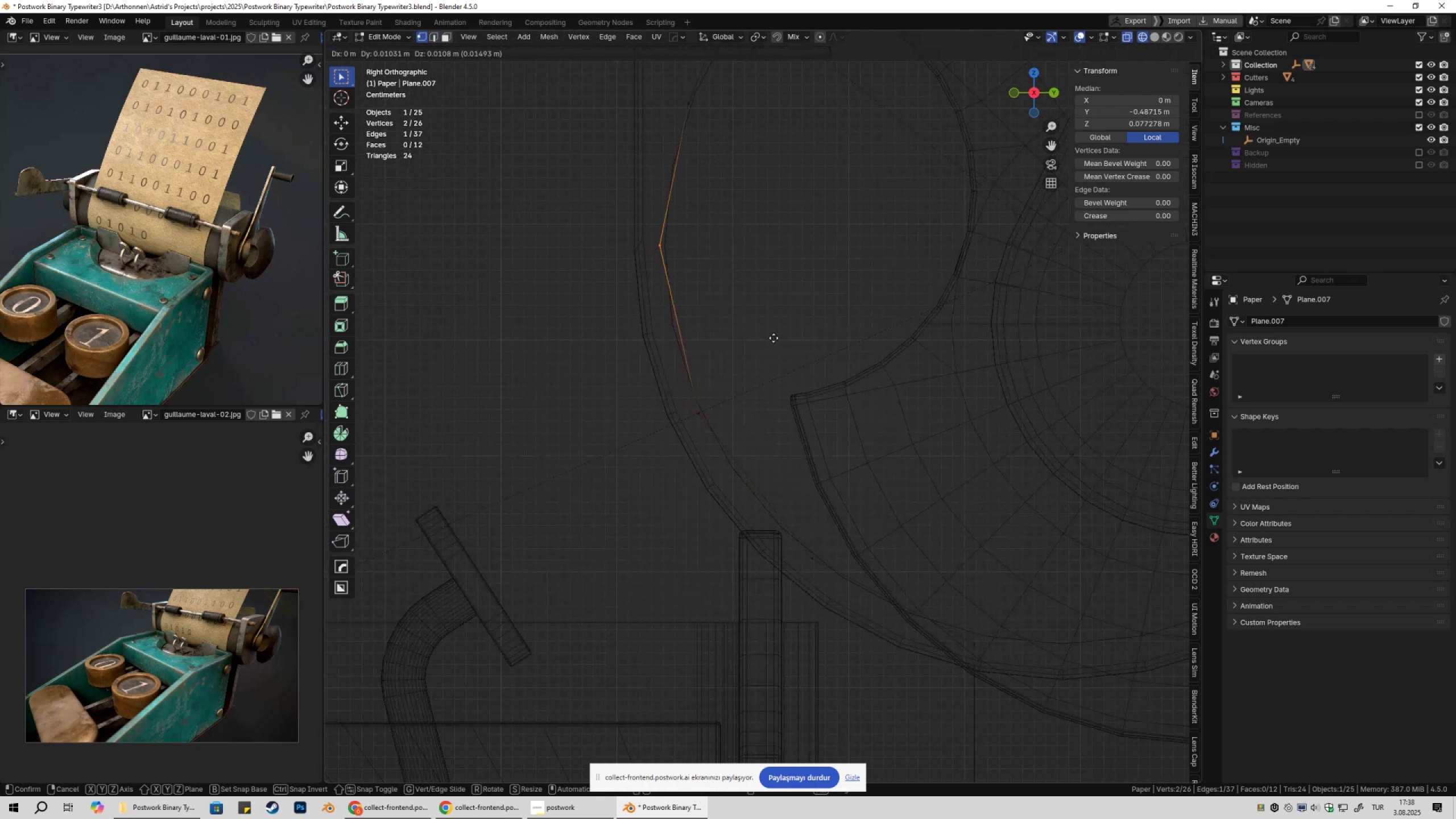 
left_click([775, 339])
 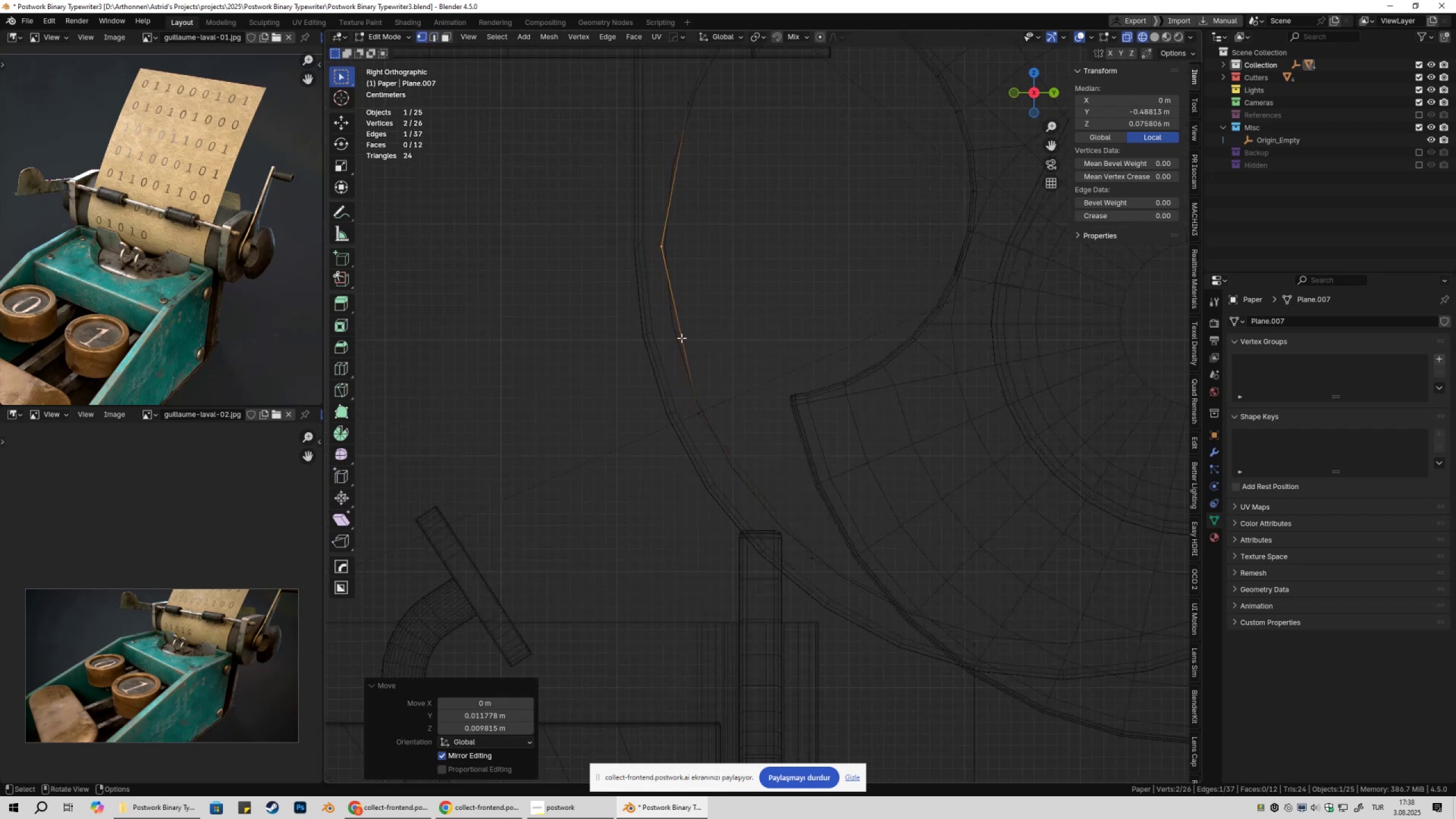 
left_click_drag(start_coordinate=[644, 354], to_coordinate=[792, 462])
 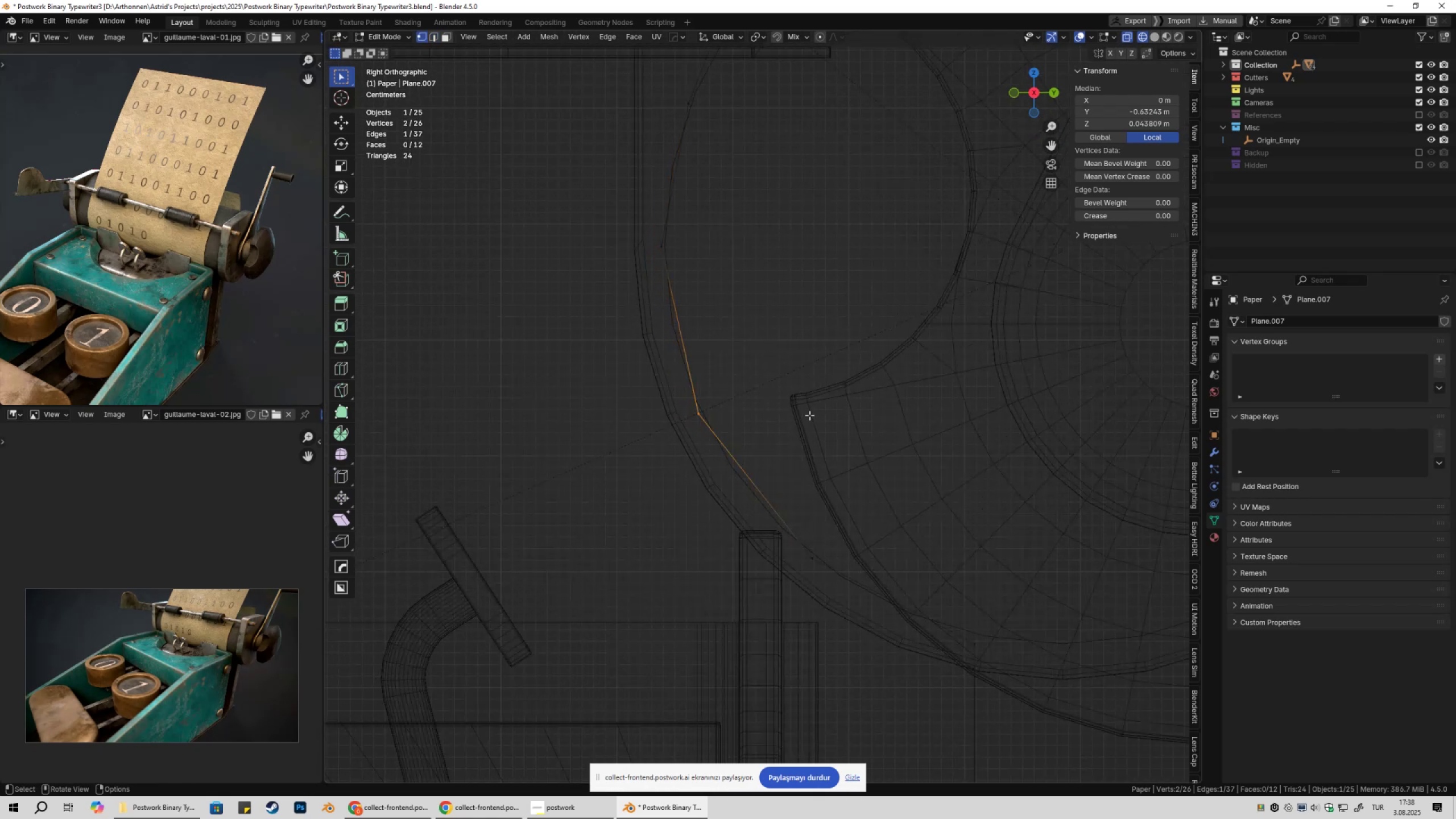 
key(G)
 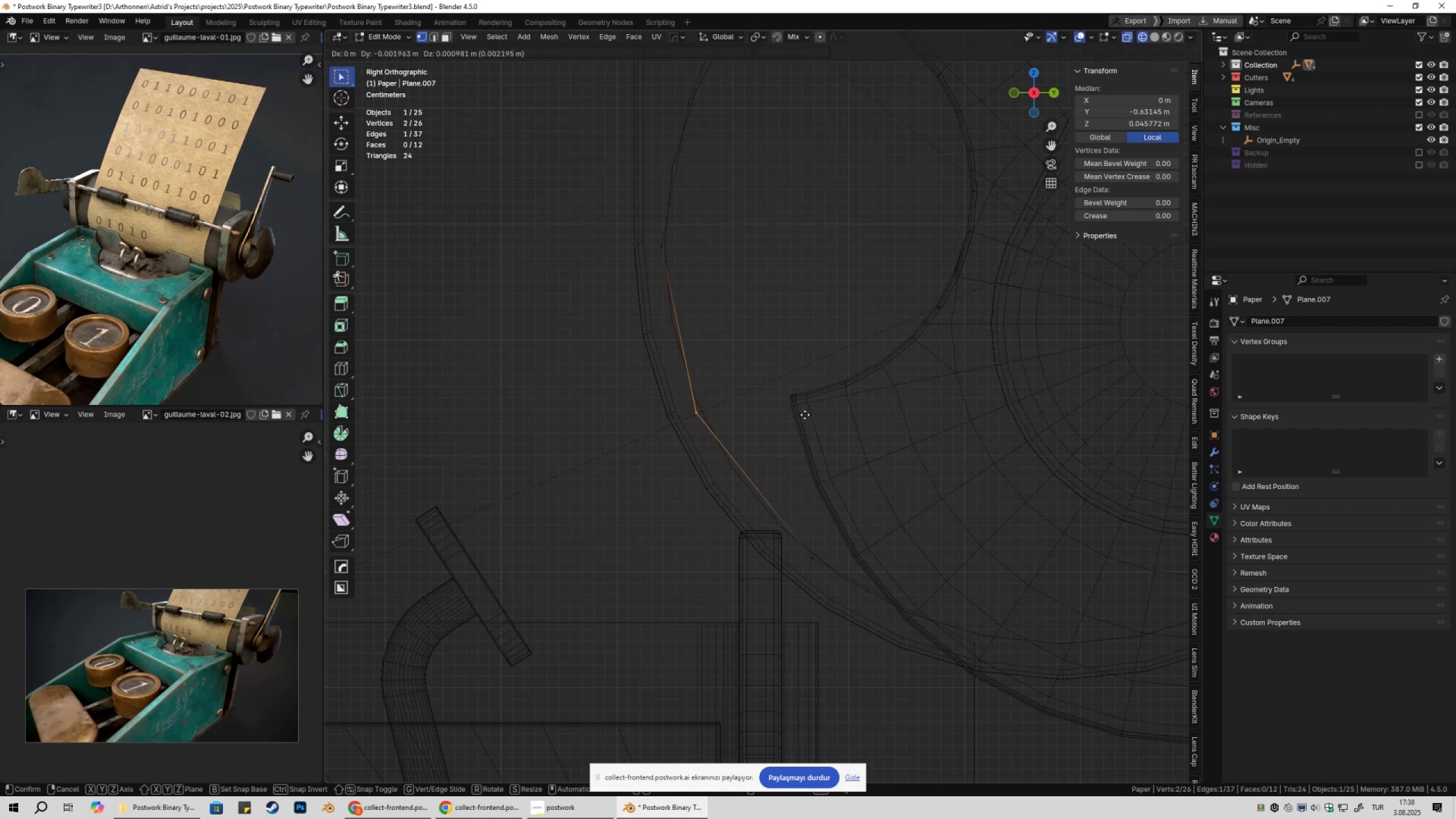 
left_click([808, 415])
 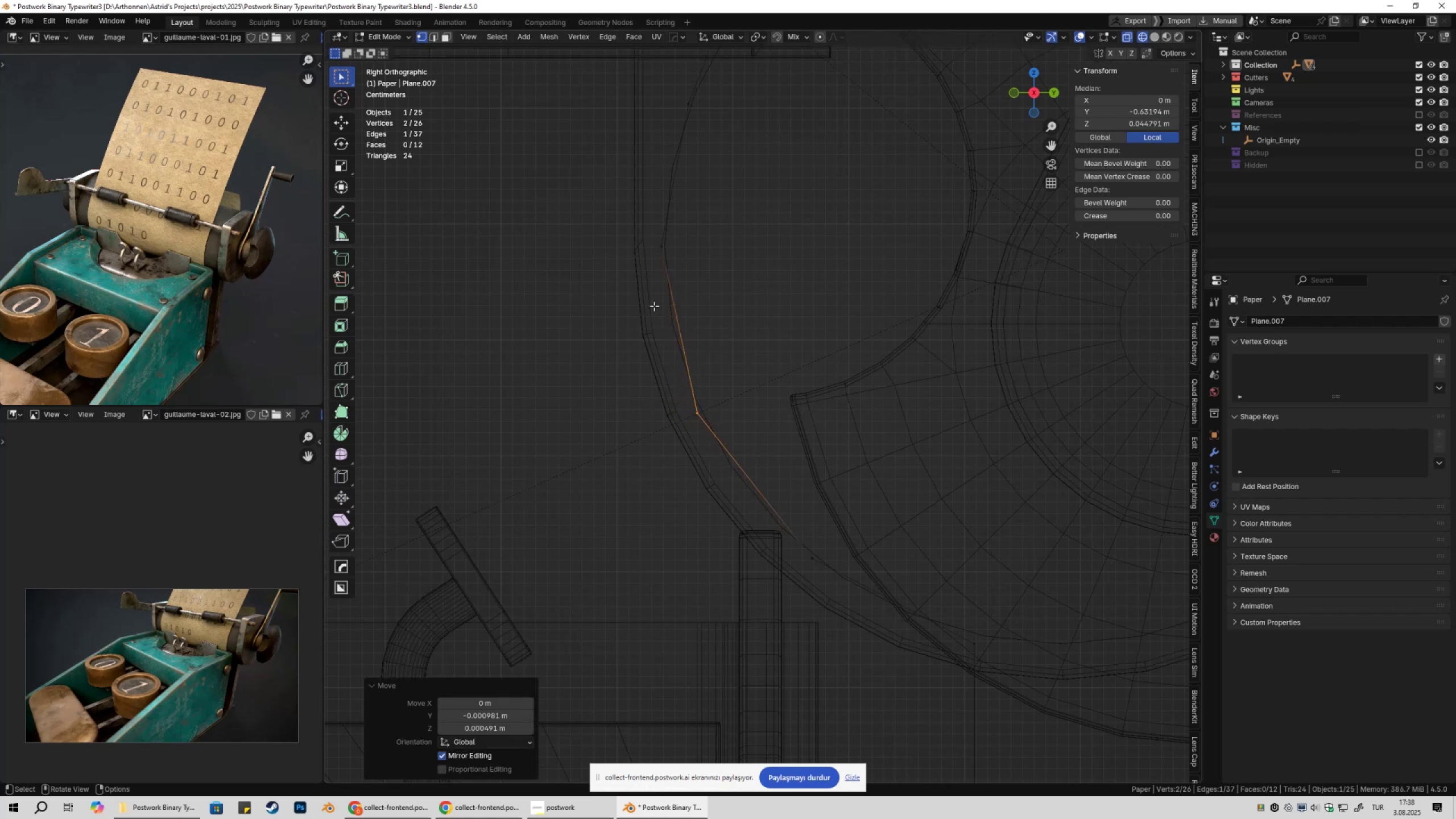 
key(Control+R)
 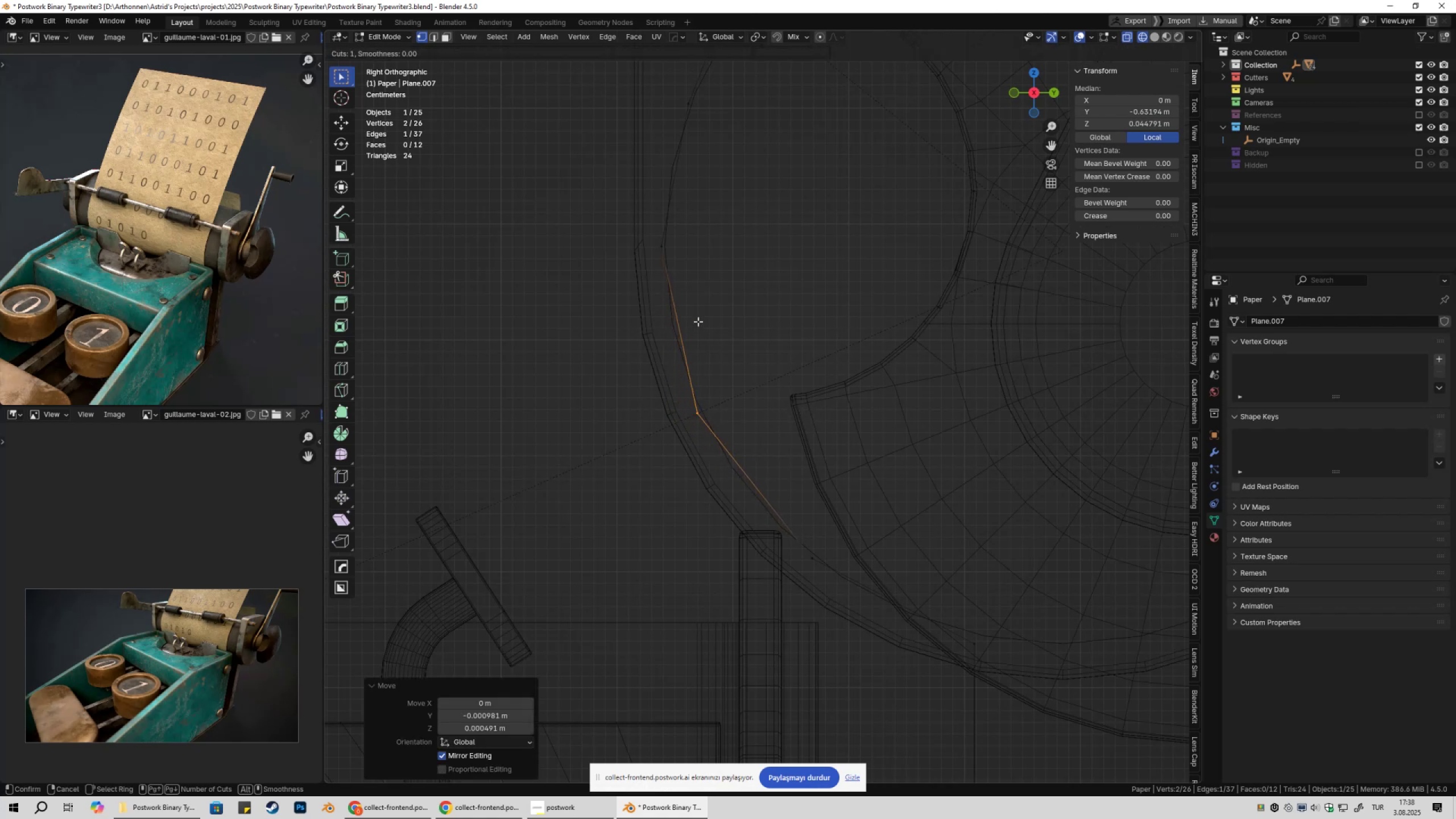 
key(Escape)
 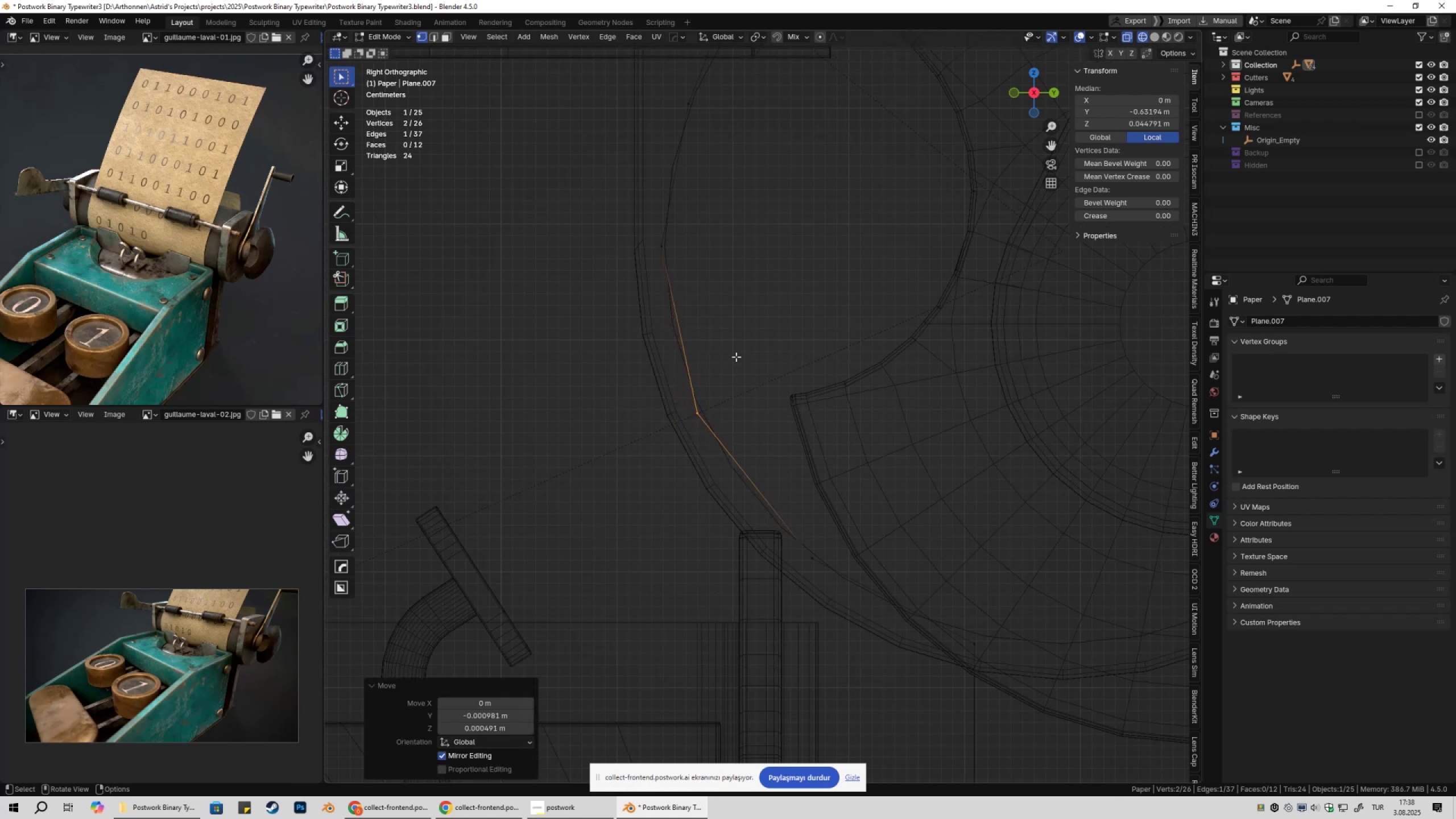 
scroll: coordinate [863, 391], scroll_direction: down, amount: 5.0
 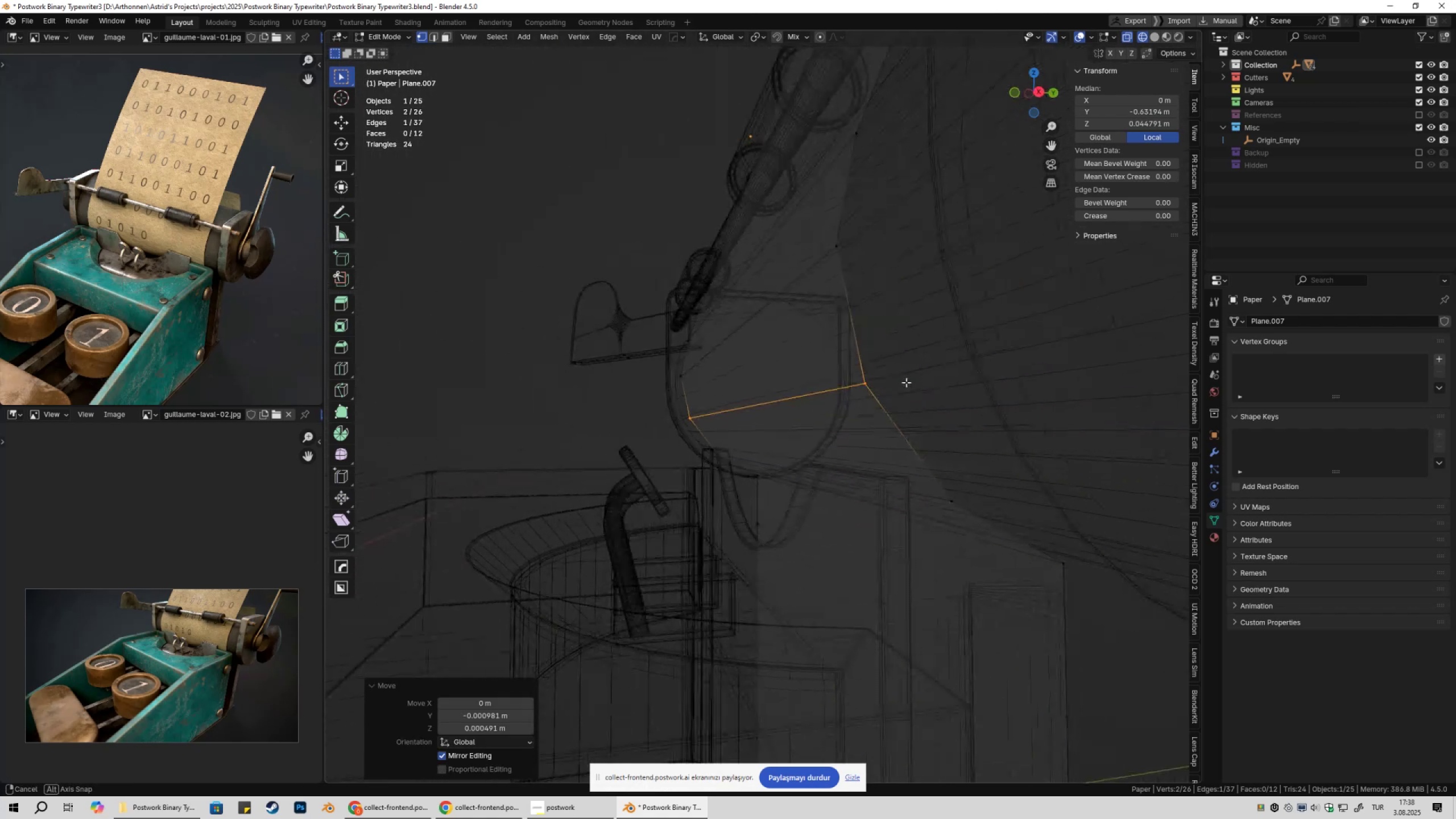 
key(Tab)
 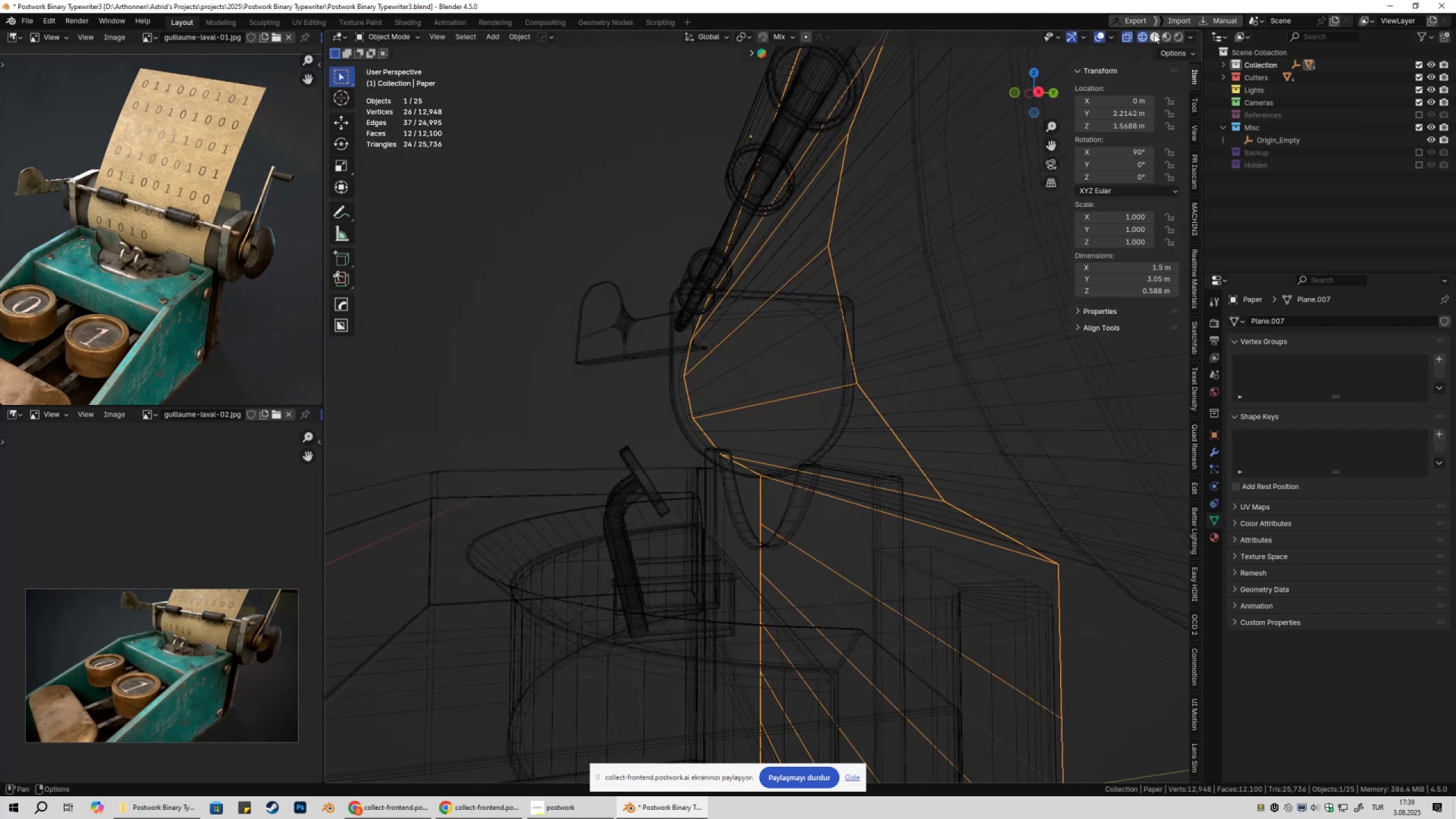 
scroll: coordinate [978, 267], scroll_direction: down, amount: 2.0
 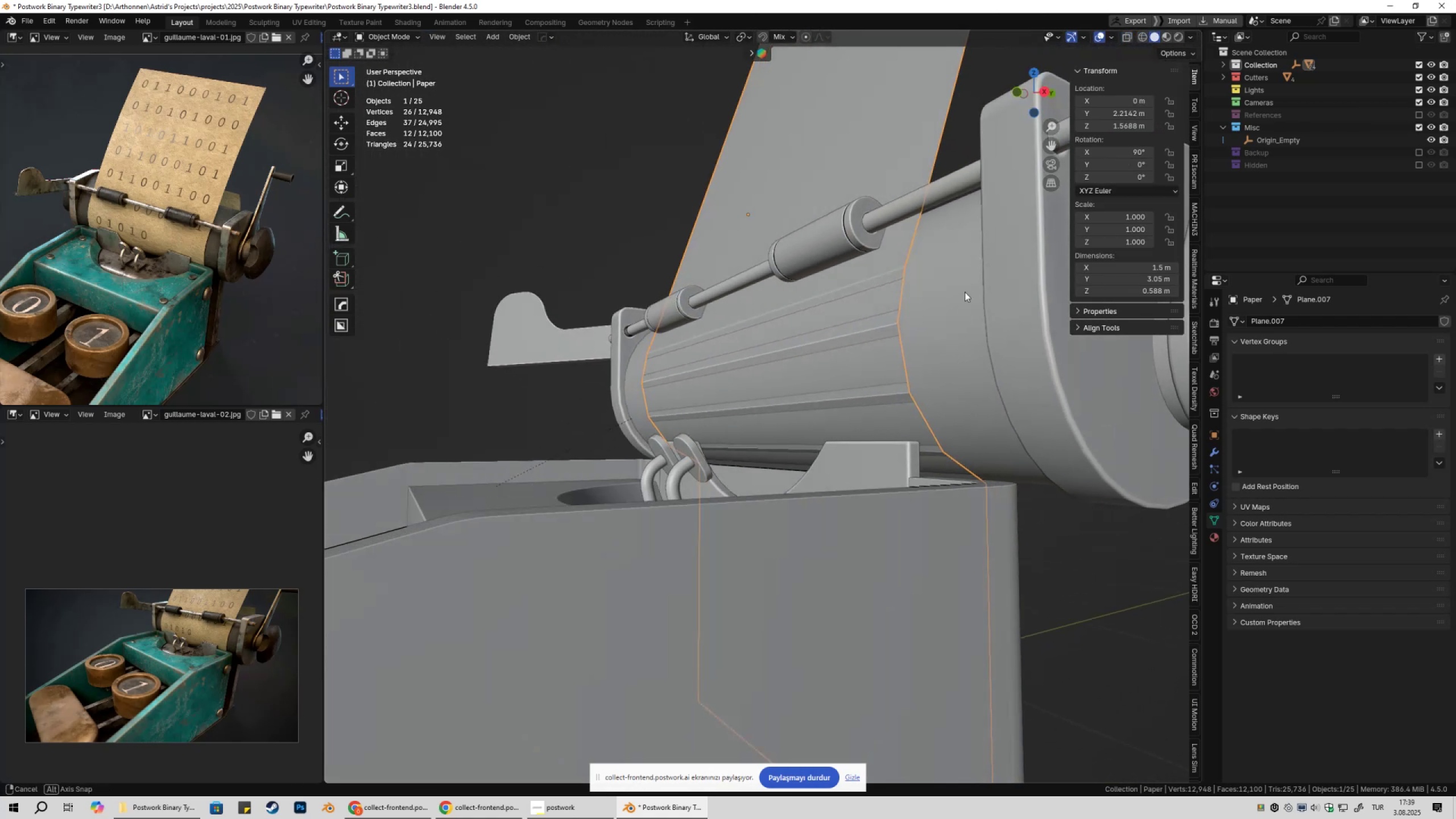 
key(Tab)
 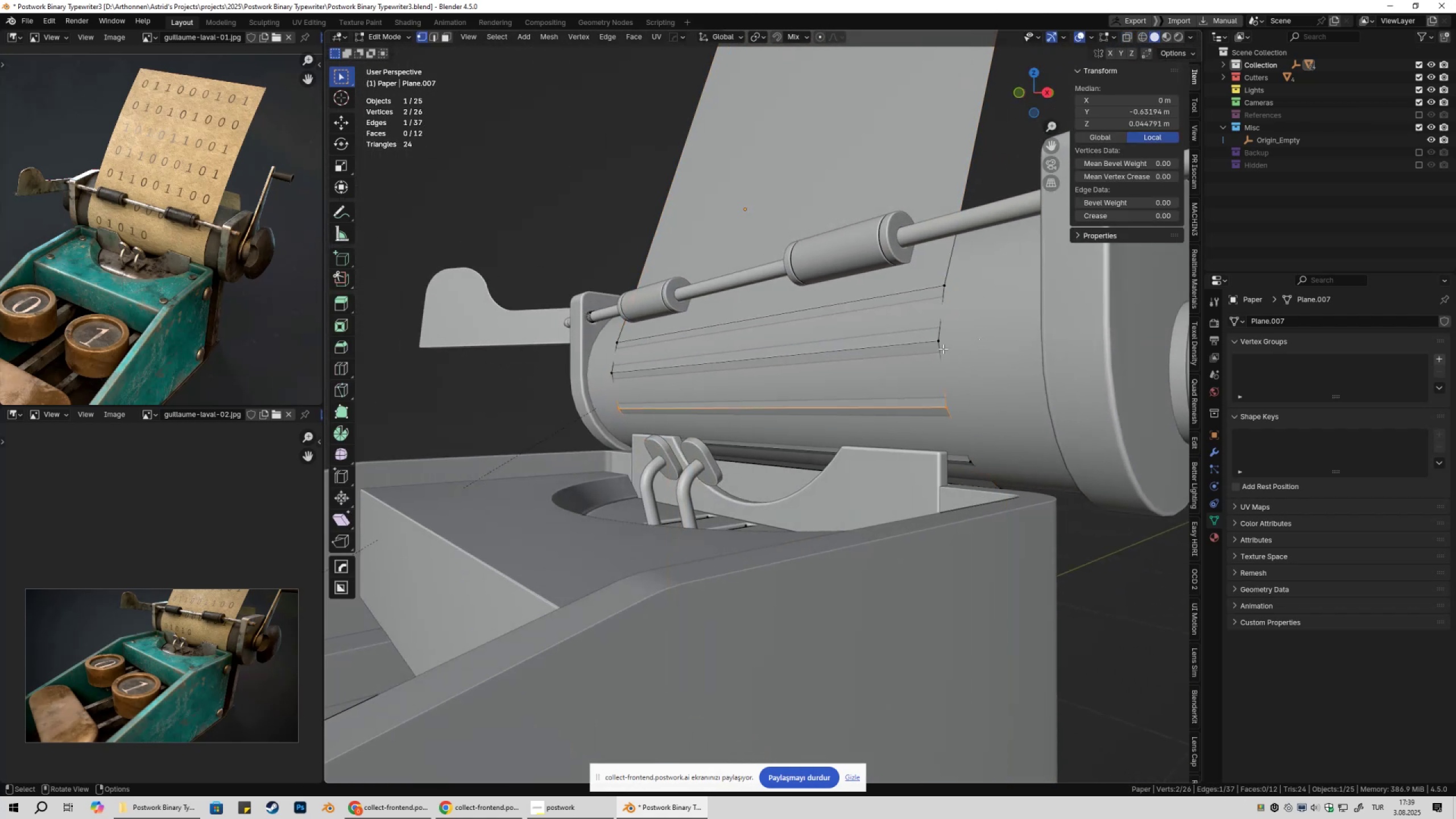 
key(2)
 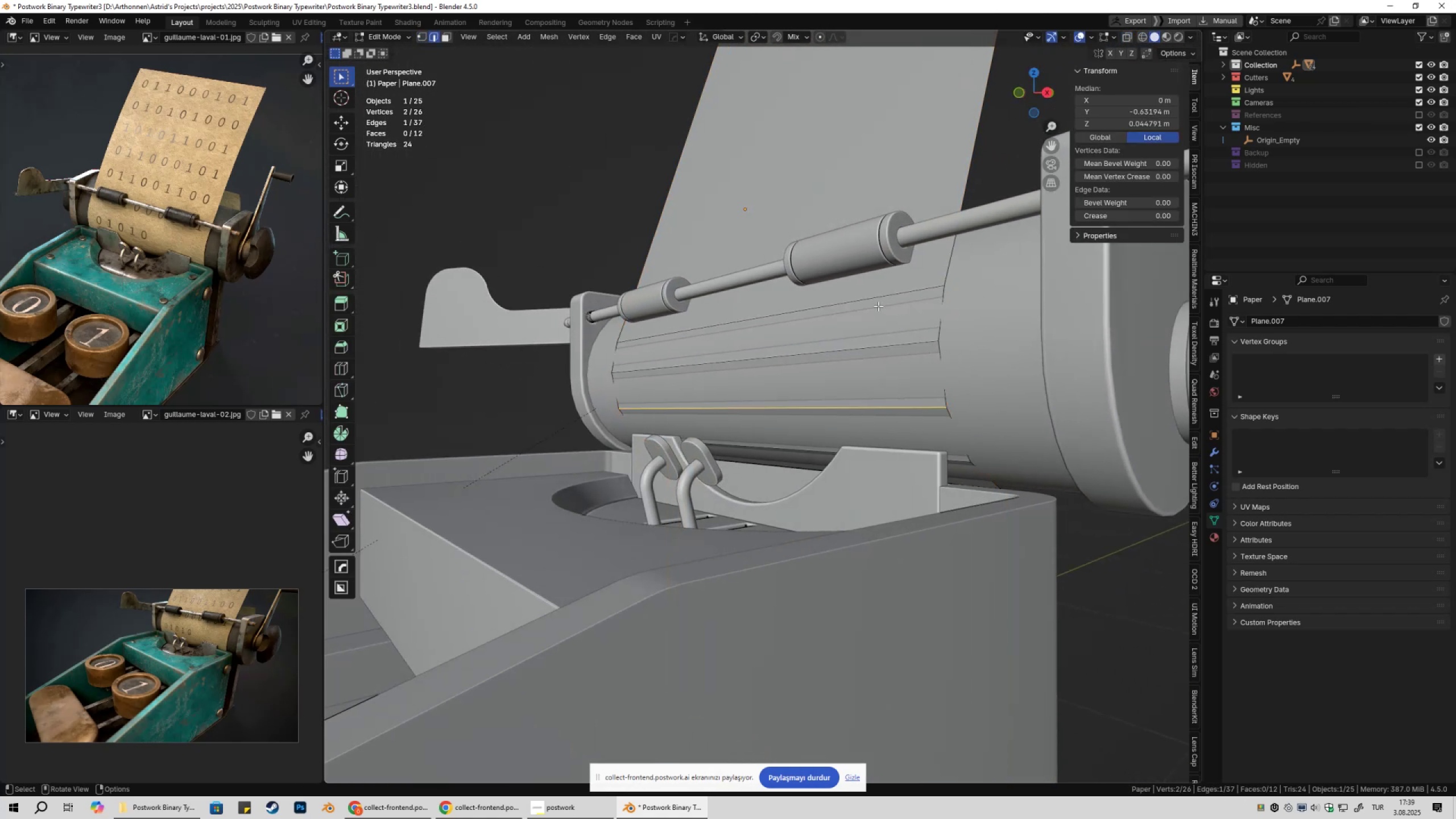 
left_click([878, 306])
 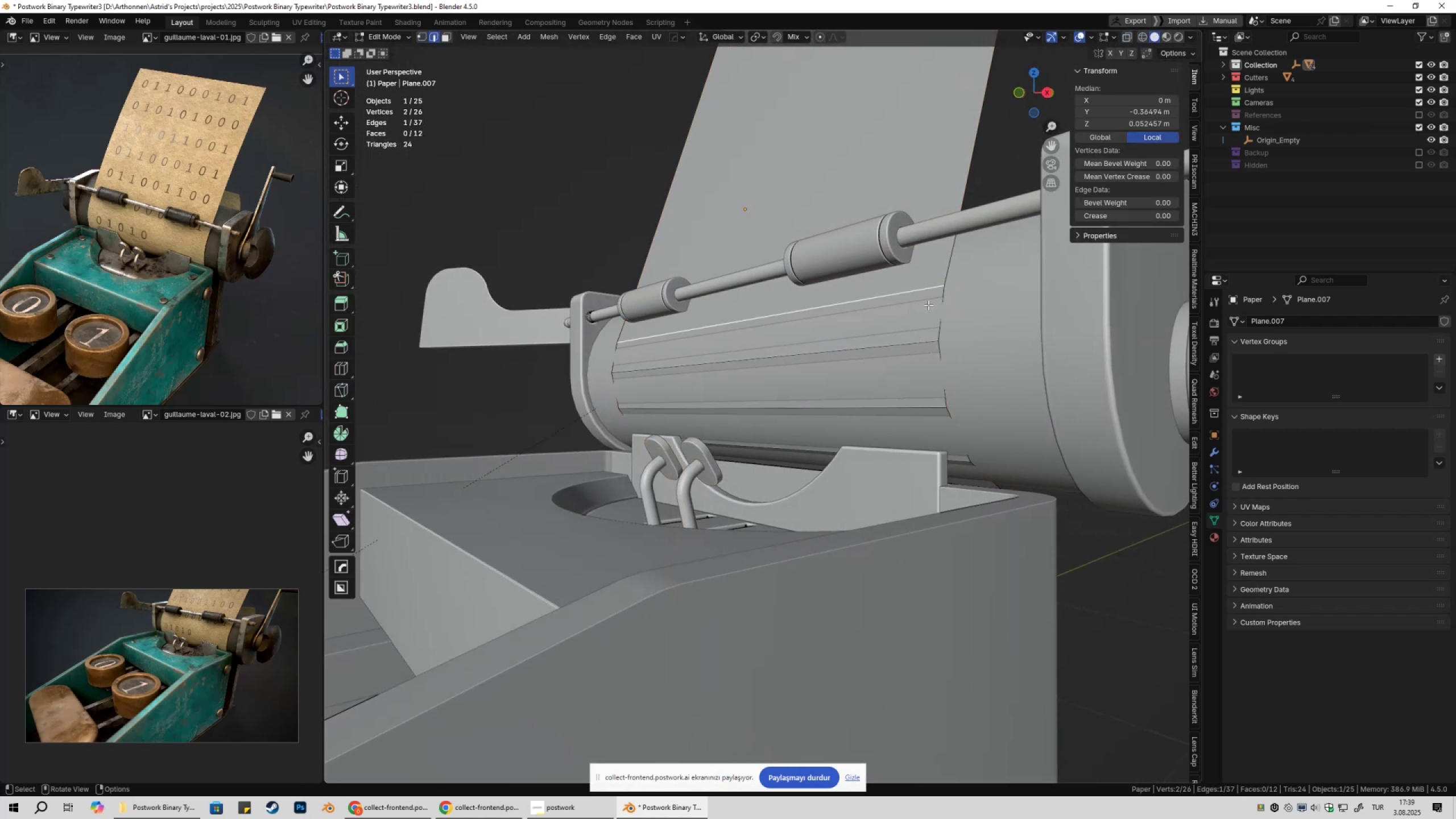 
type(gy)
 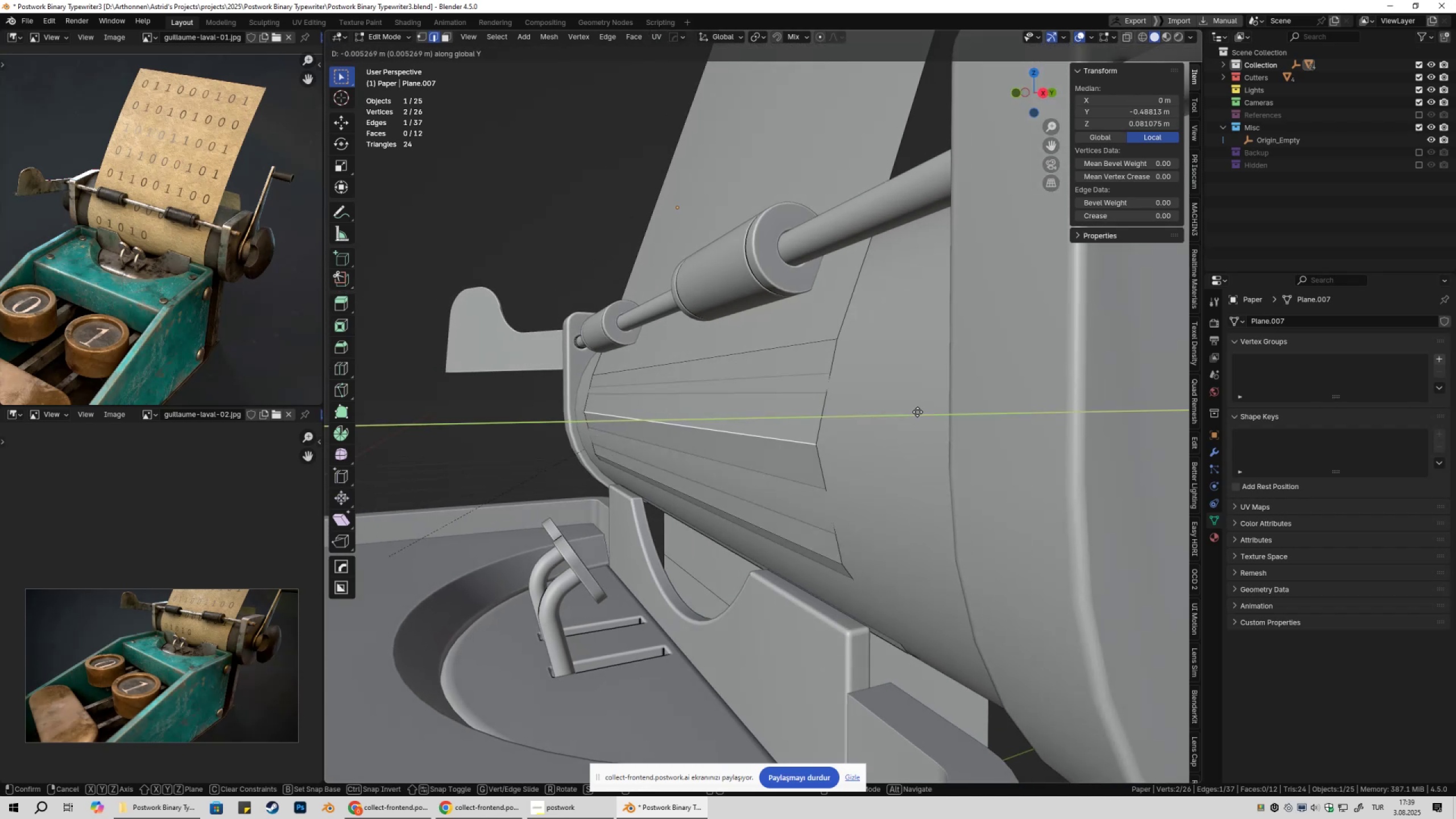 
scroll: coordinate [867, 384], scroll_direction: up, amount: 2.0
 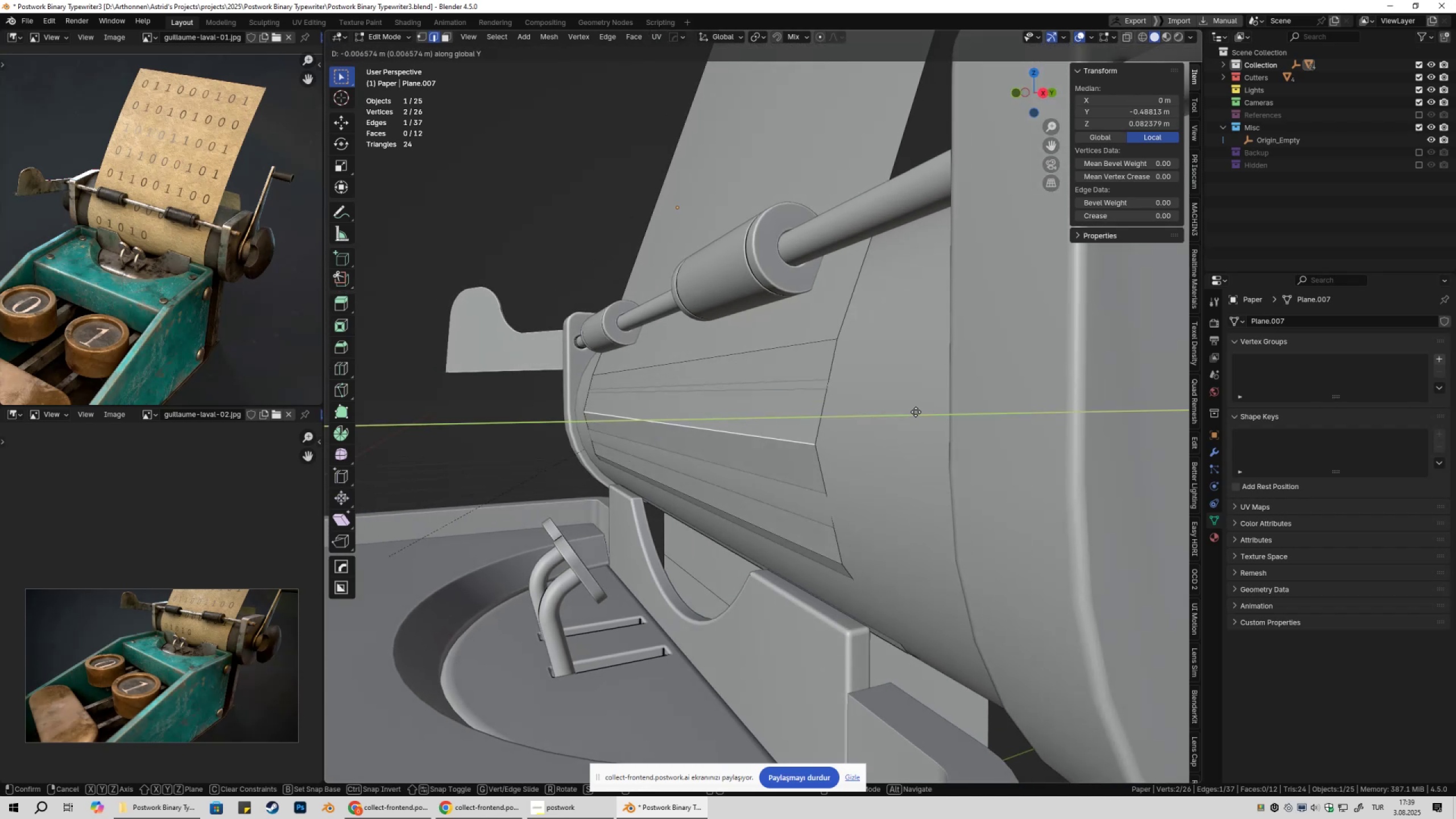 
left_click([916, 412])
 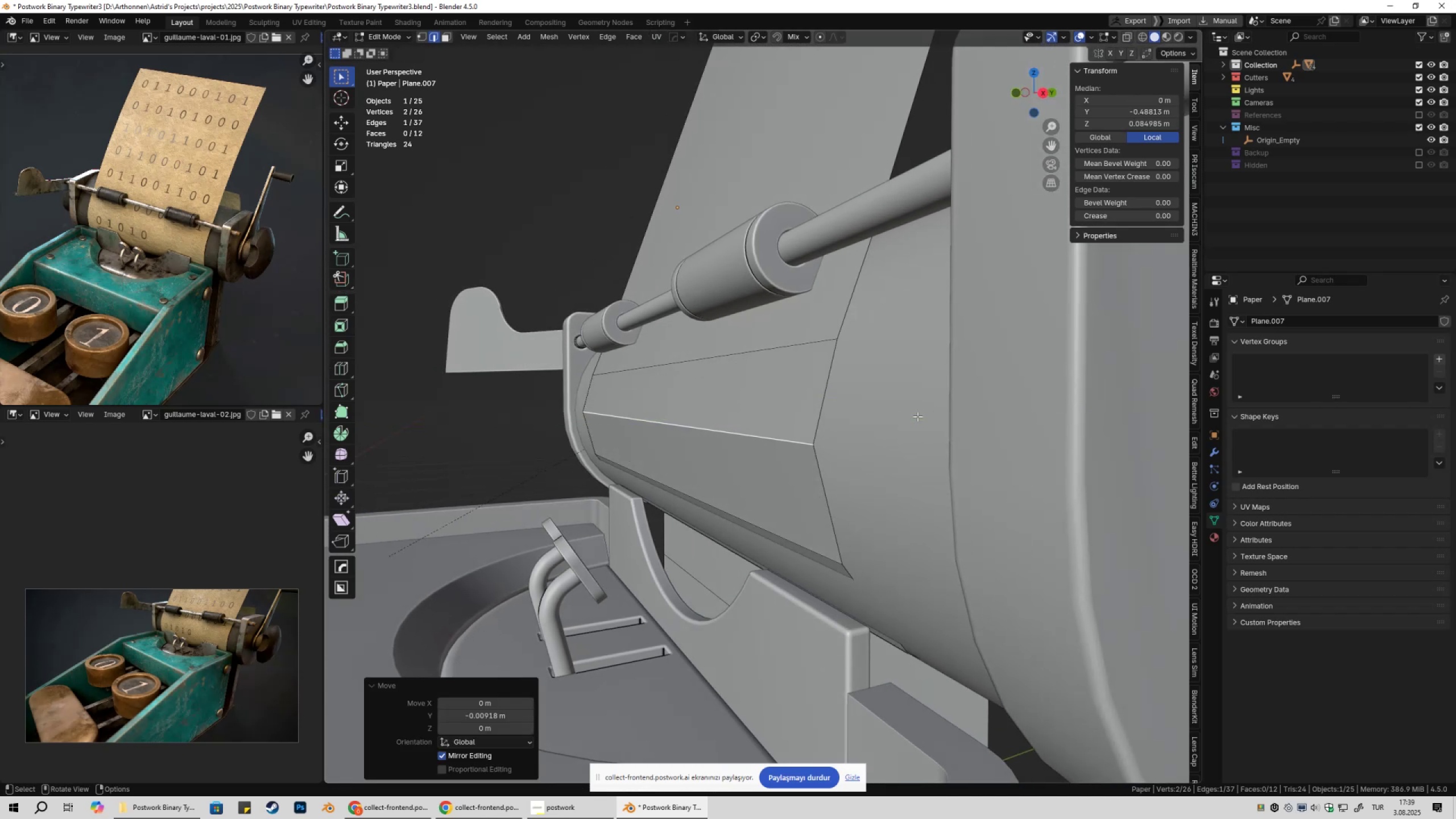 
hold_key(key=ShiftLeft, duration=0.31)
 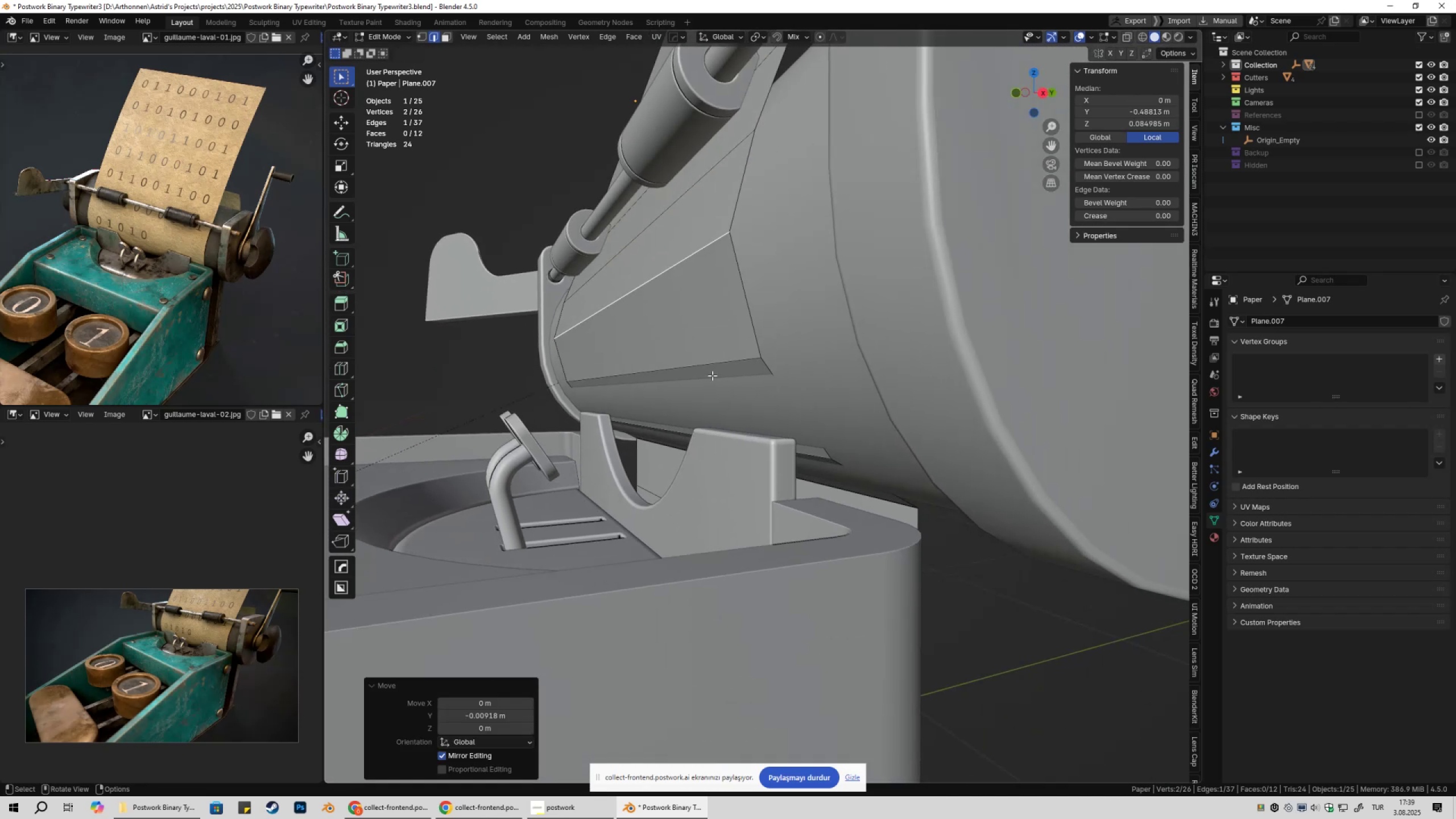 
left_click([712, 375])
 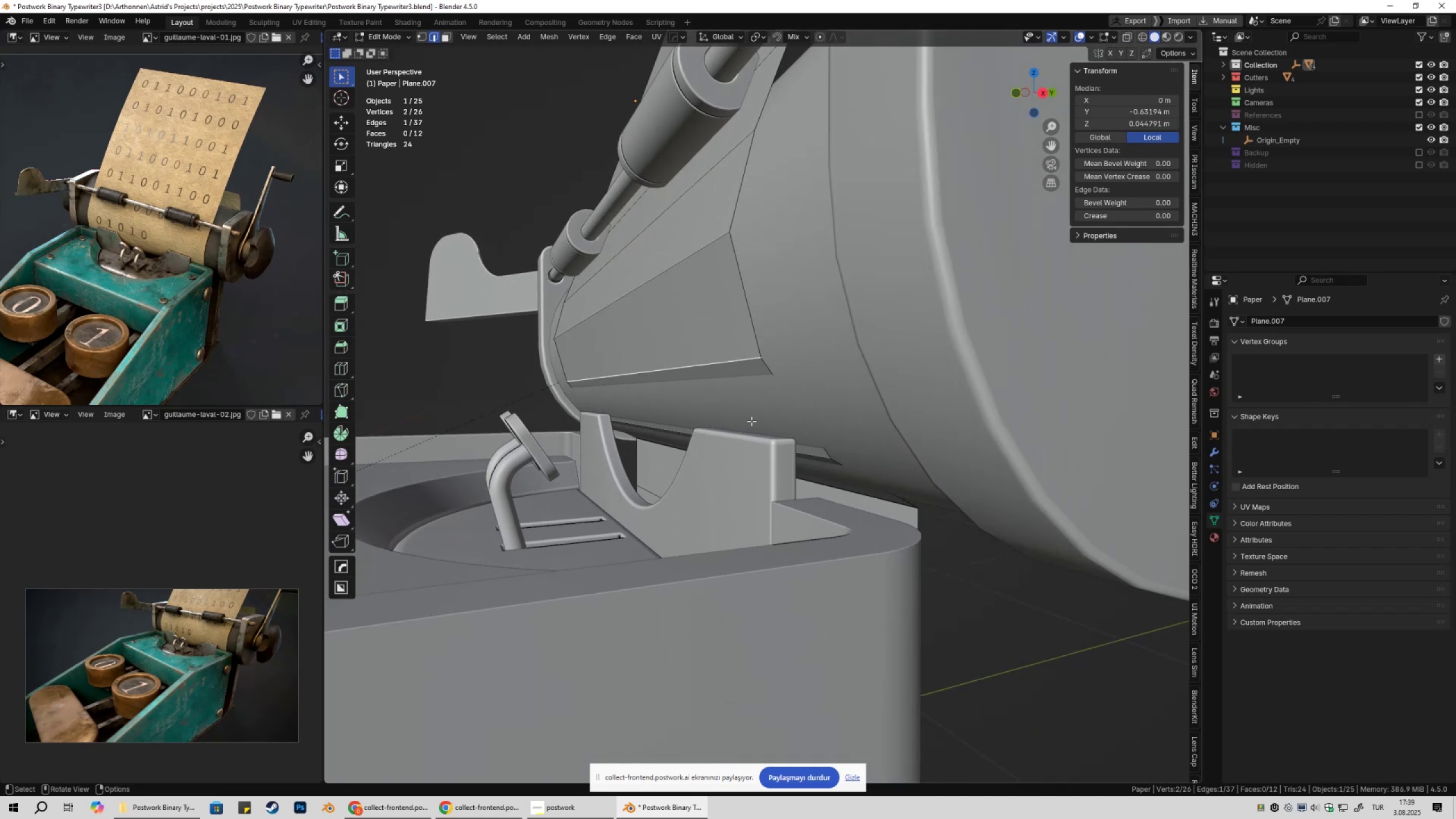 
type(gy)
 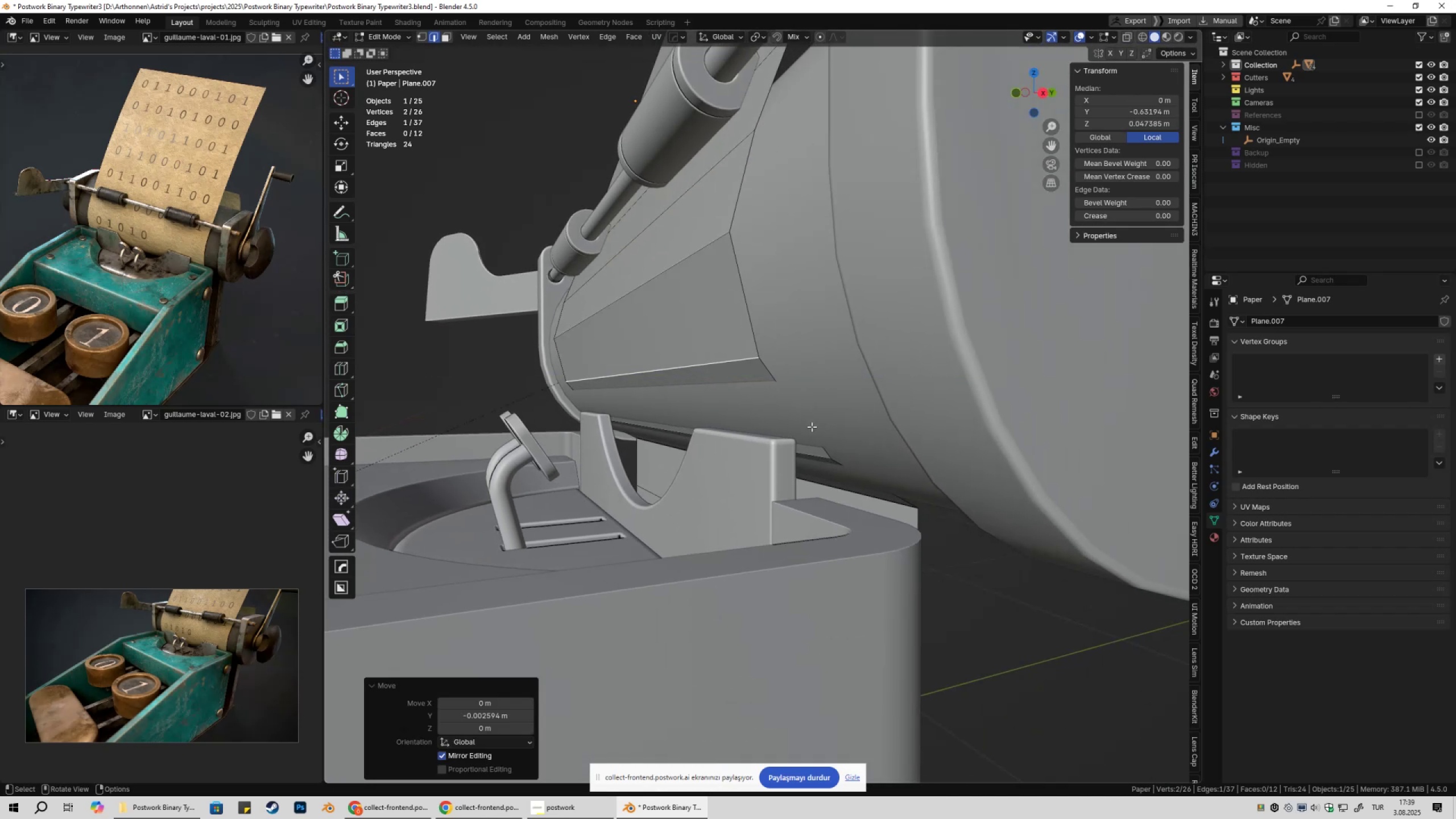 
double_click([791, 440])
 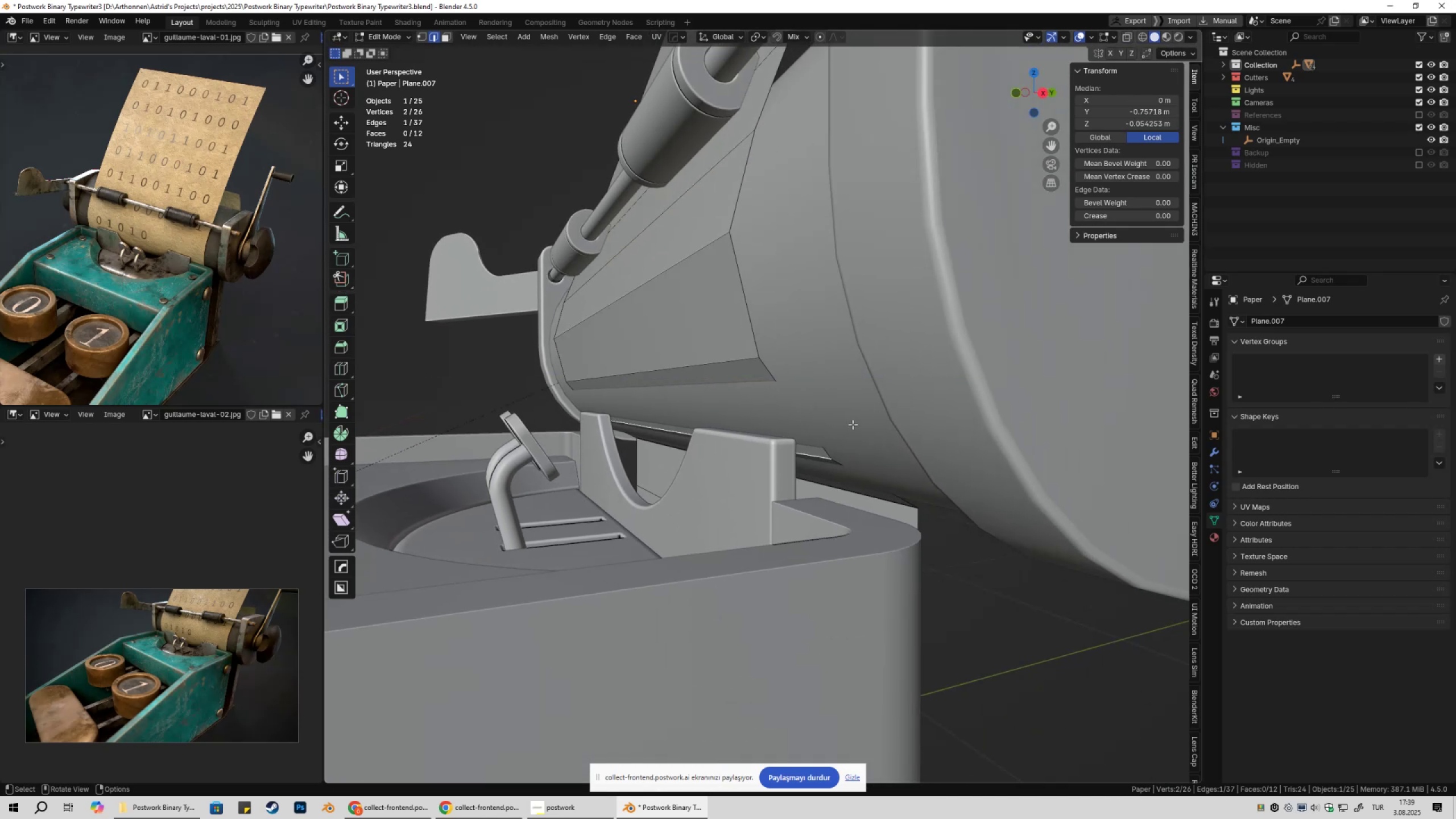 
type(gy)
 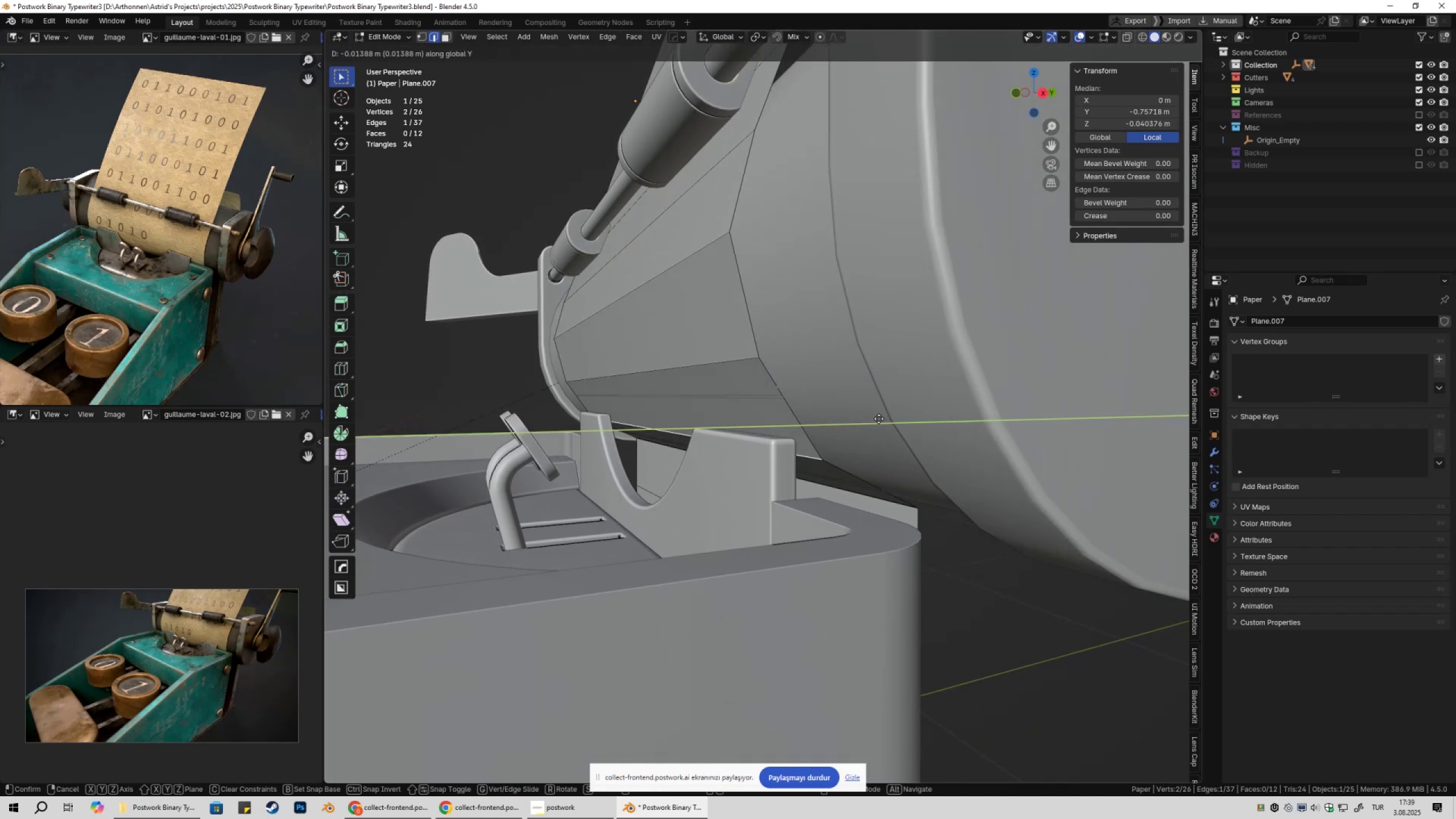 
left_click([878, 419])
 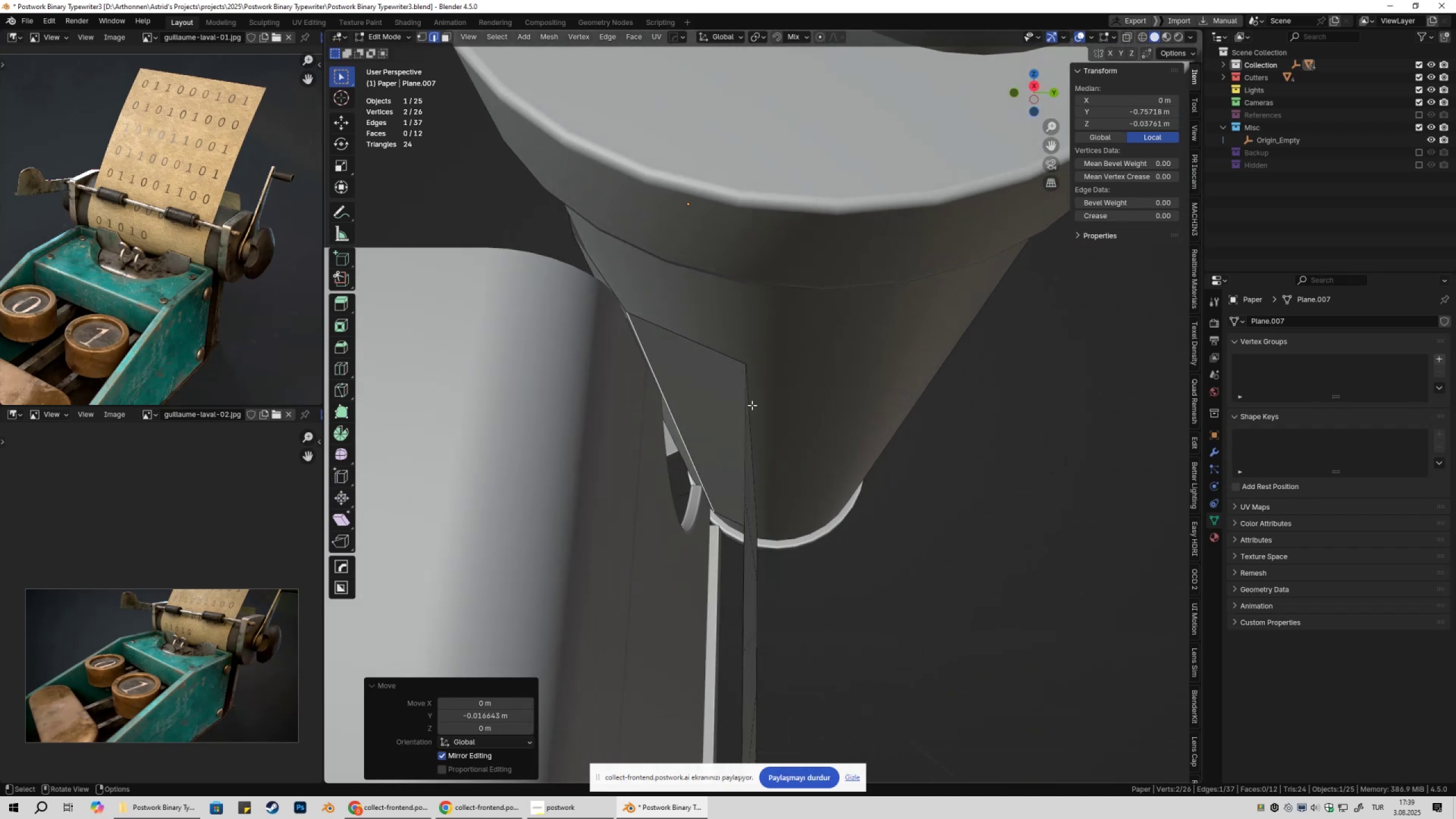 
hold_key(key=ShiftLeft, duration=0.37)
 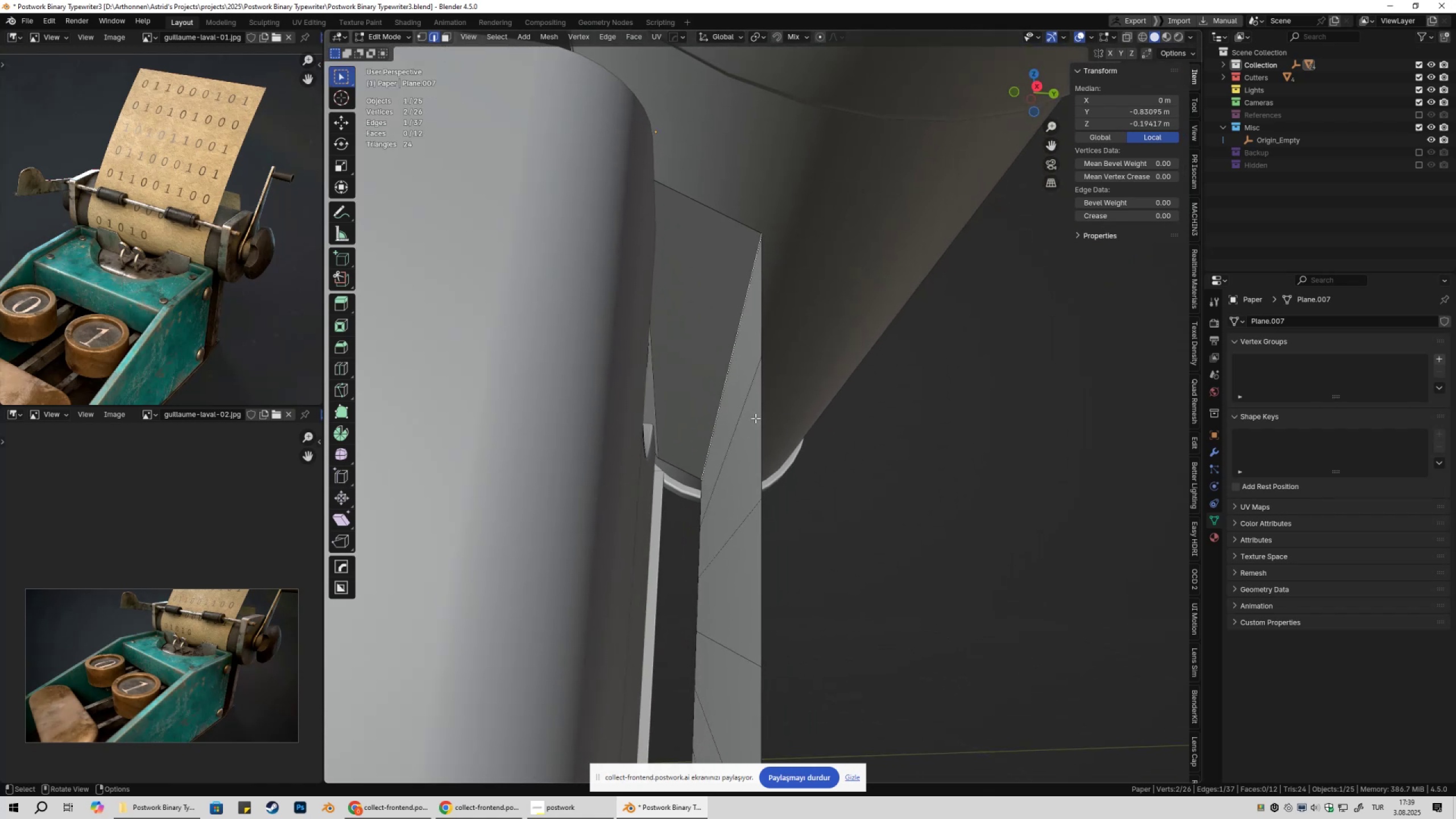 
scroll: coordinate [778, 468], scroll_direction: down, amount: 3.0
 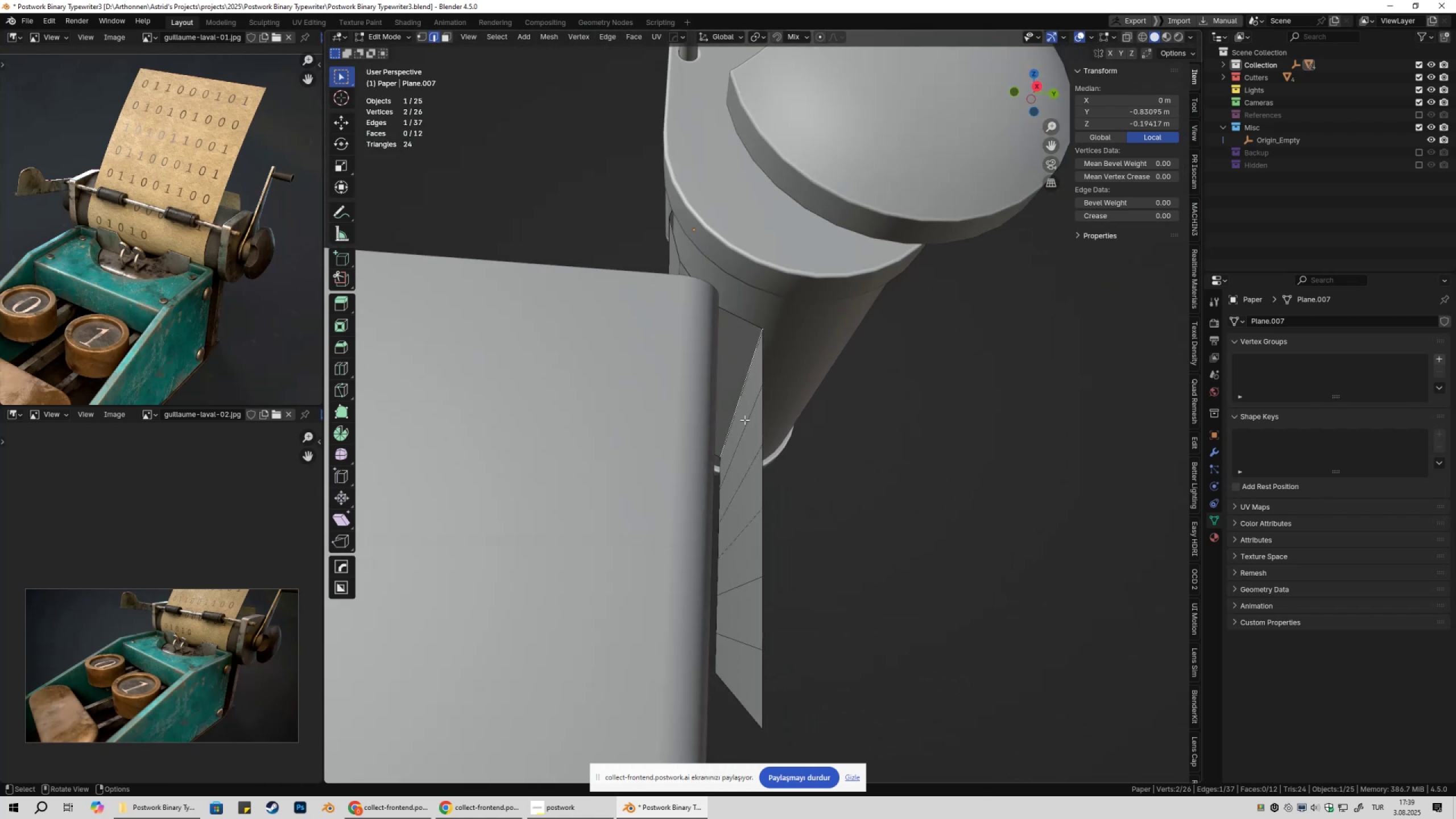 
left_click([740, 415])
 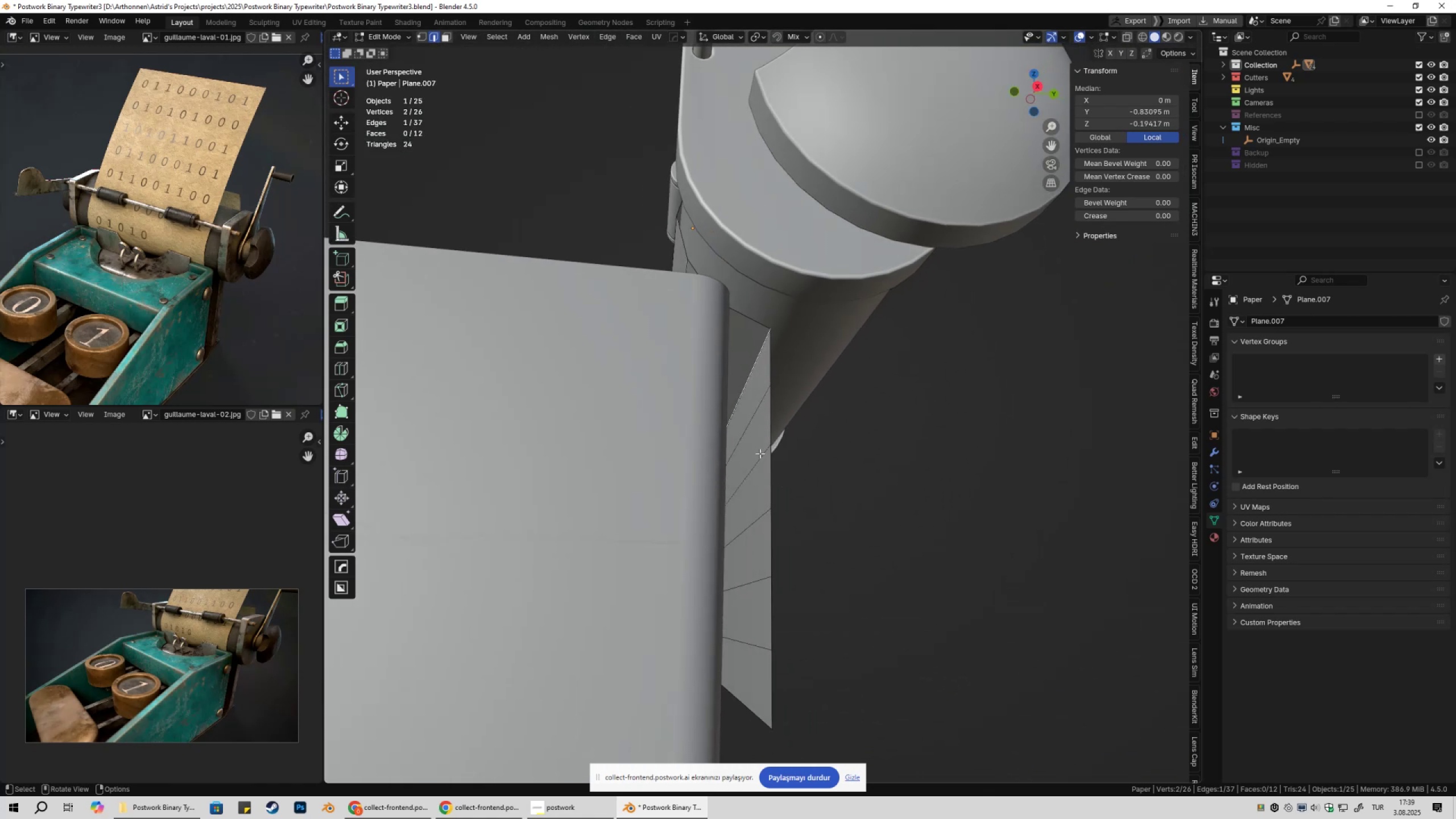 
left_click([747, 428])
 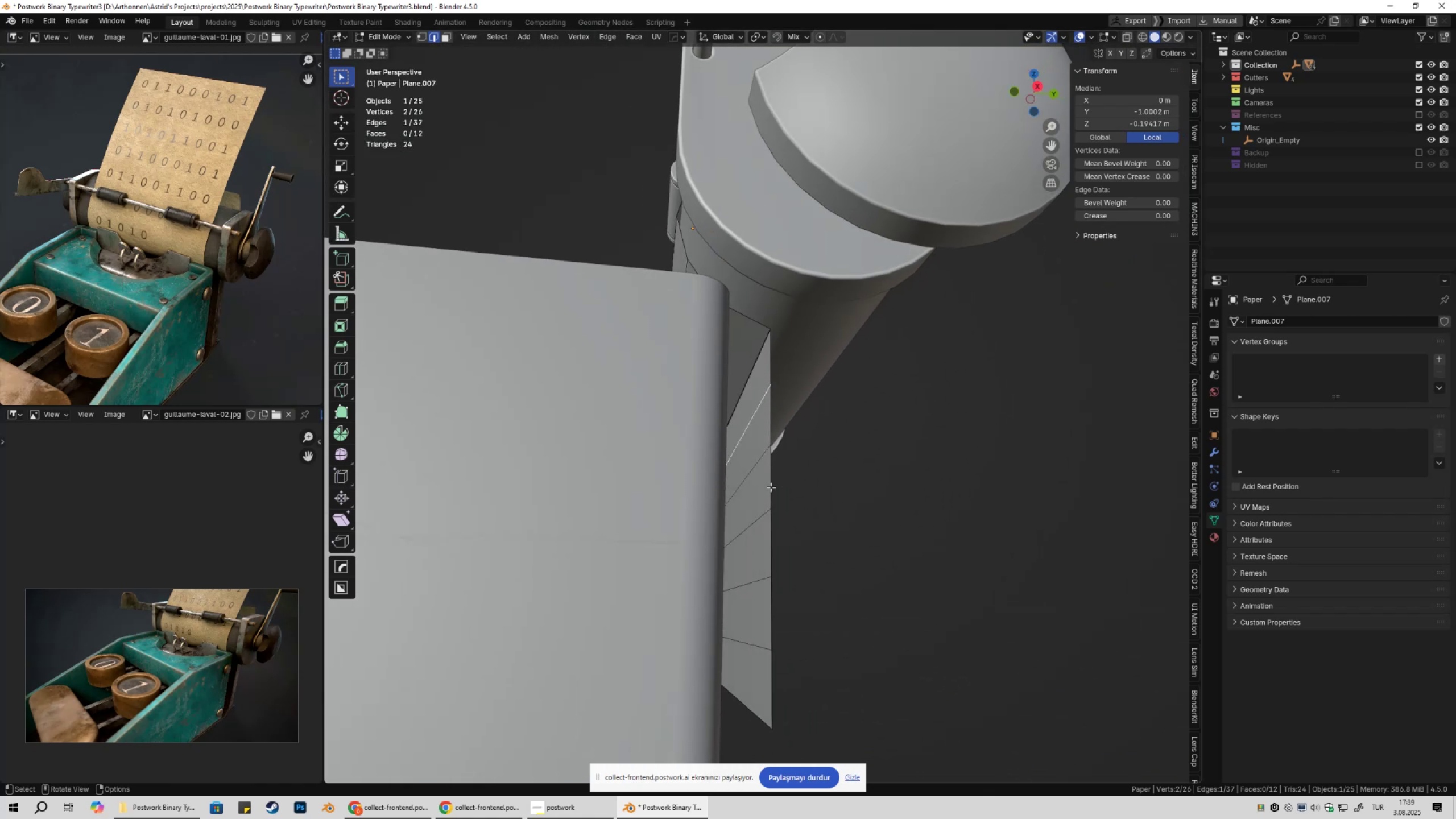 
hold_key(key=ShiftLeft, duration=1.23)
double_click([756, 523])
 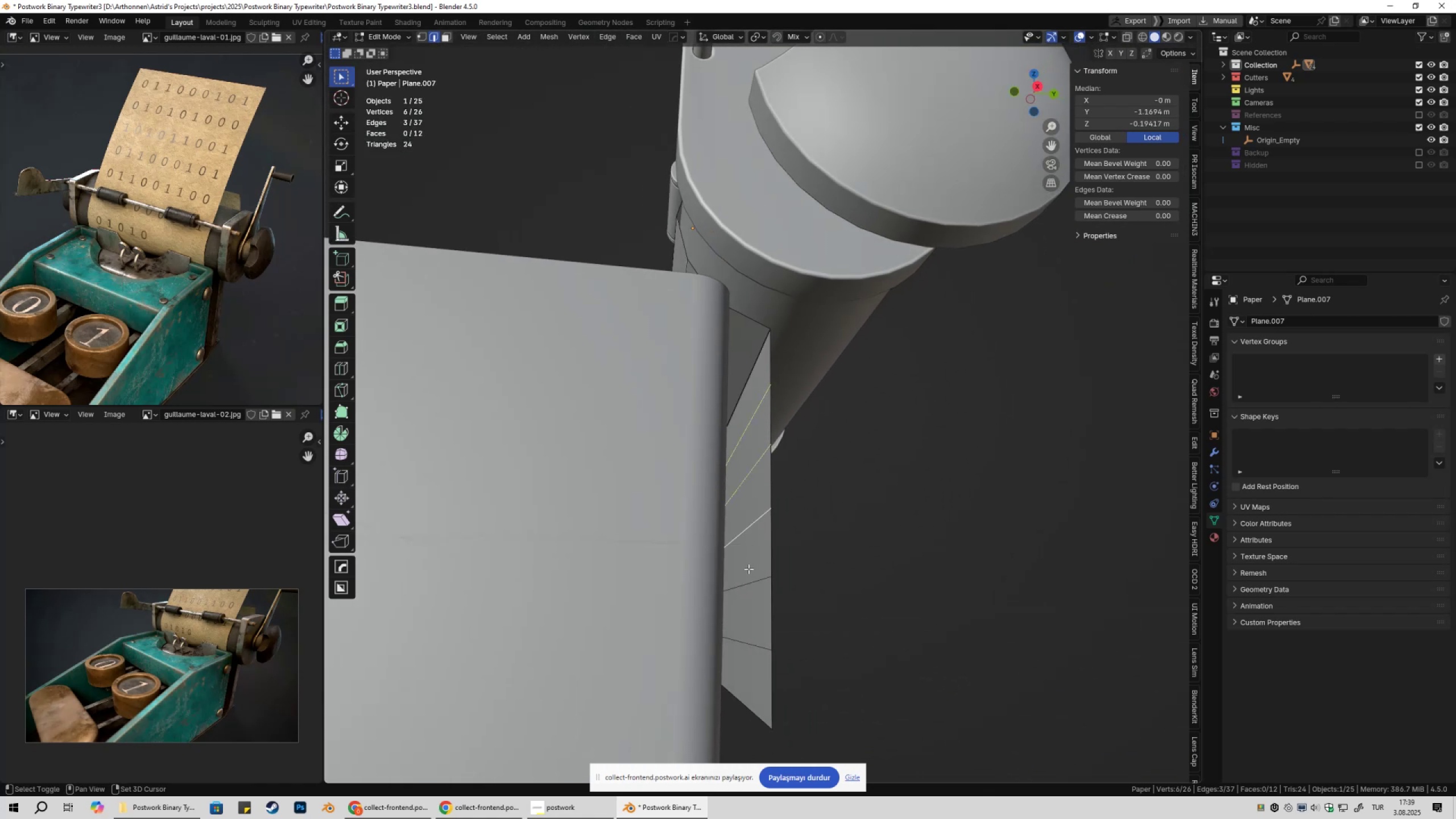 
triple_click([748, 569])
 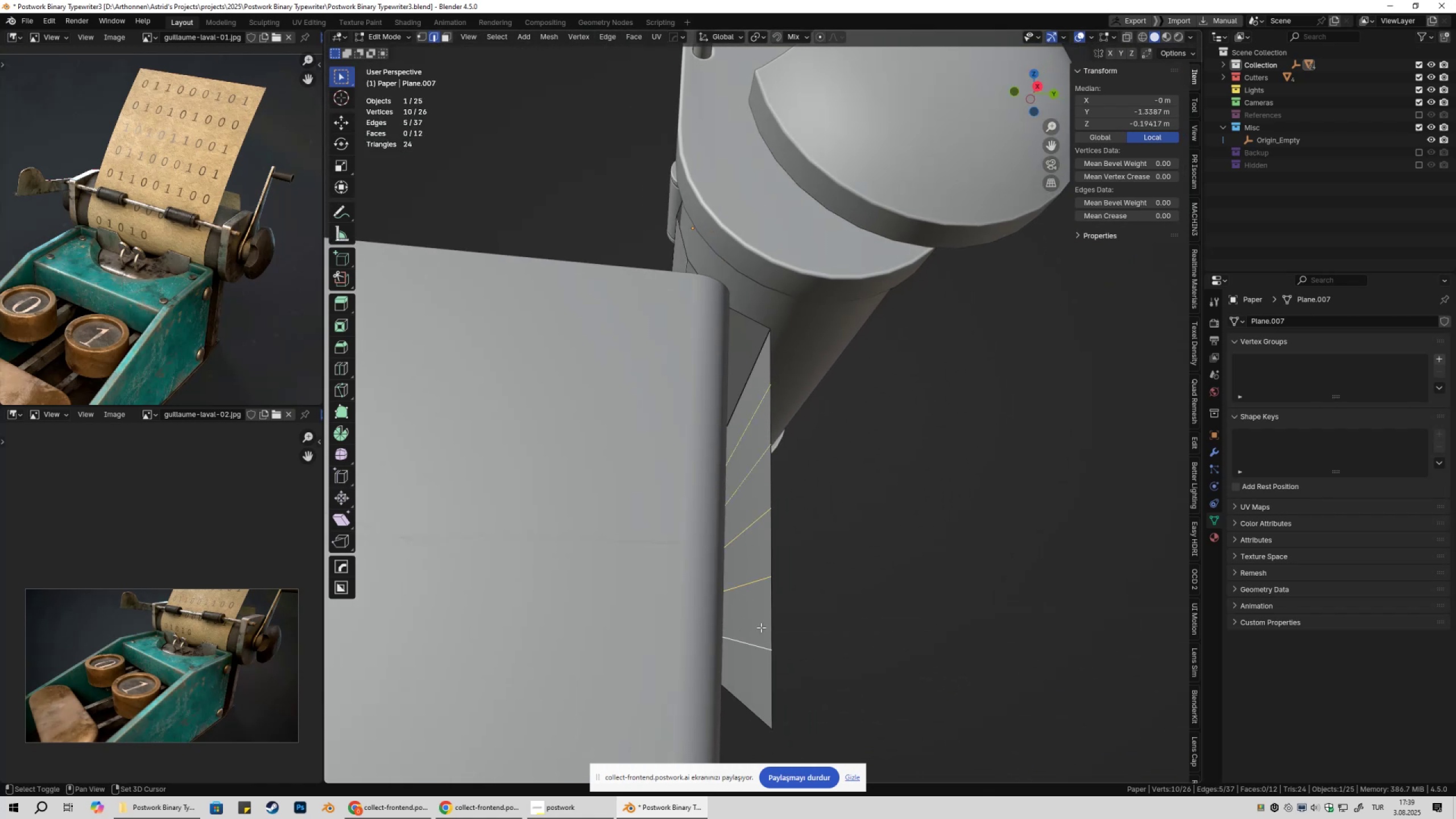 
key(Control+ControlLeft)
 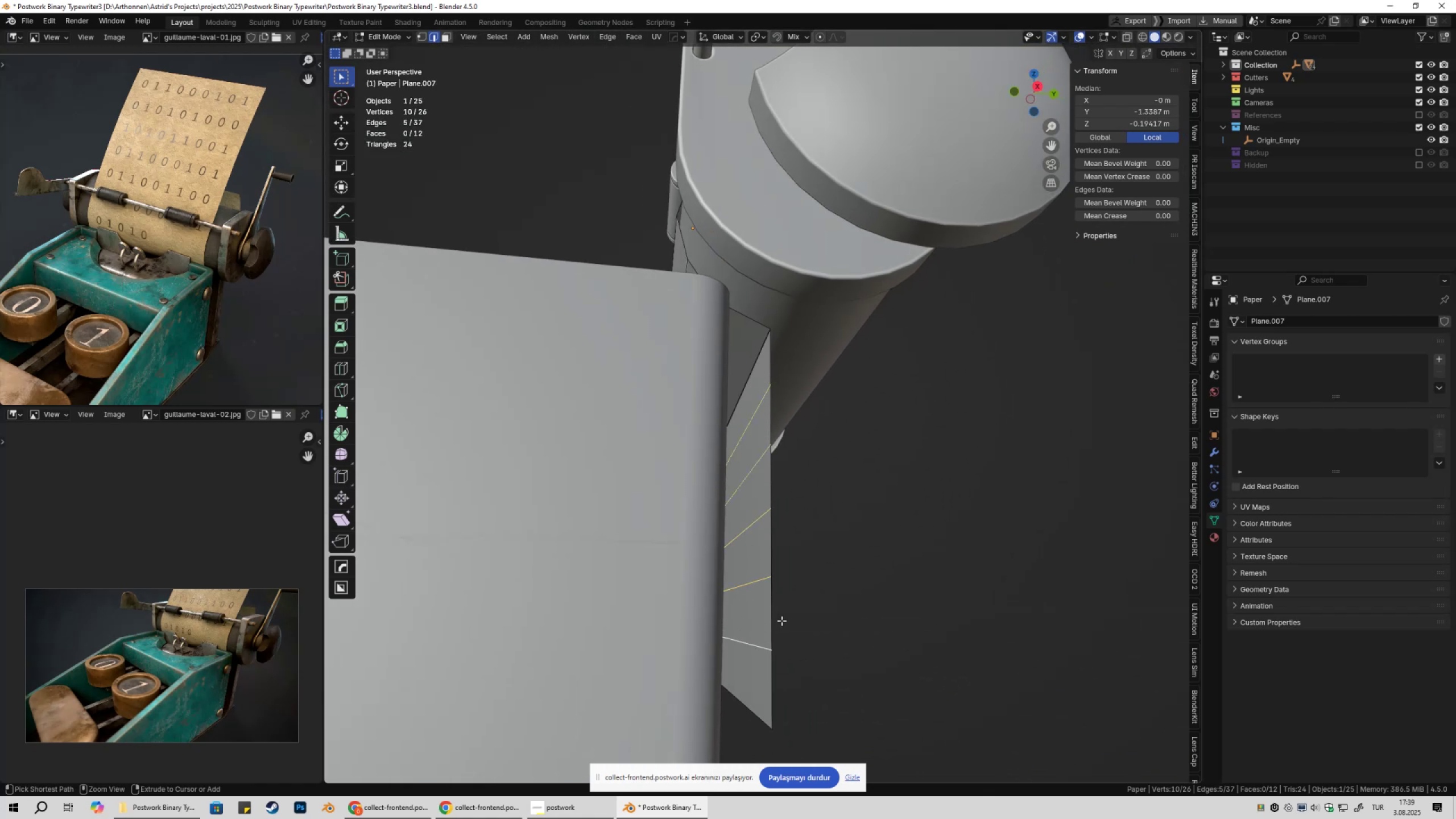 
key(Control+X)
 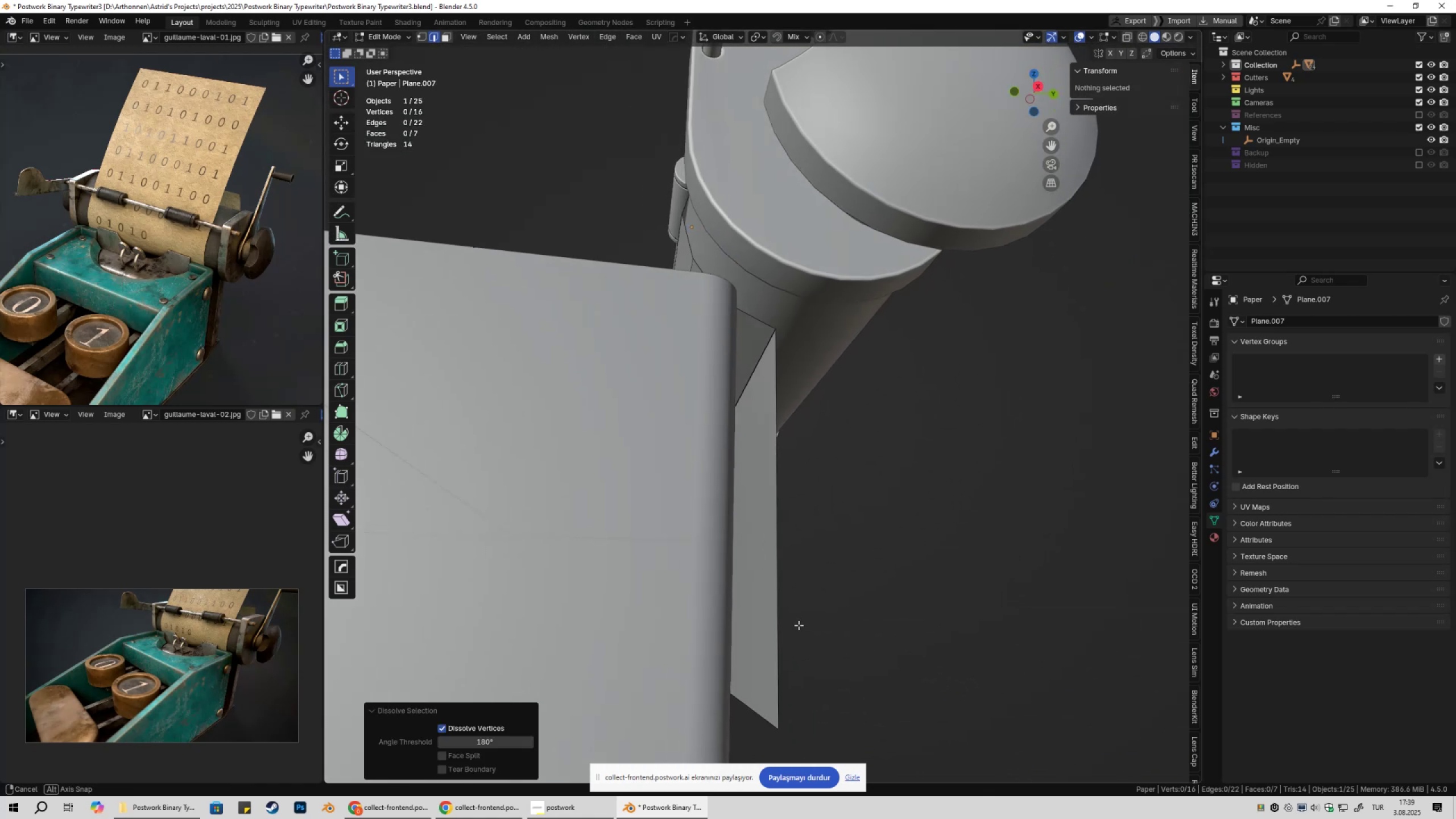 
type(2gy)
 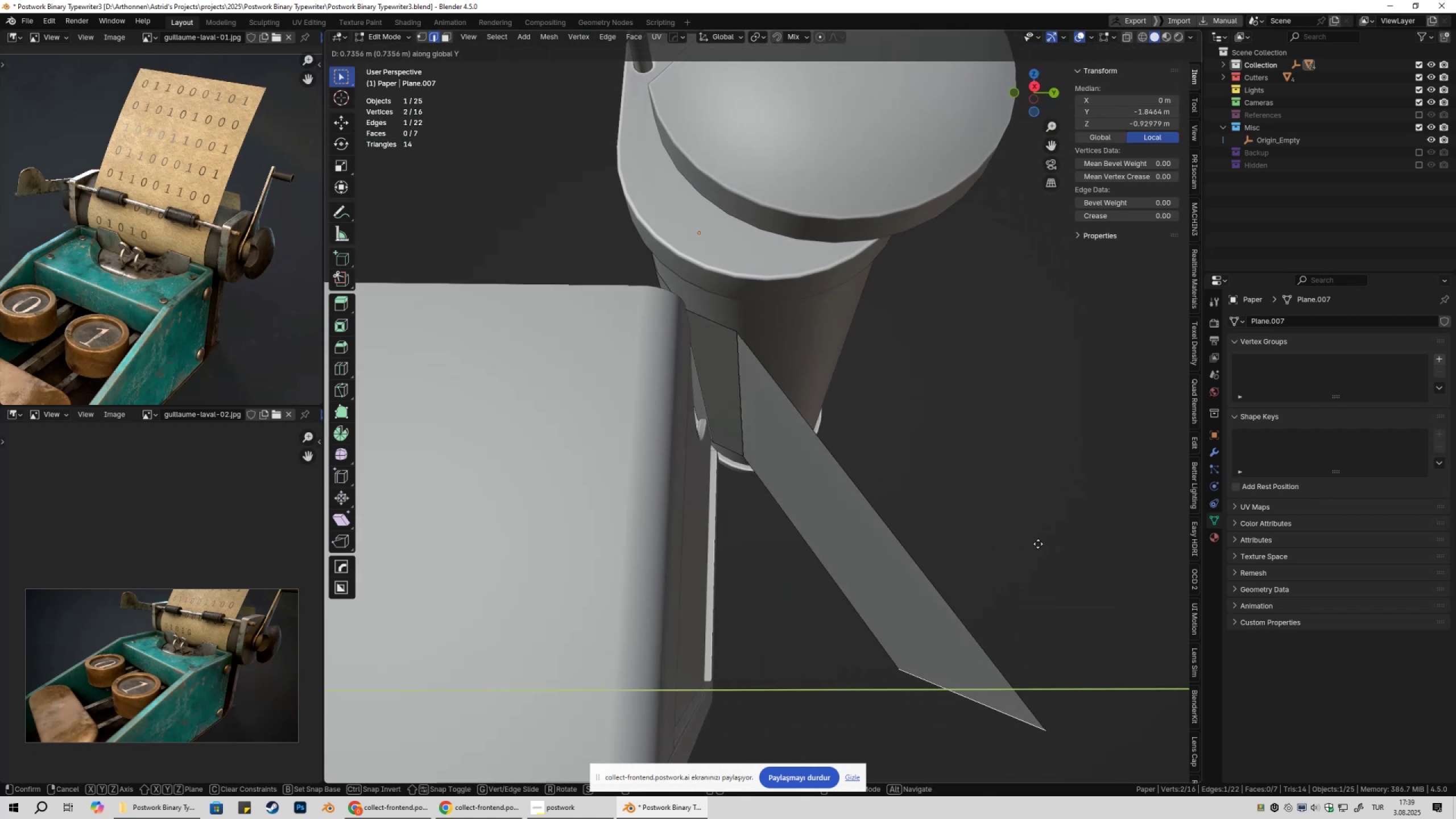 
left_click([1038, 544])
 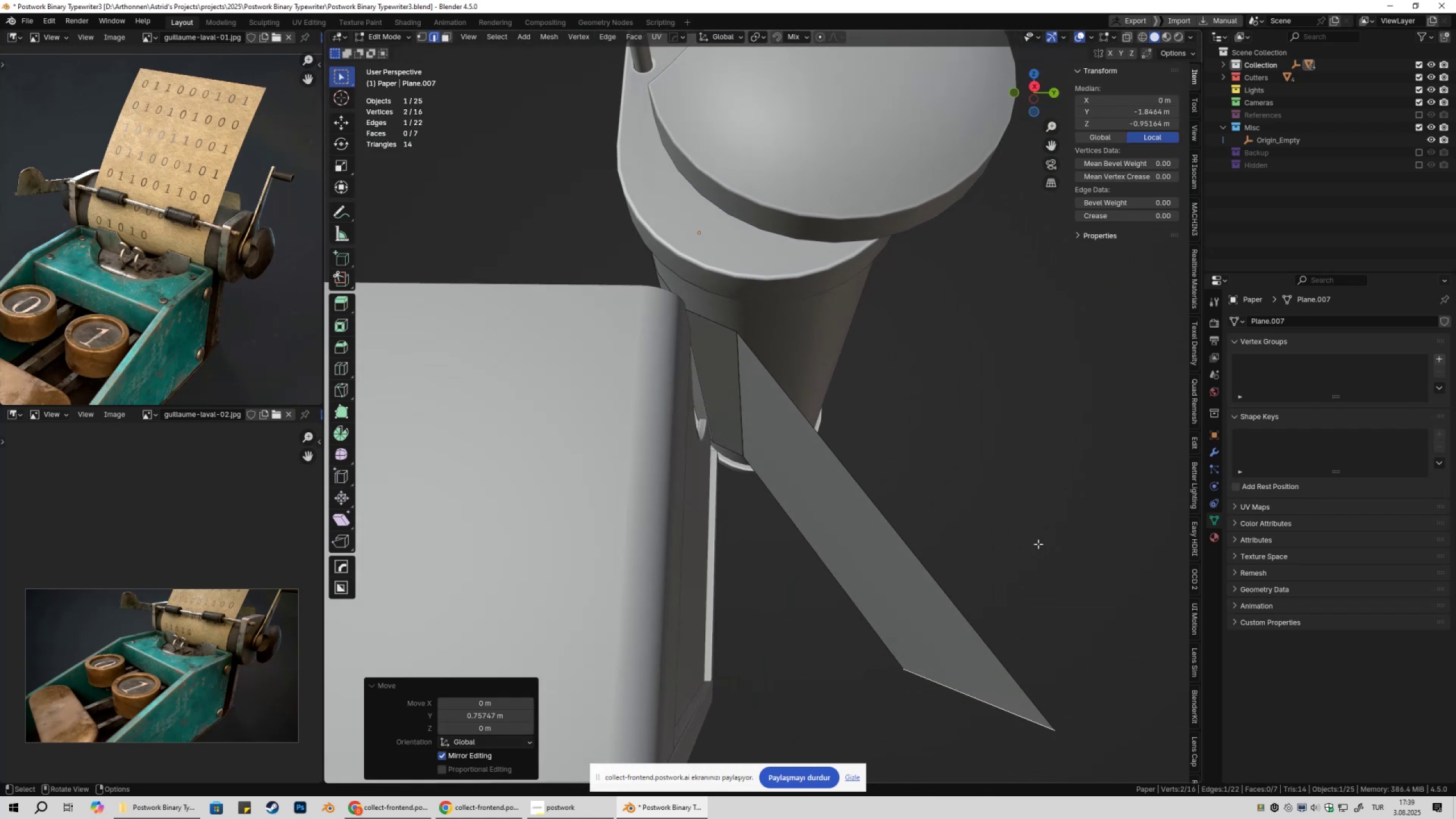 
type(gz)
 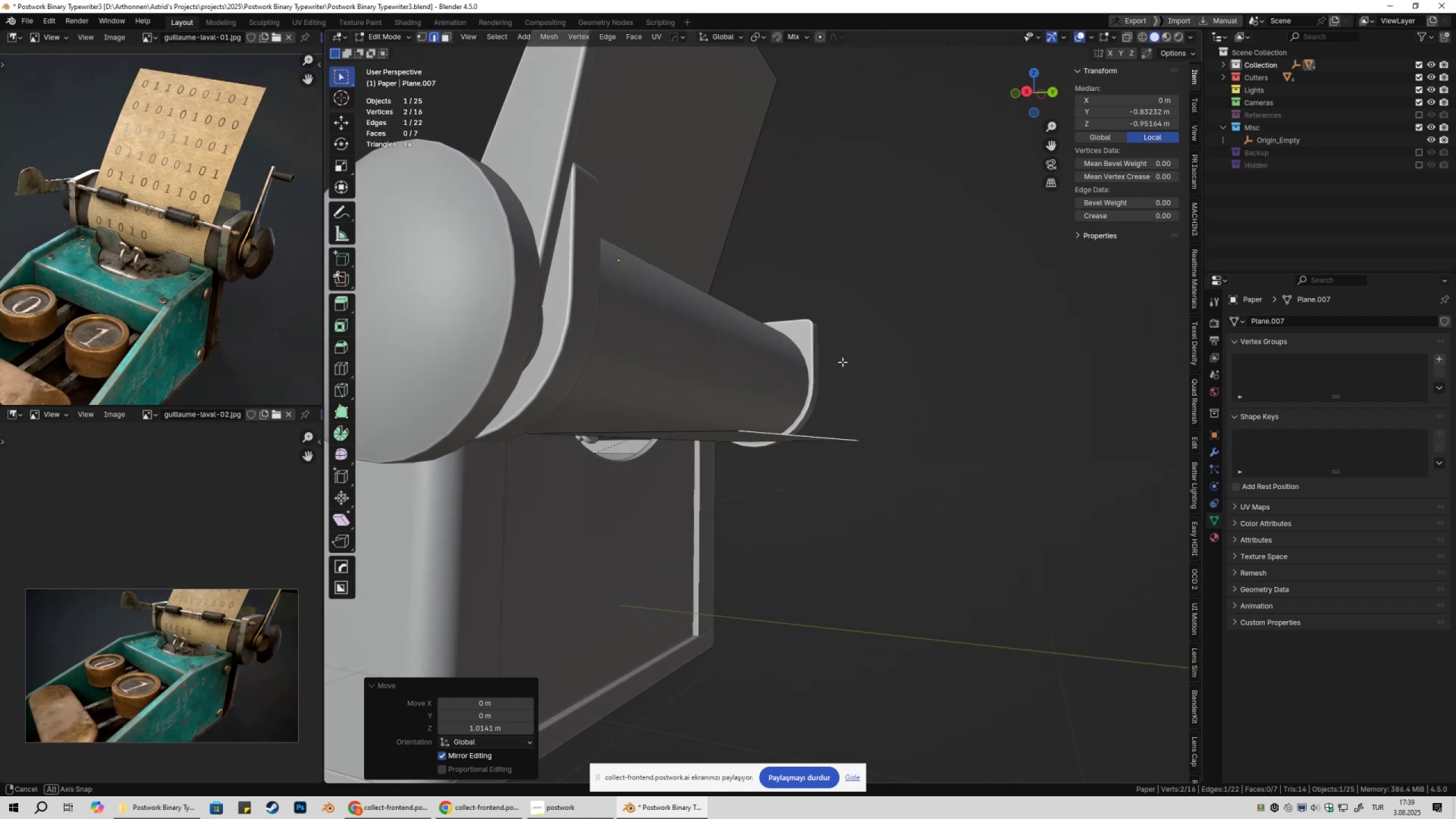 
key(Control+ControlLeft)
 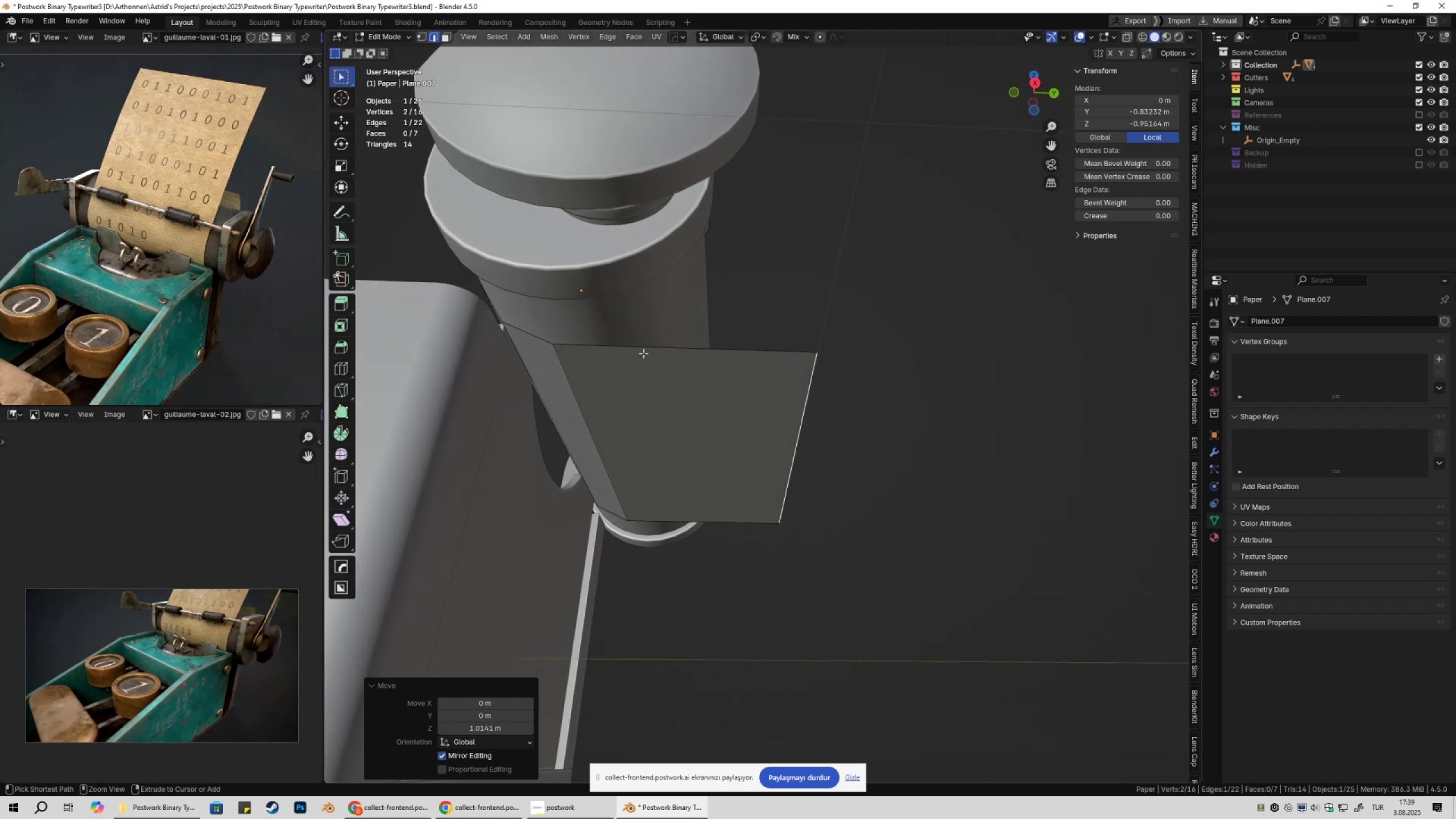 
key(Control+R)
 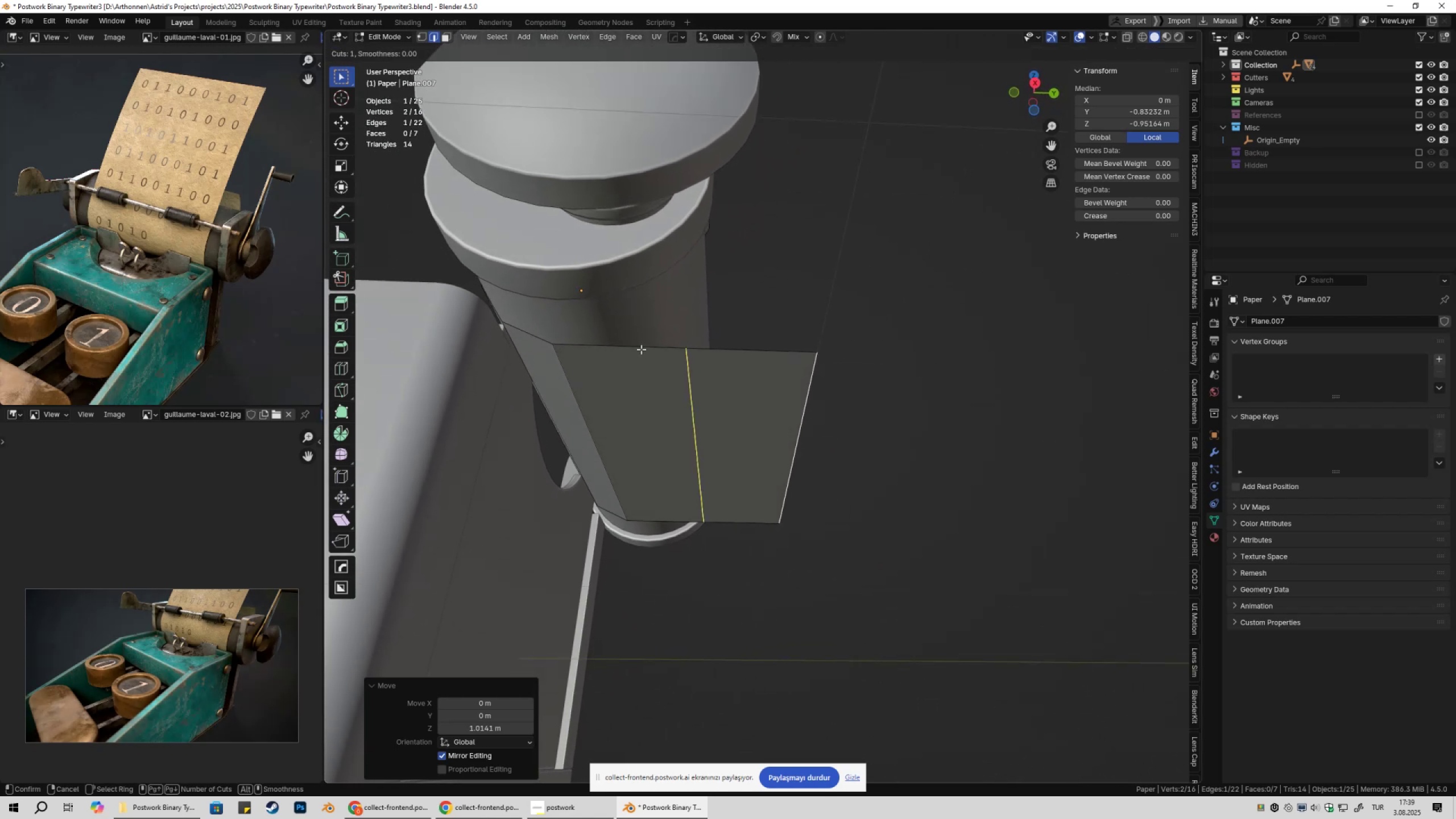 
left_click([641, 350])
 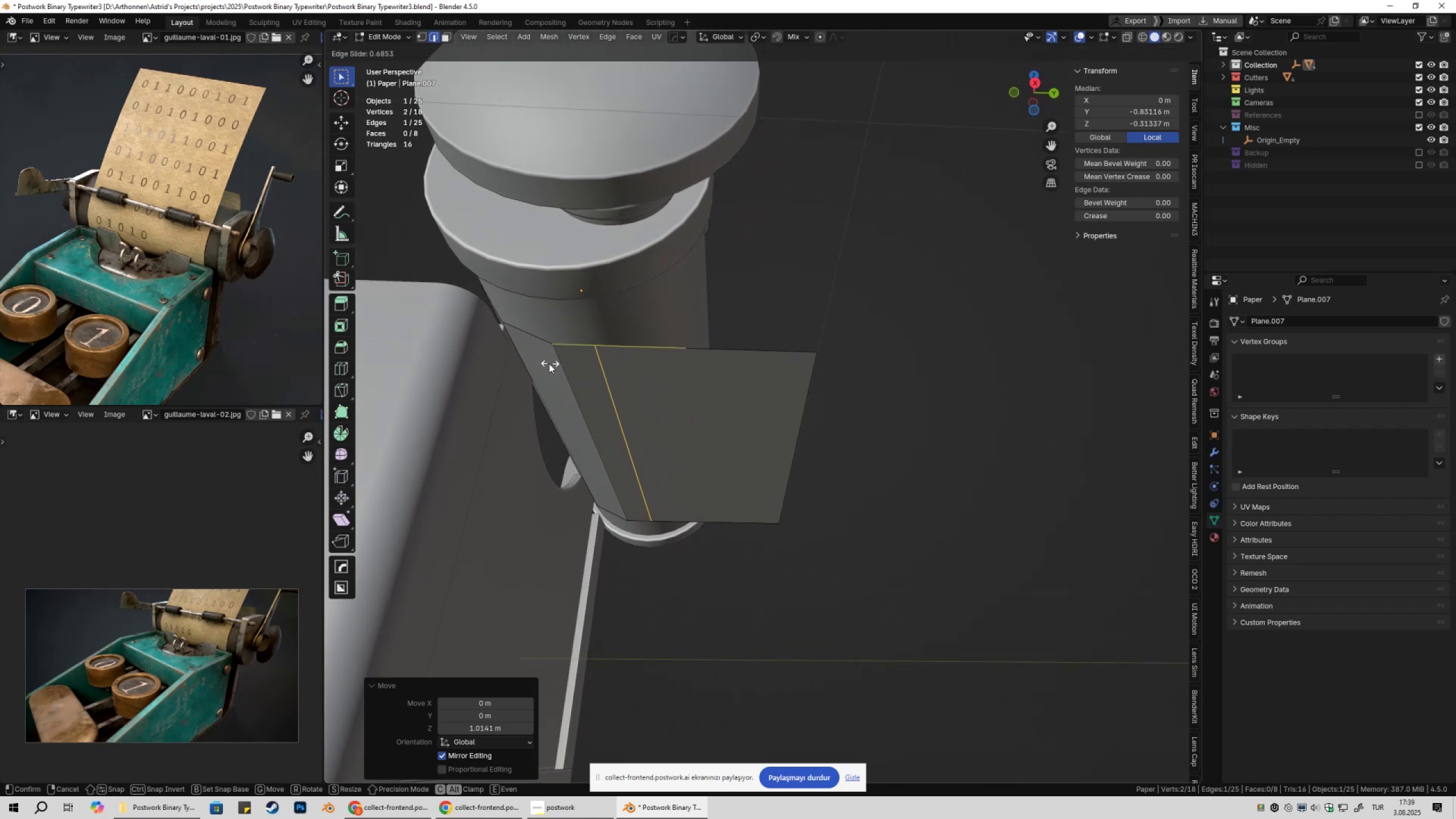 
key(Shift+ShiftLeft)
 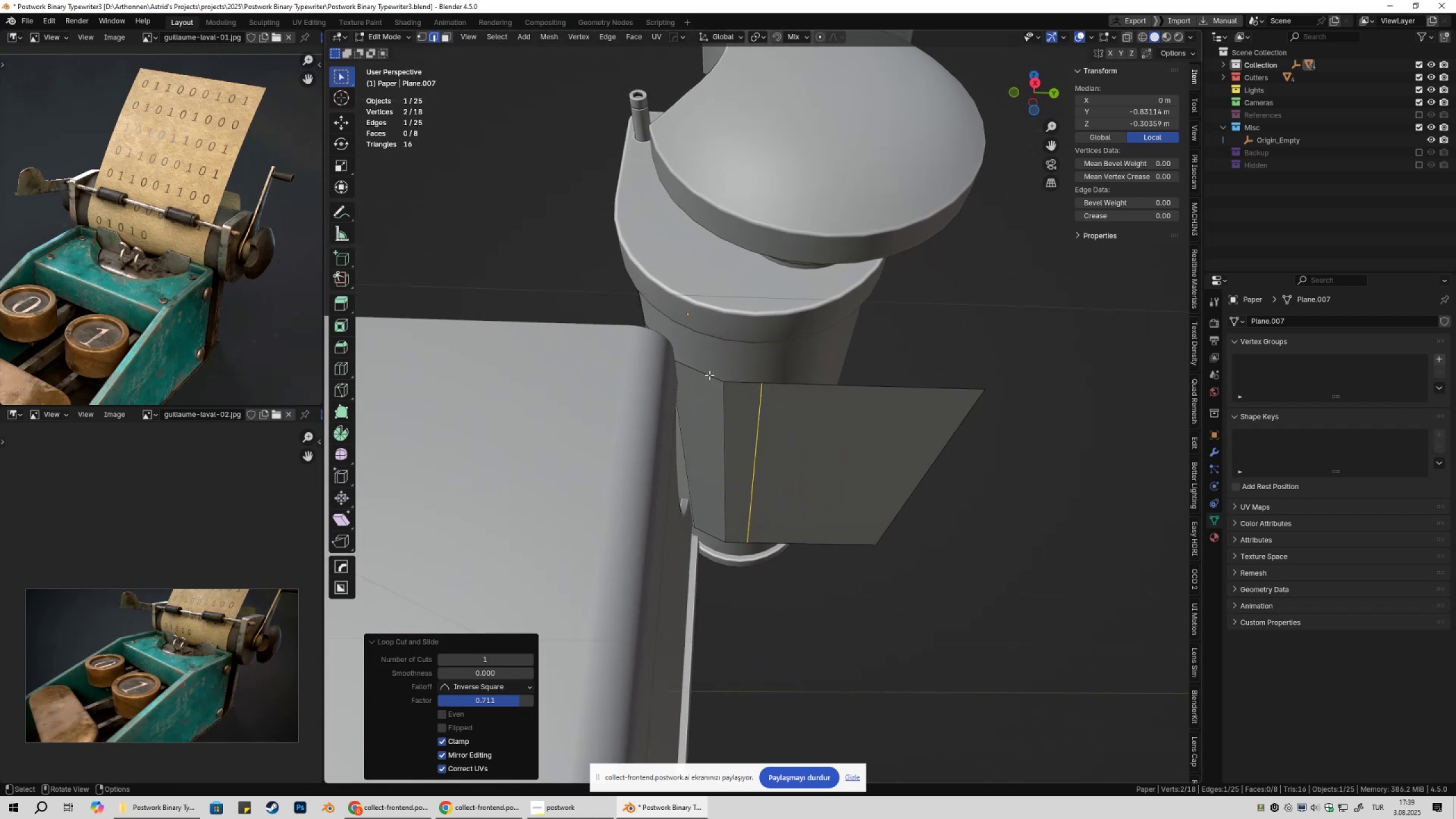 
key(Control+ControlLeft)
 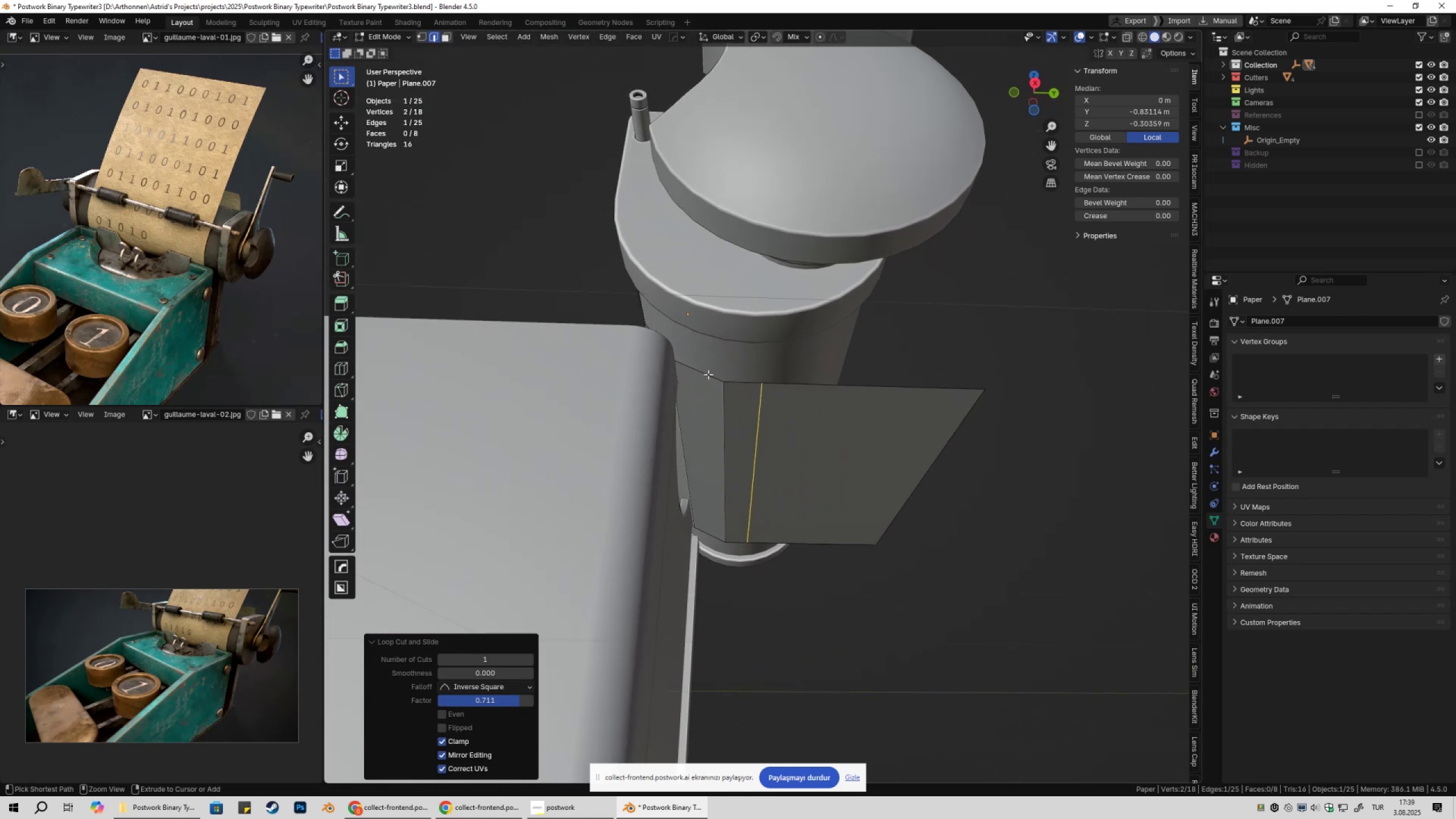 
key(Control+R)
 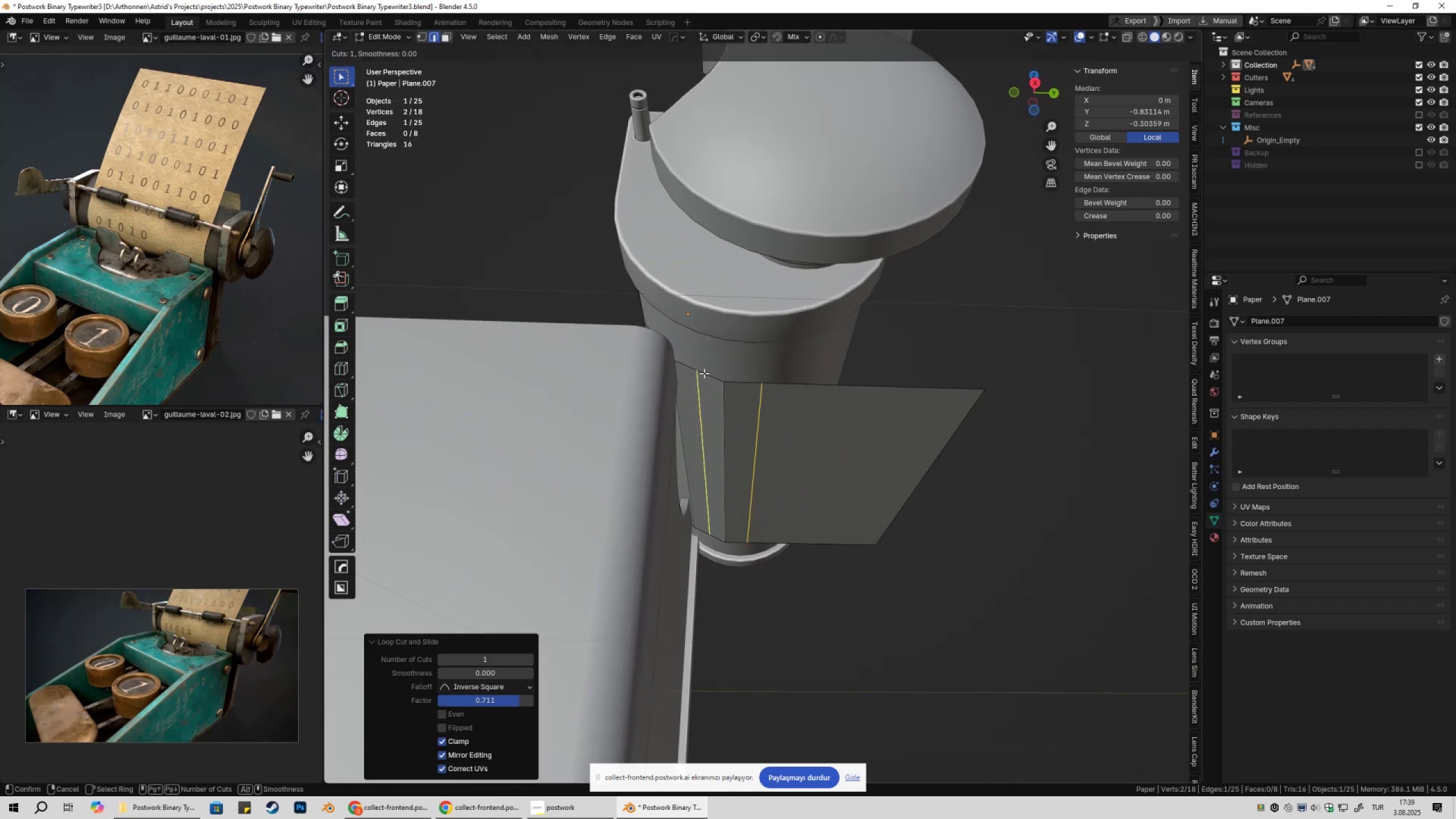 
left_click([704, 373])
 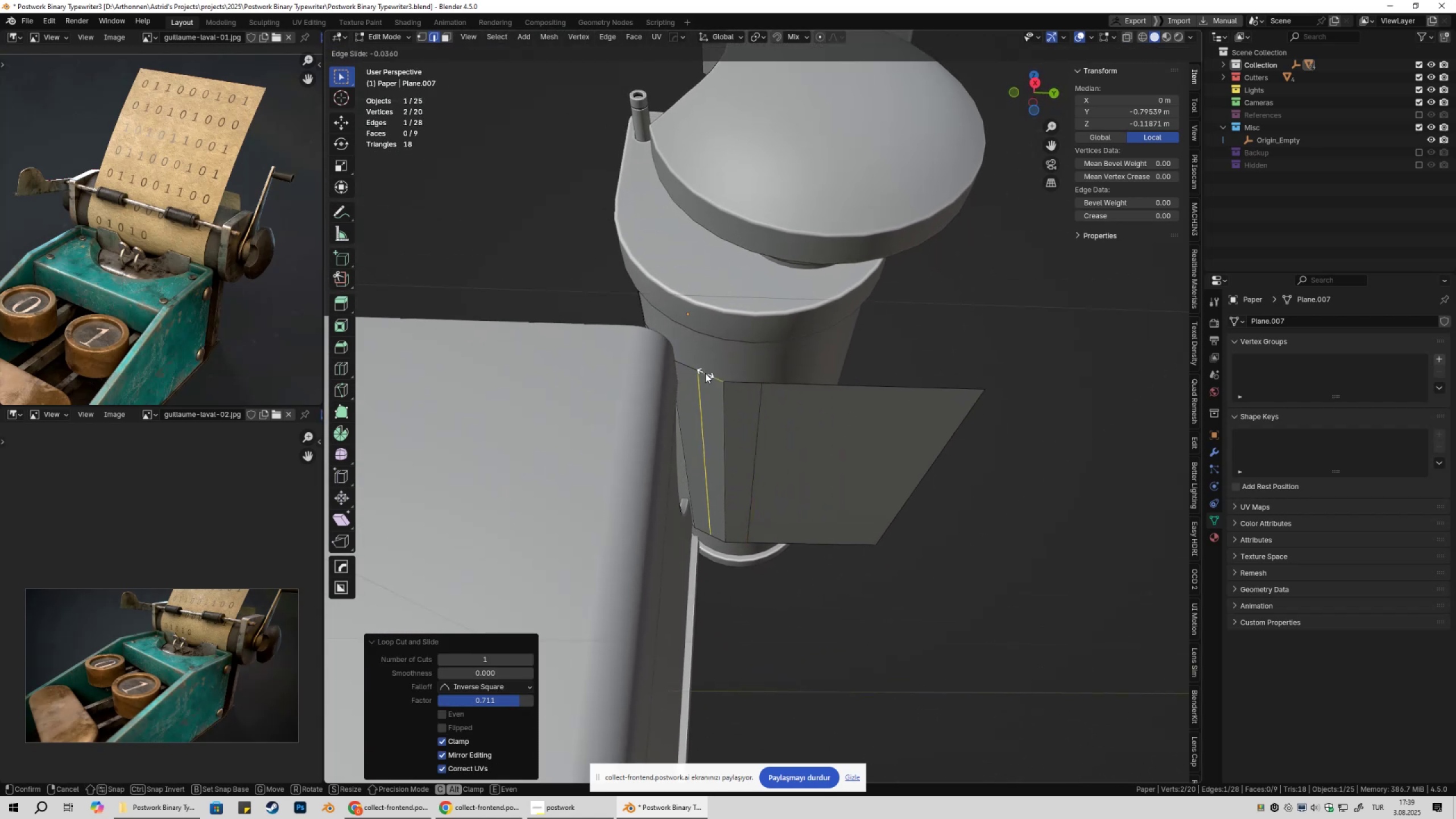 
key(Escape)
type(gz)
 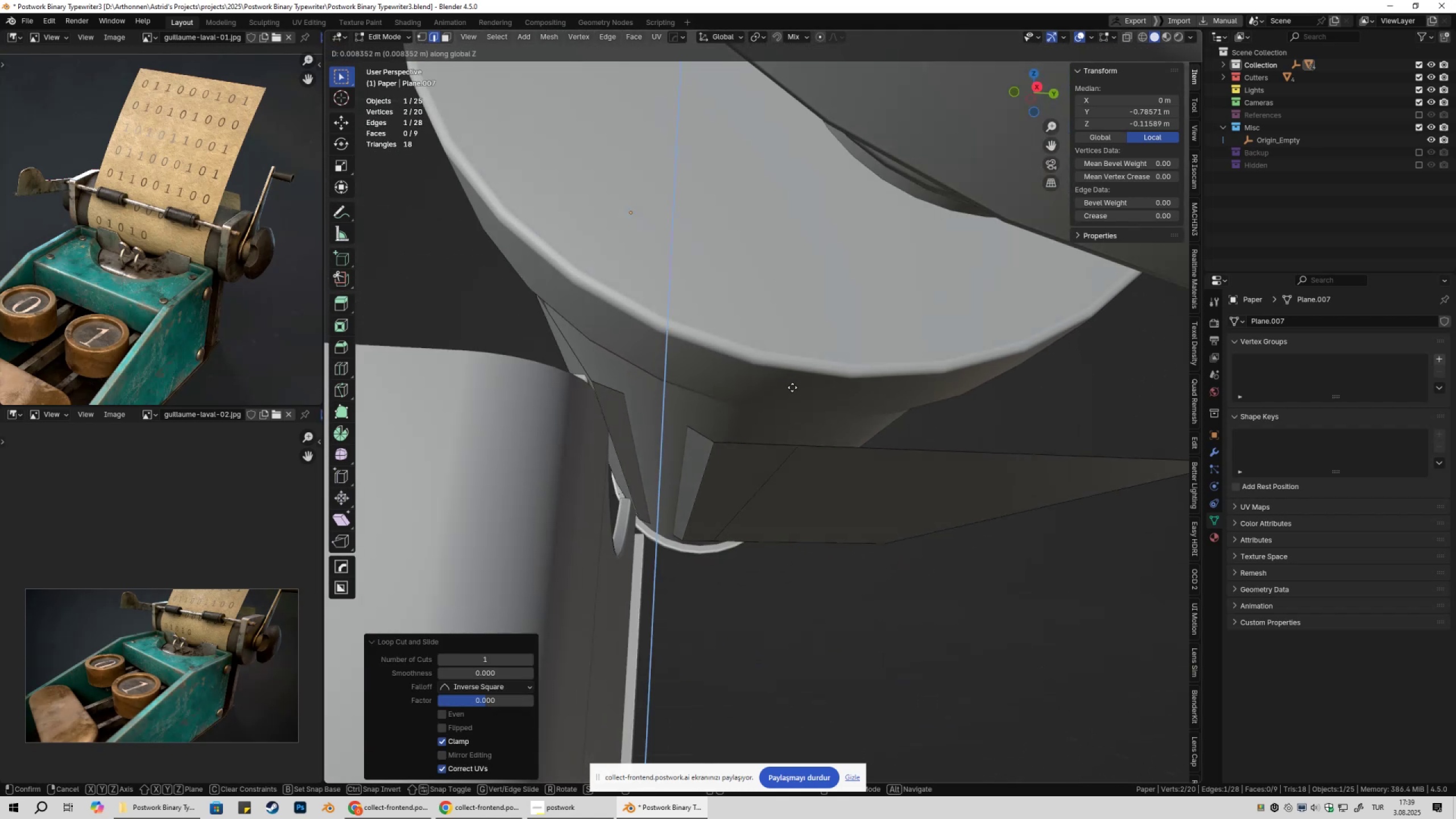 
scroll: coordinate [793, 384], scroll_direction: up, amount: 3.0
 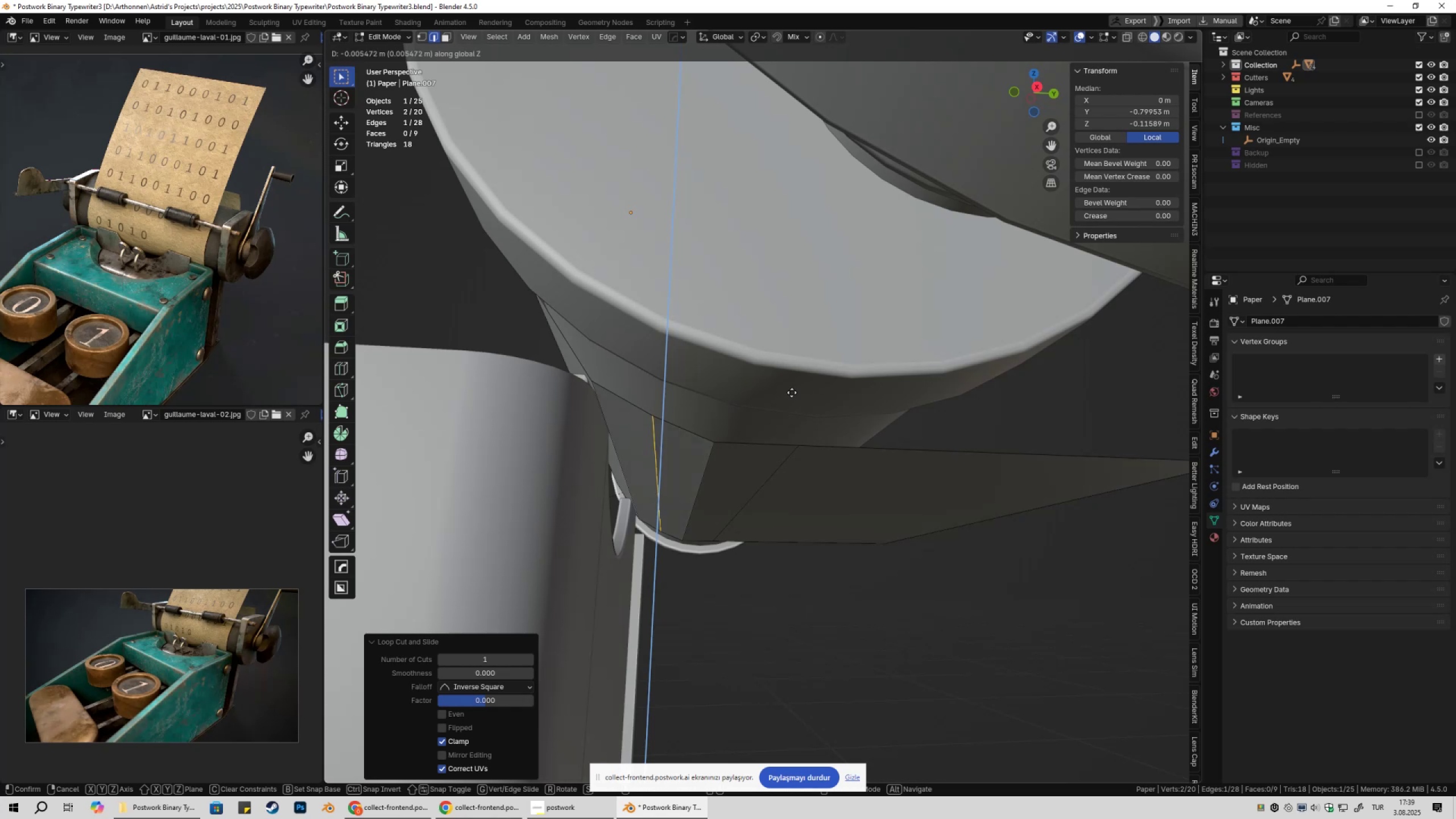 
double_click([700, 483])
 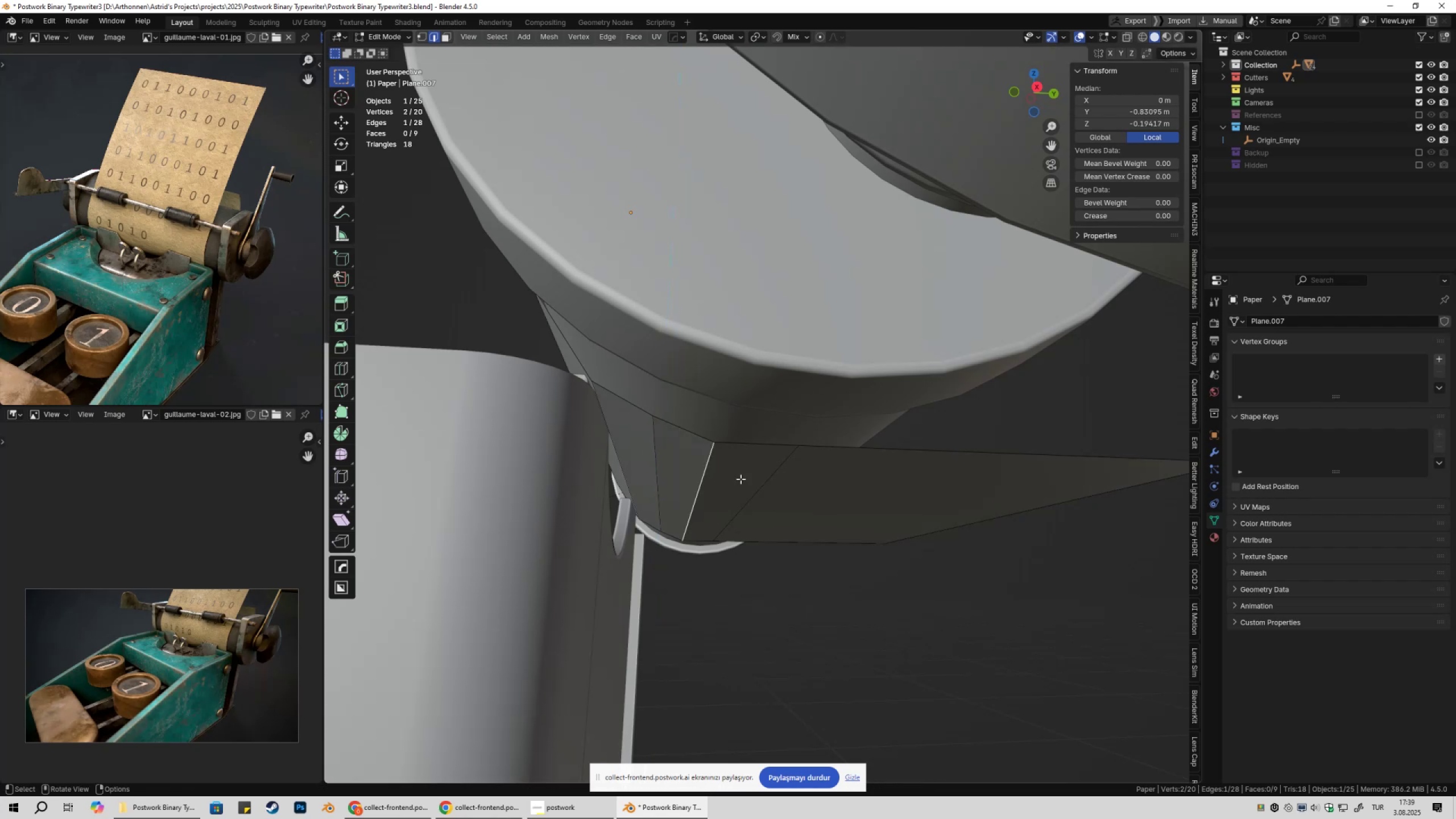 
type(gz)
 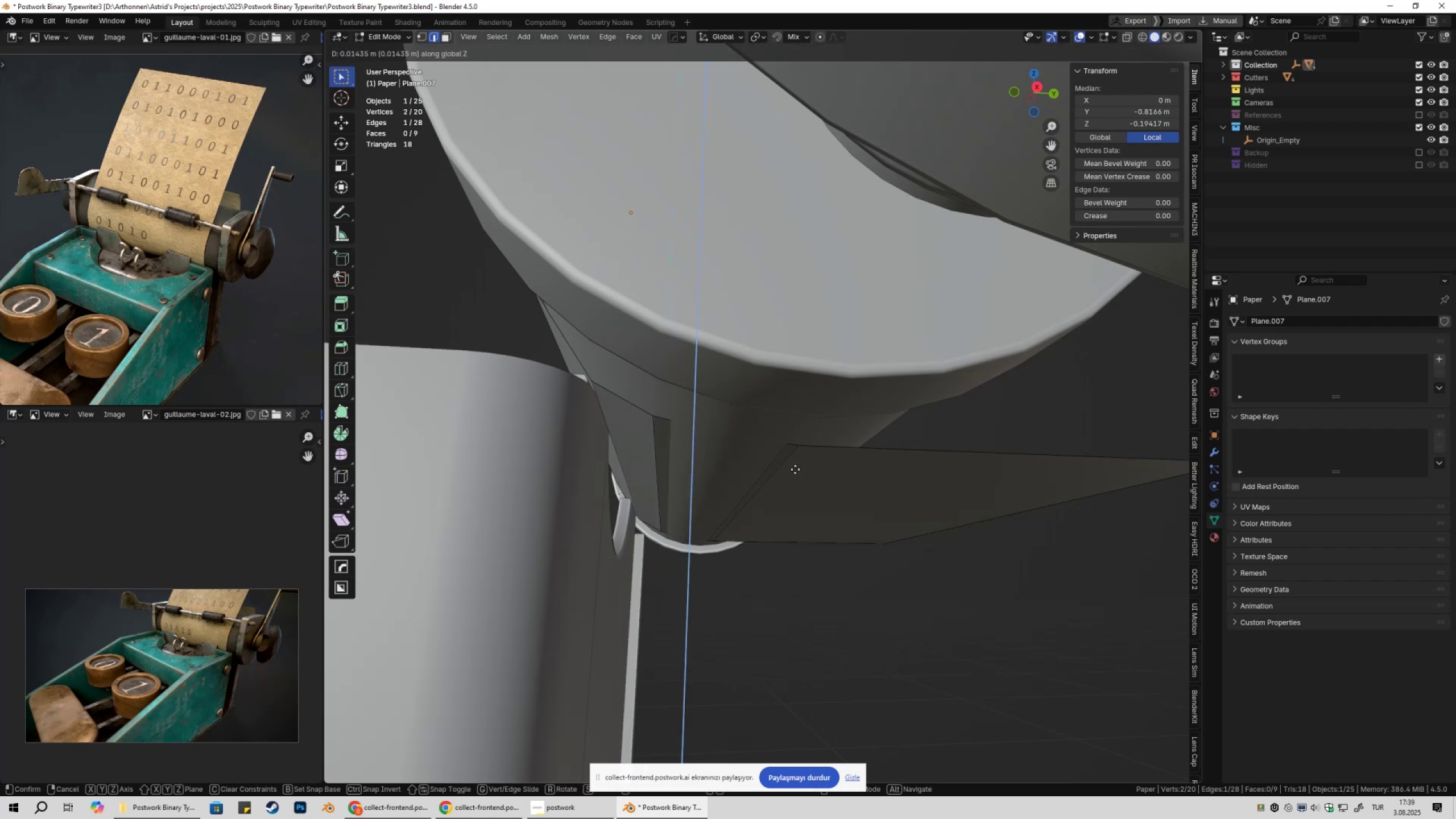 
left_click([795, 475])
 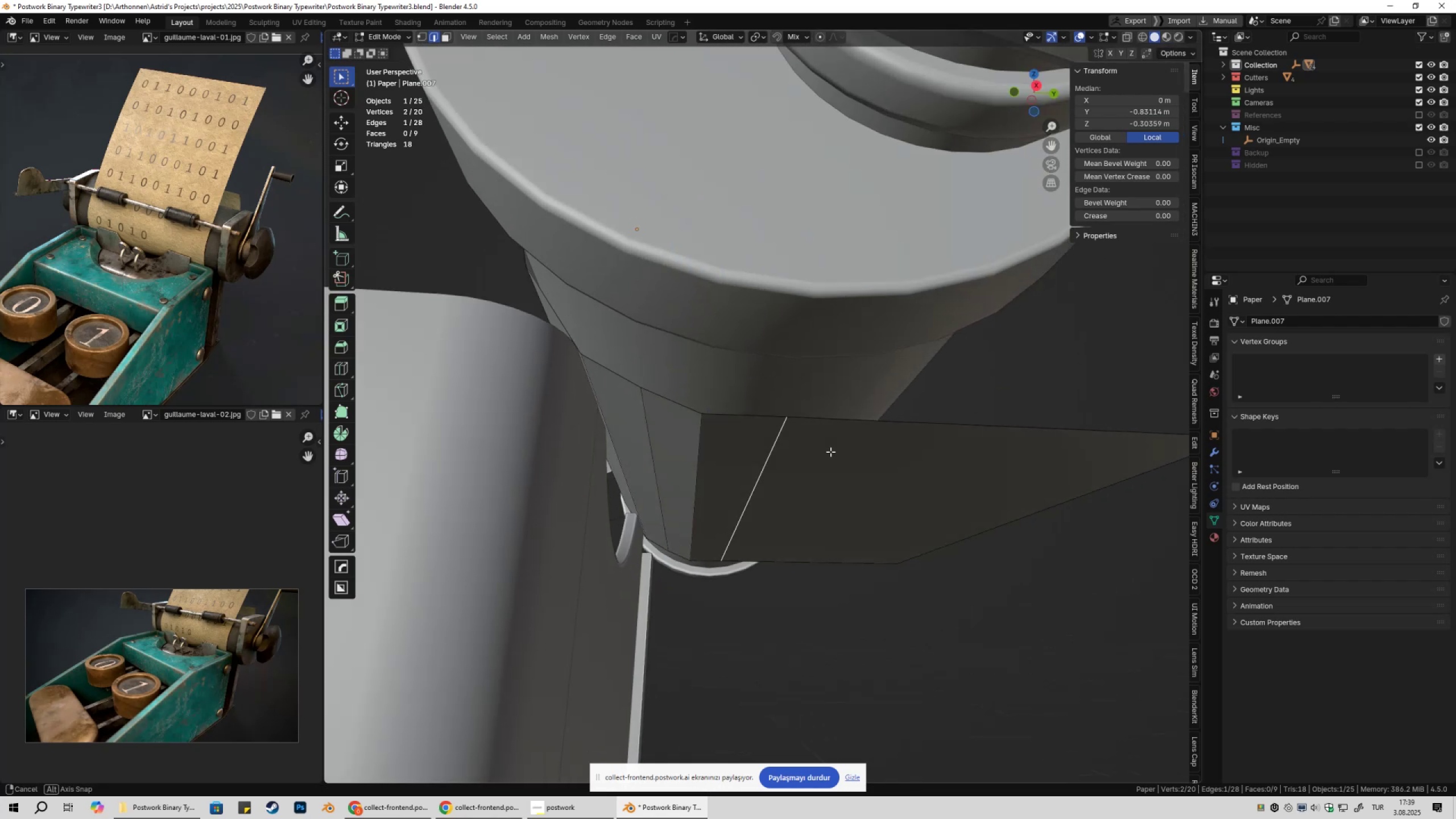 
type(gz)
 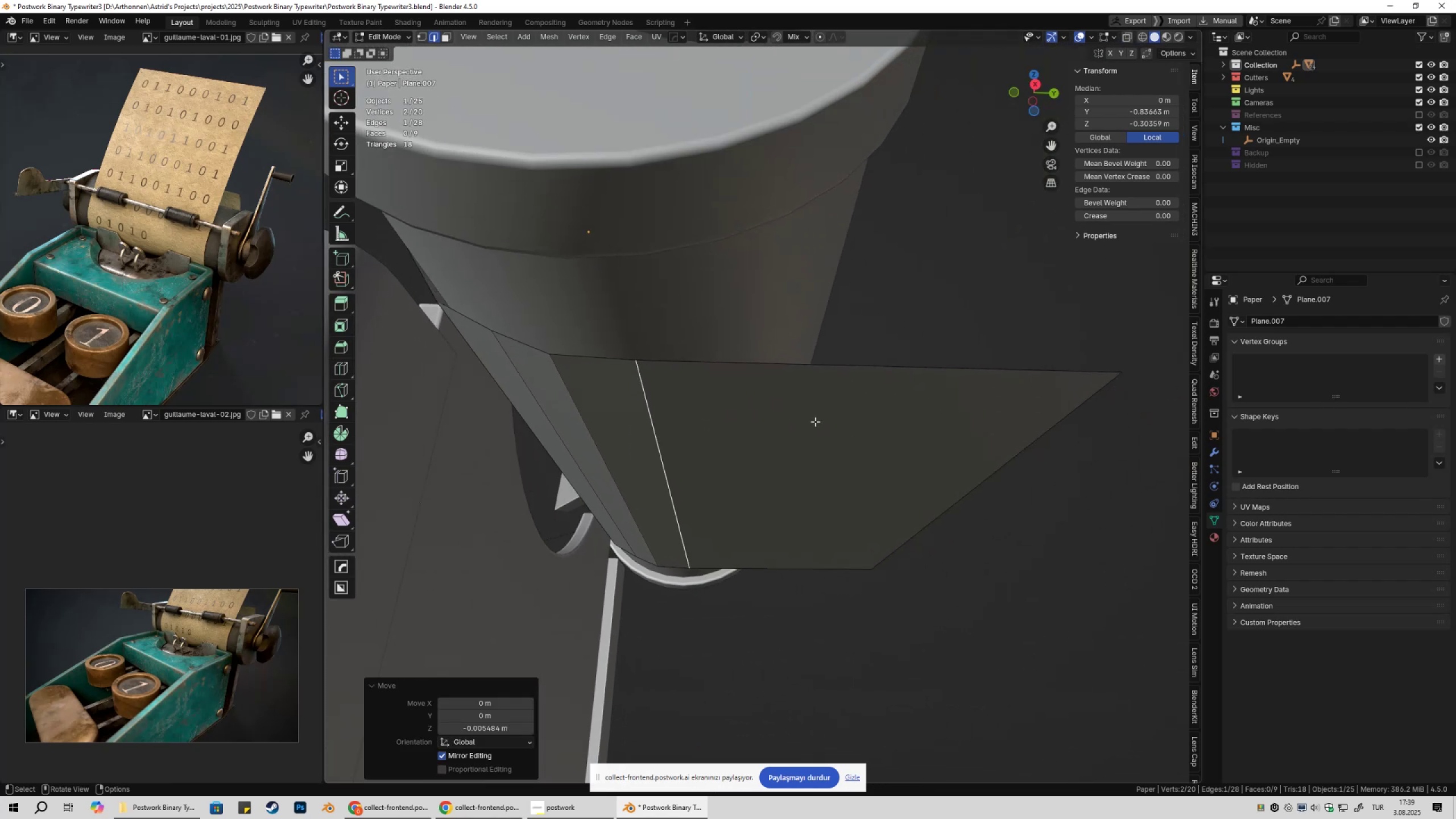 
scroll: coordinate [812, 415], scroll_direction: down, amount: 2.0
 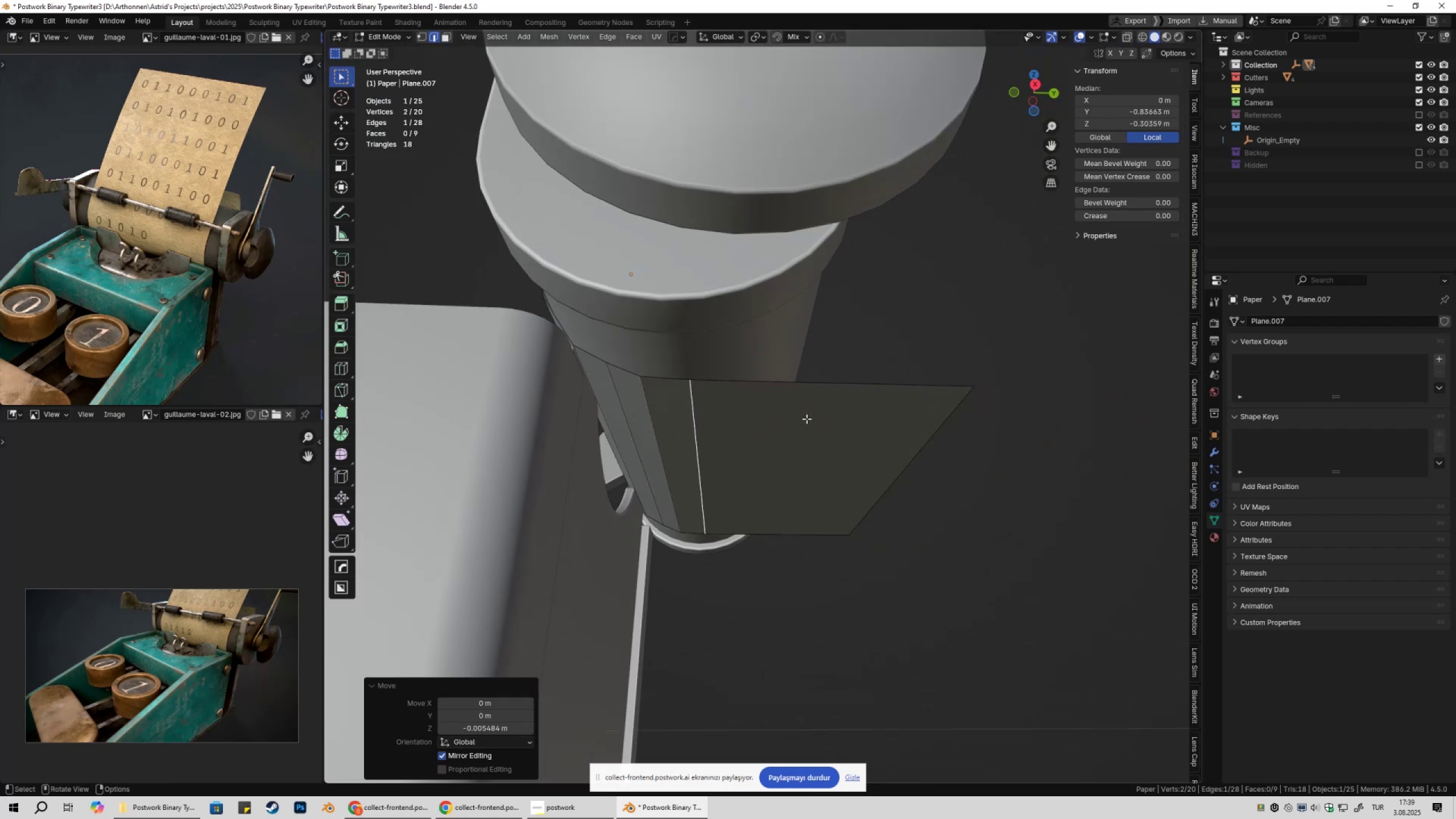 
key(Control+ControlLeft)
 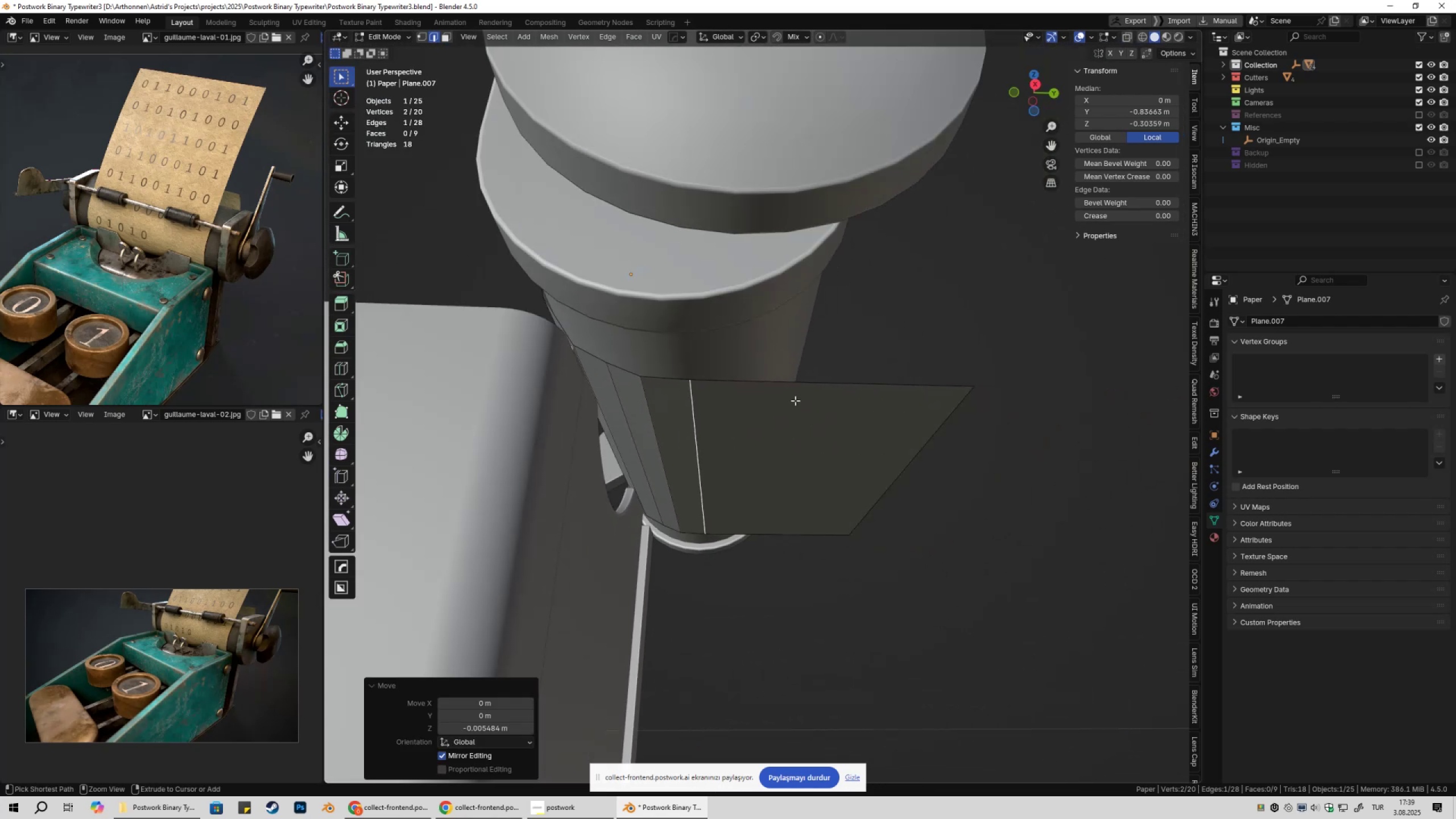 
key(Control+R)
 